 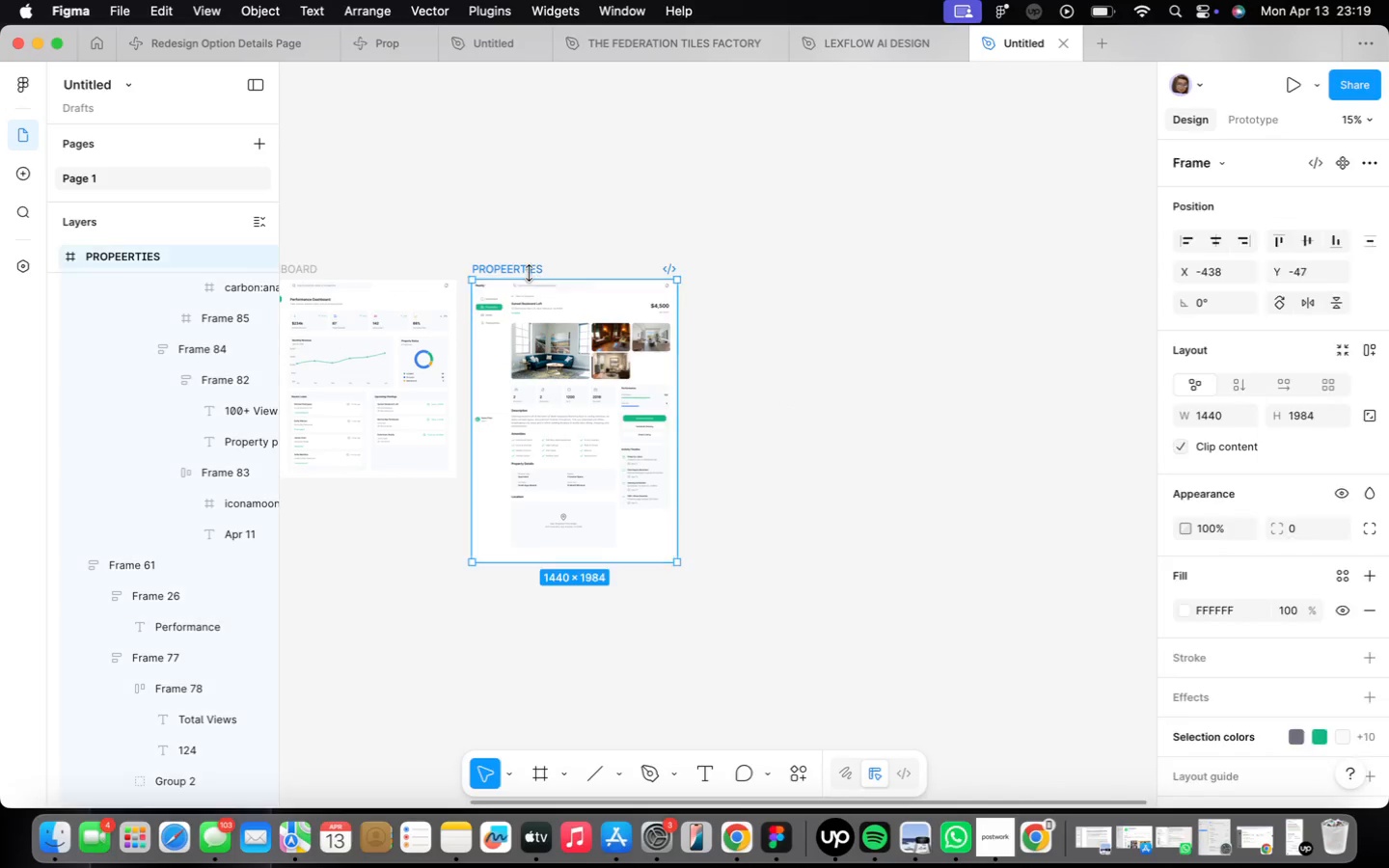 
hold_key(key=OptionLeft, duration=1.75)
left_click_drag(start_coordinate=[524, 261], to_coordinate=[749, 265])
 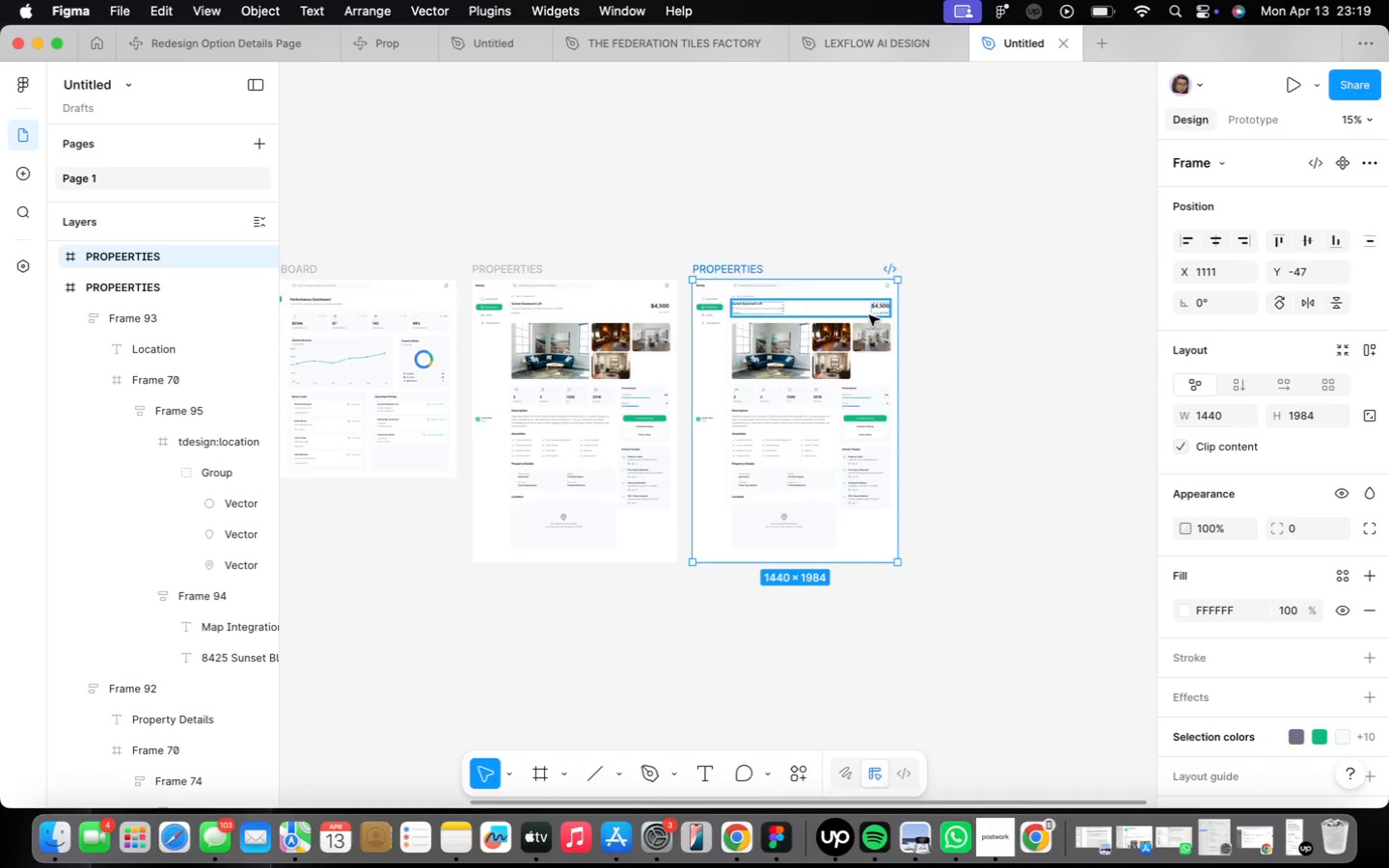 
scroll: coordinate [870, 332], scroll_direction: up, amount: 10.0
 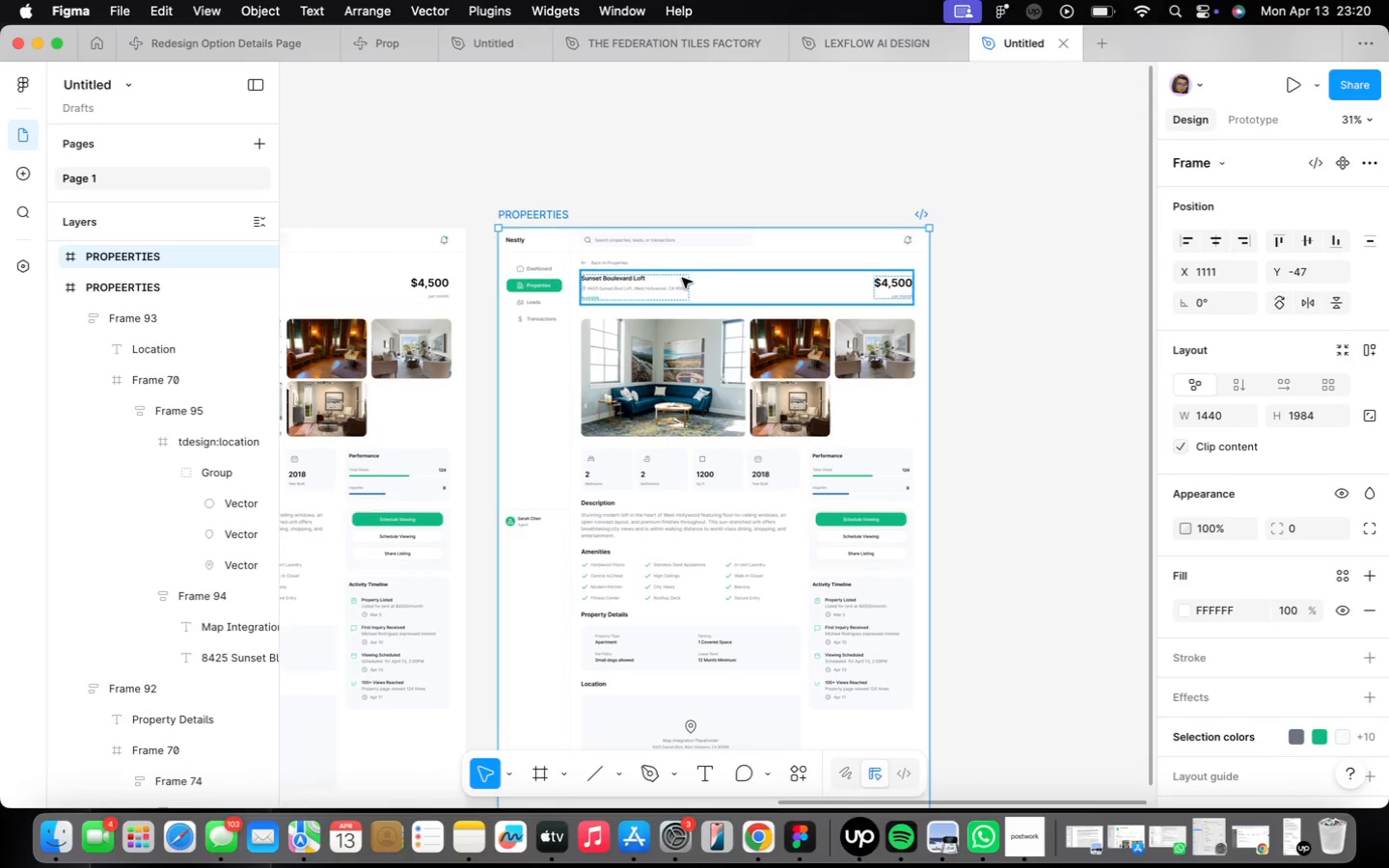 
wait(13.49)
 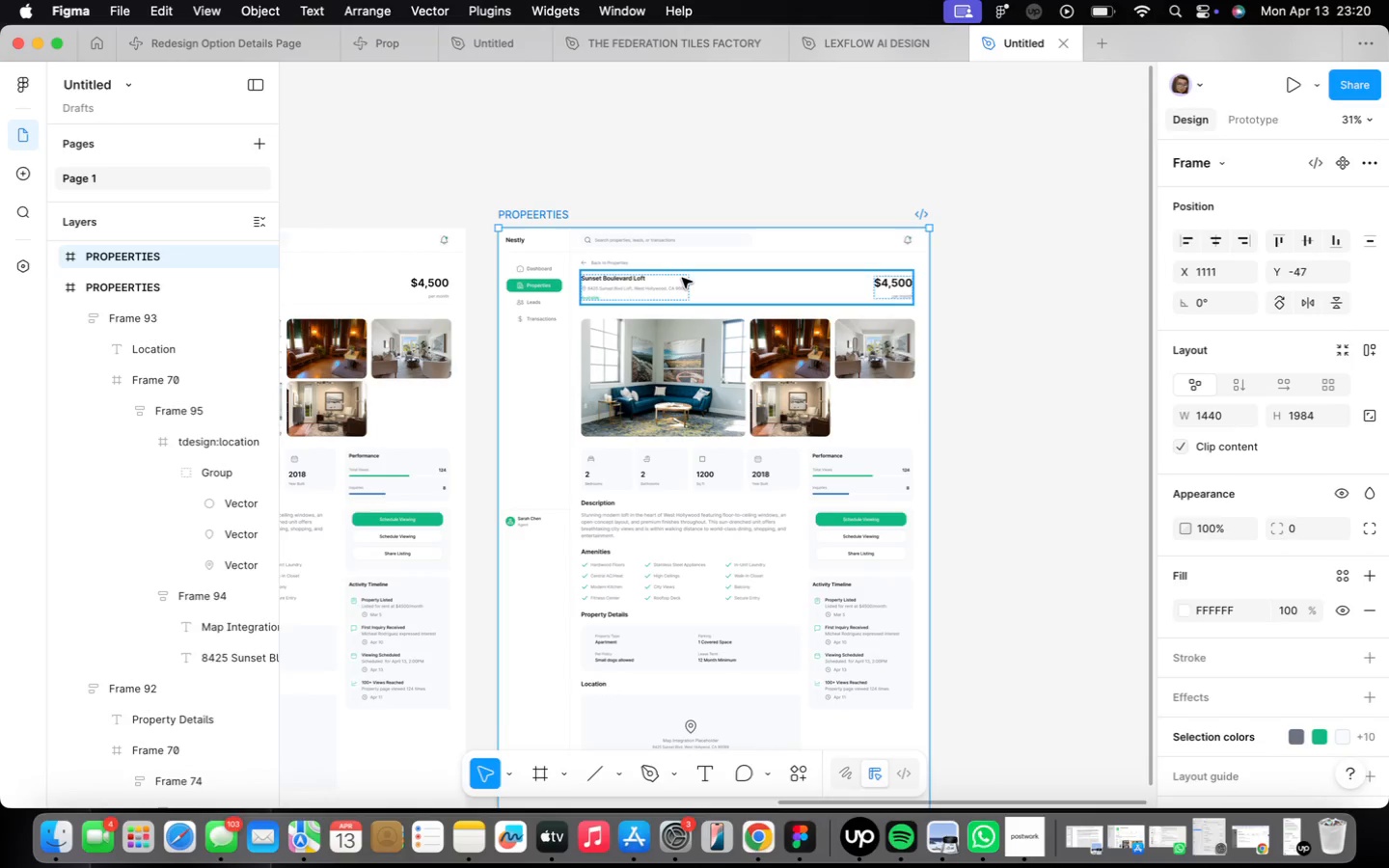 
scroll: coordinate [670, 284], scroll_direction: up, amount: 16.0
 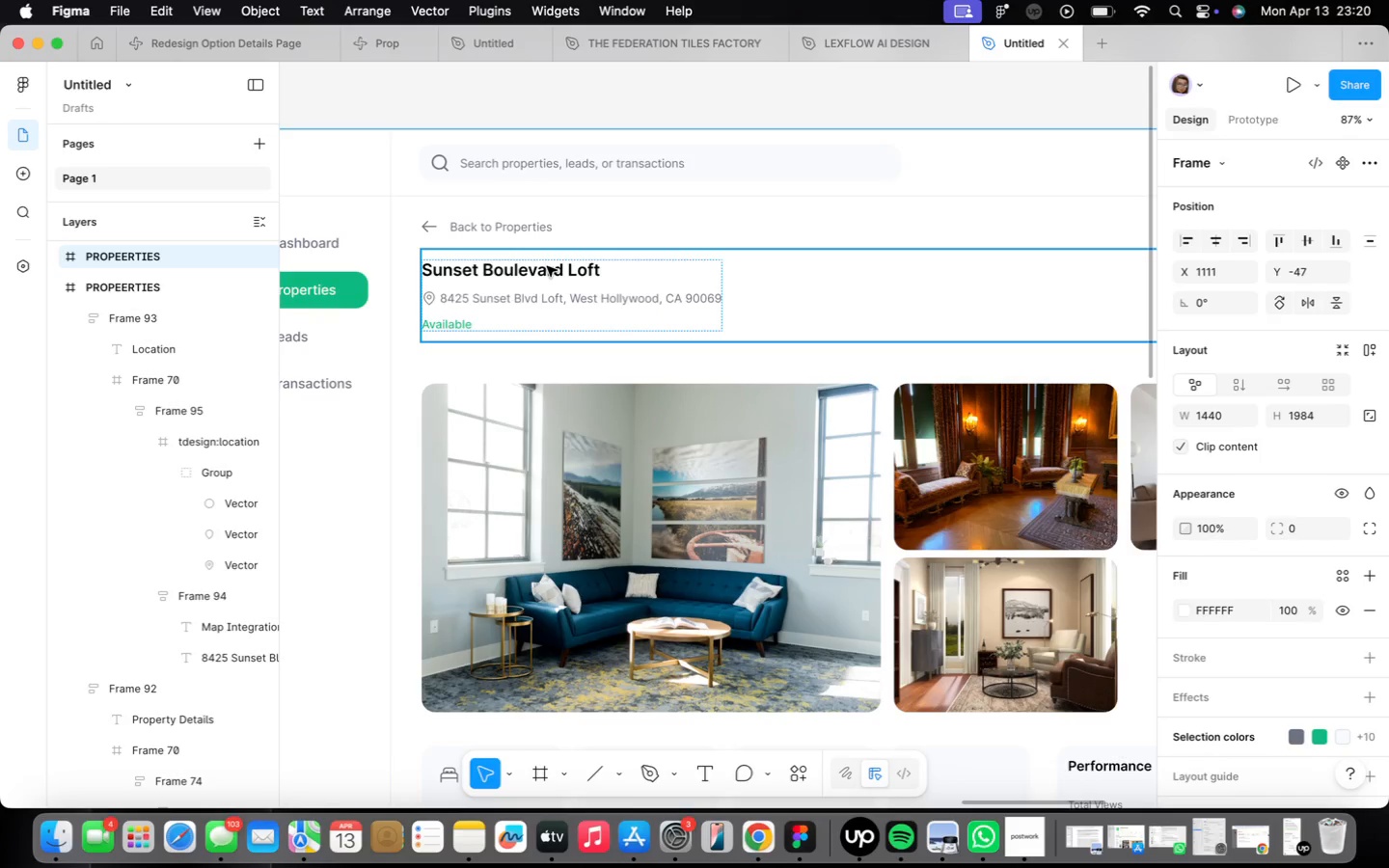 
wait(7.52)
 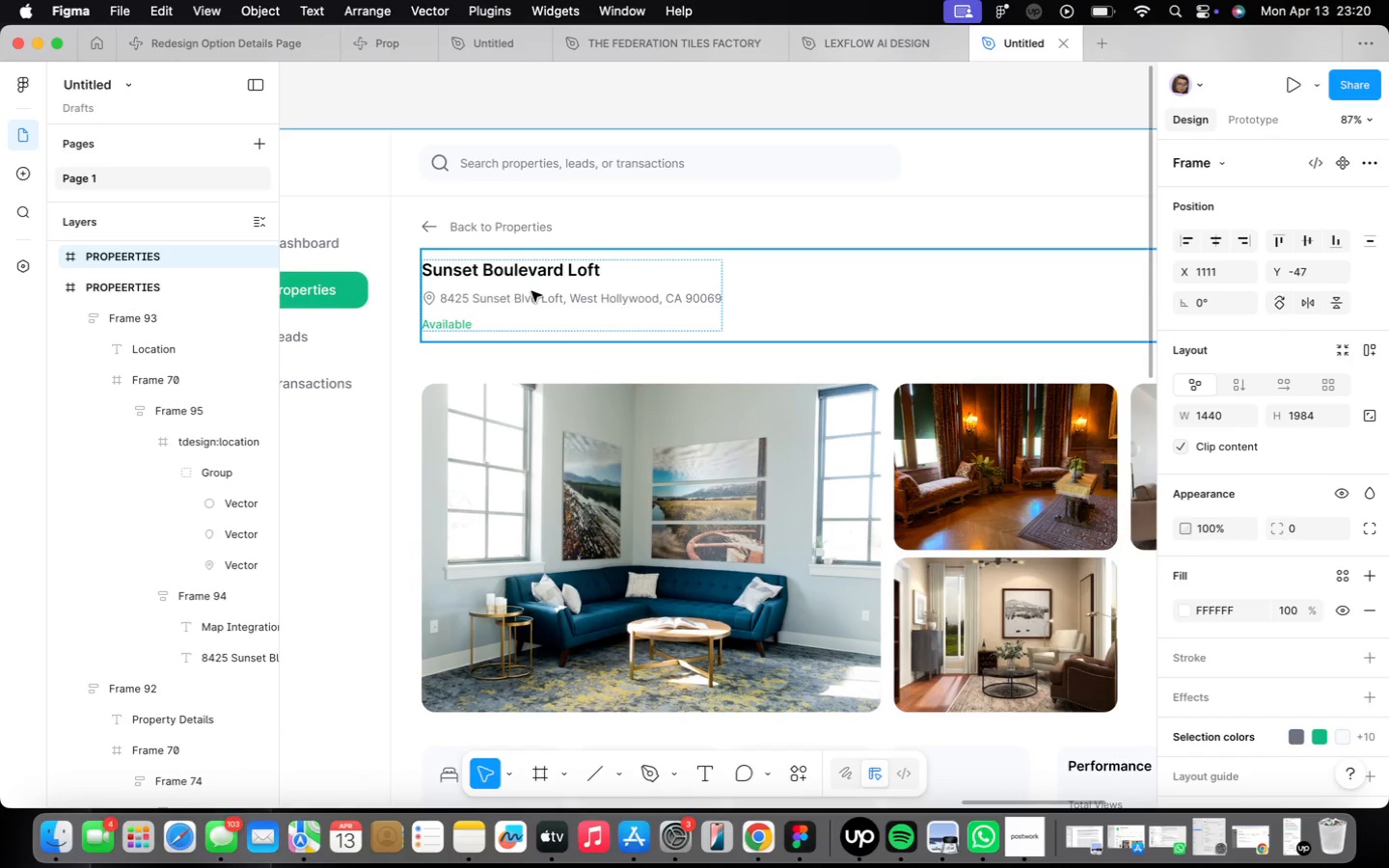 
left_click([469, 222])
 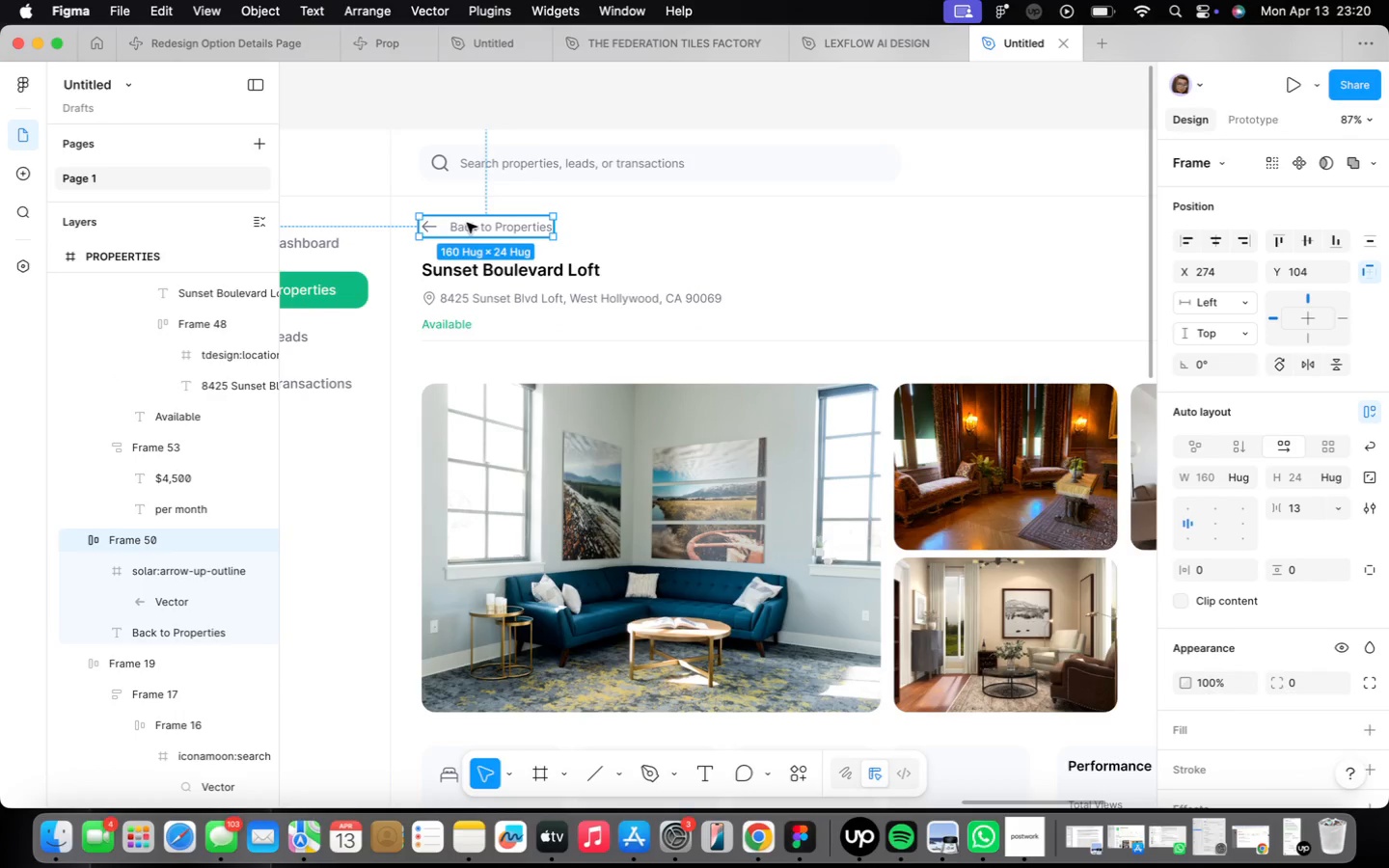 
key(Backspace)
 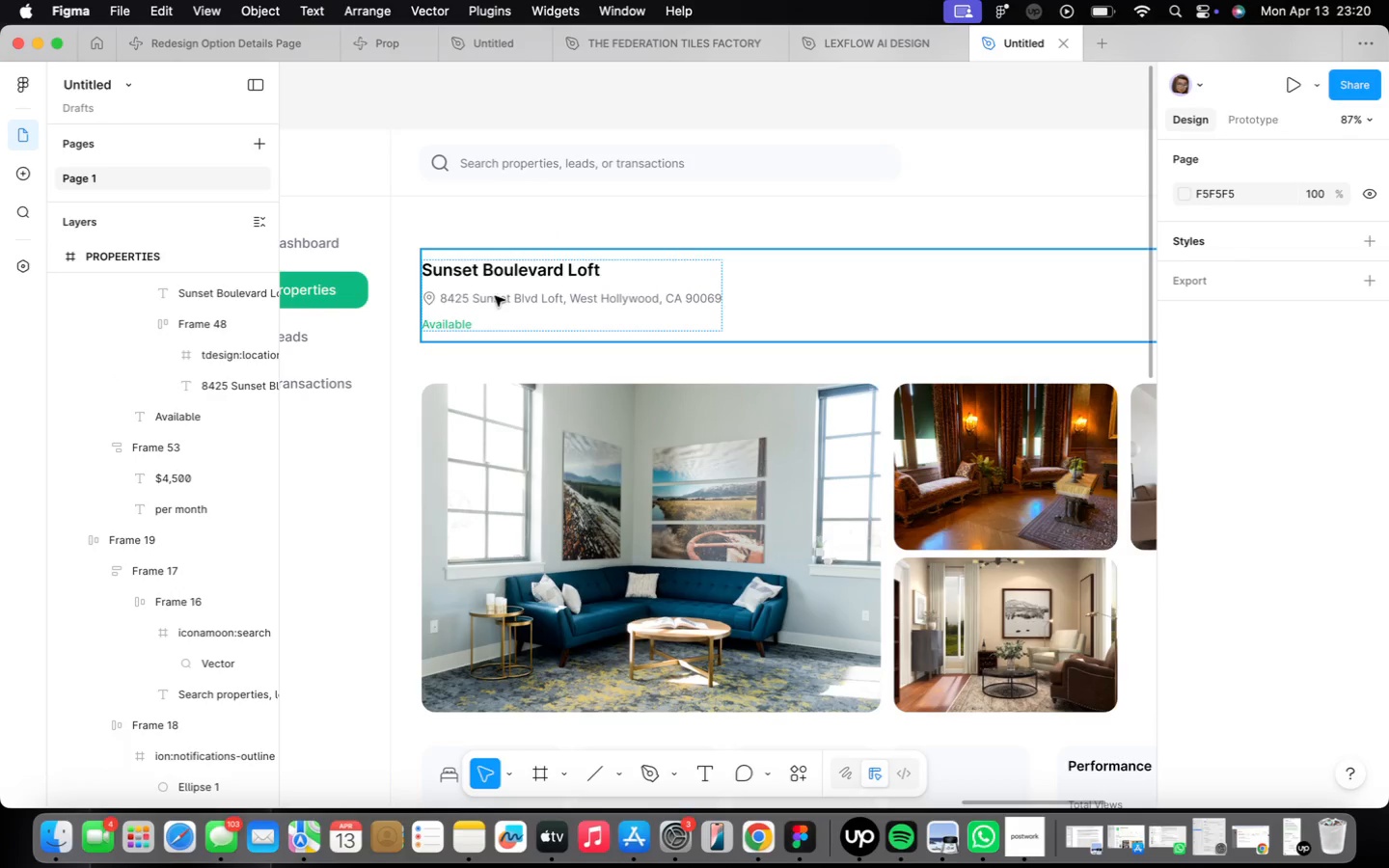 
left_click([494, 316])
 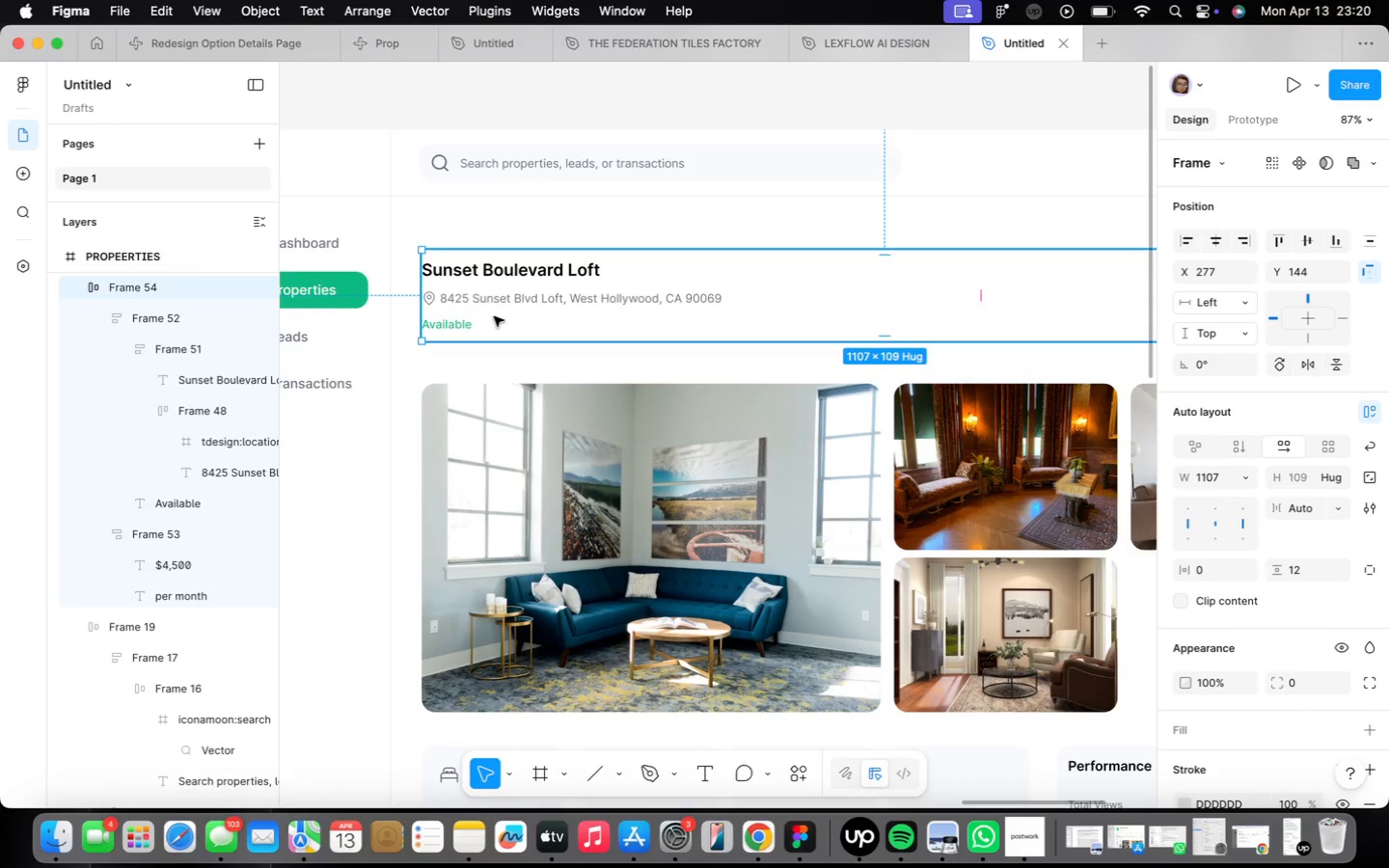 
scroll: coordinate [494, 316], scroll_direction: down, amount: 9.0
 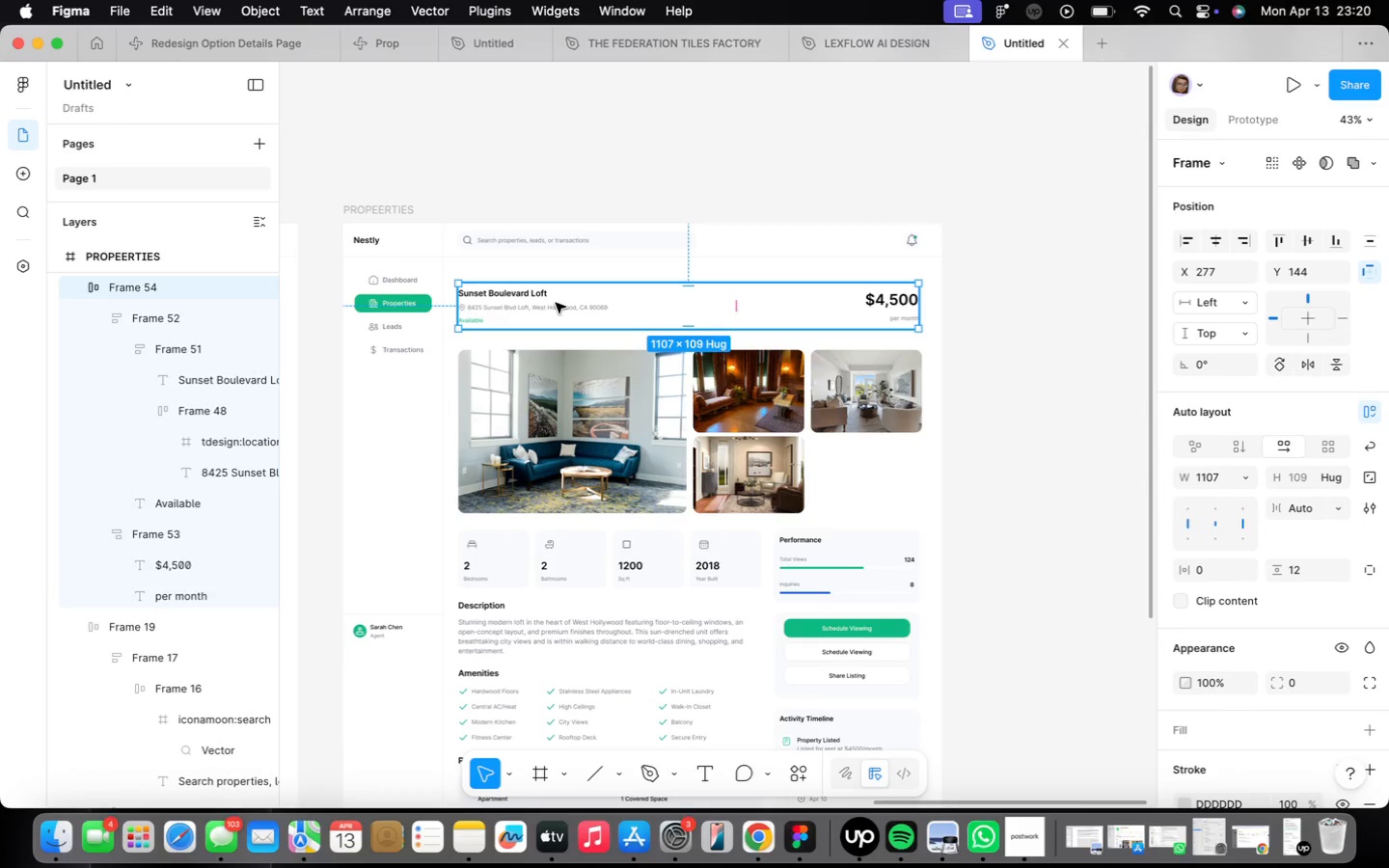 
hold_key(key=ArrowUp, duration=1.5)
 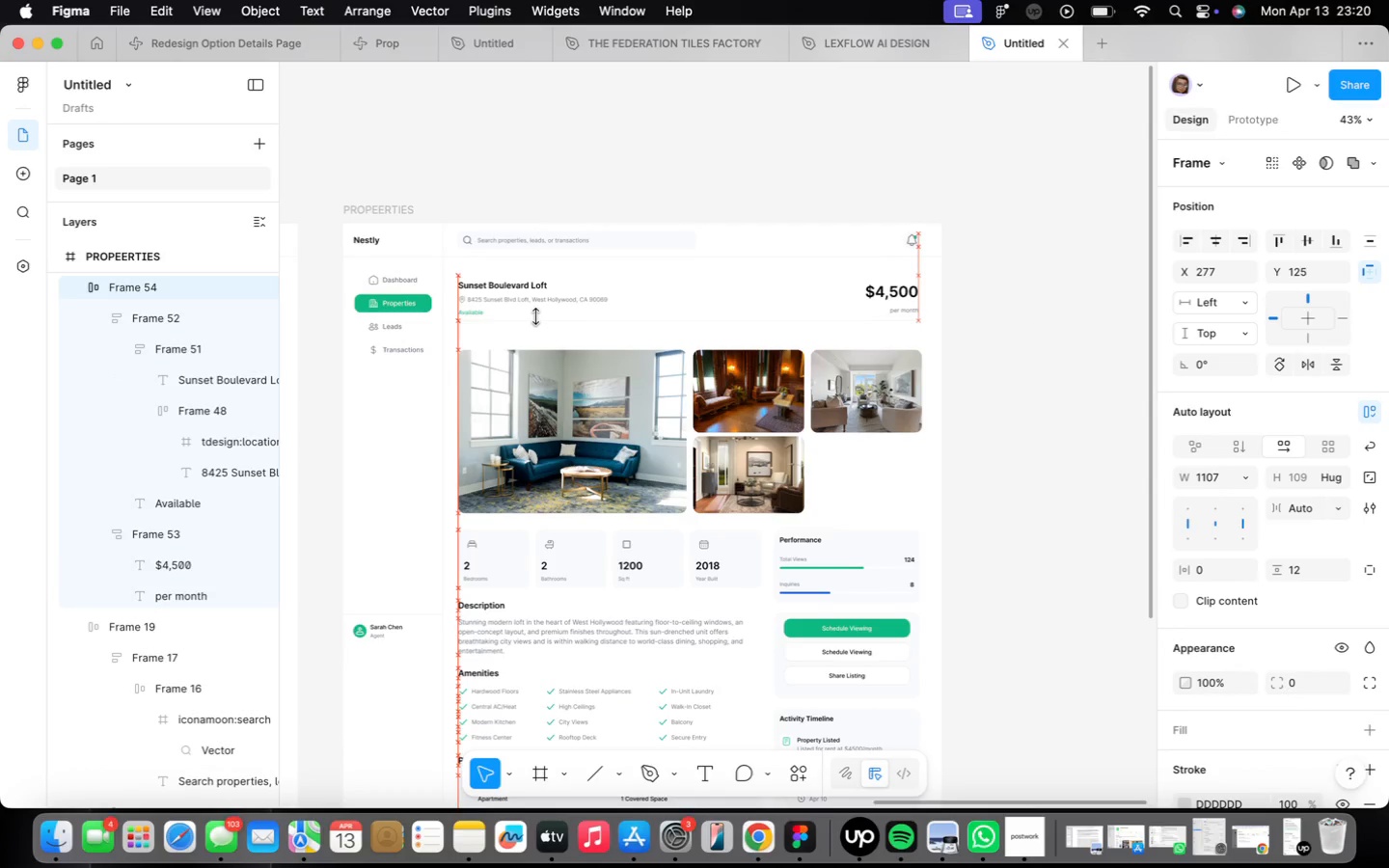 
hold_key(key=ArrowUp, duration=1.3)
 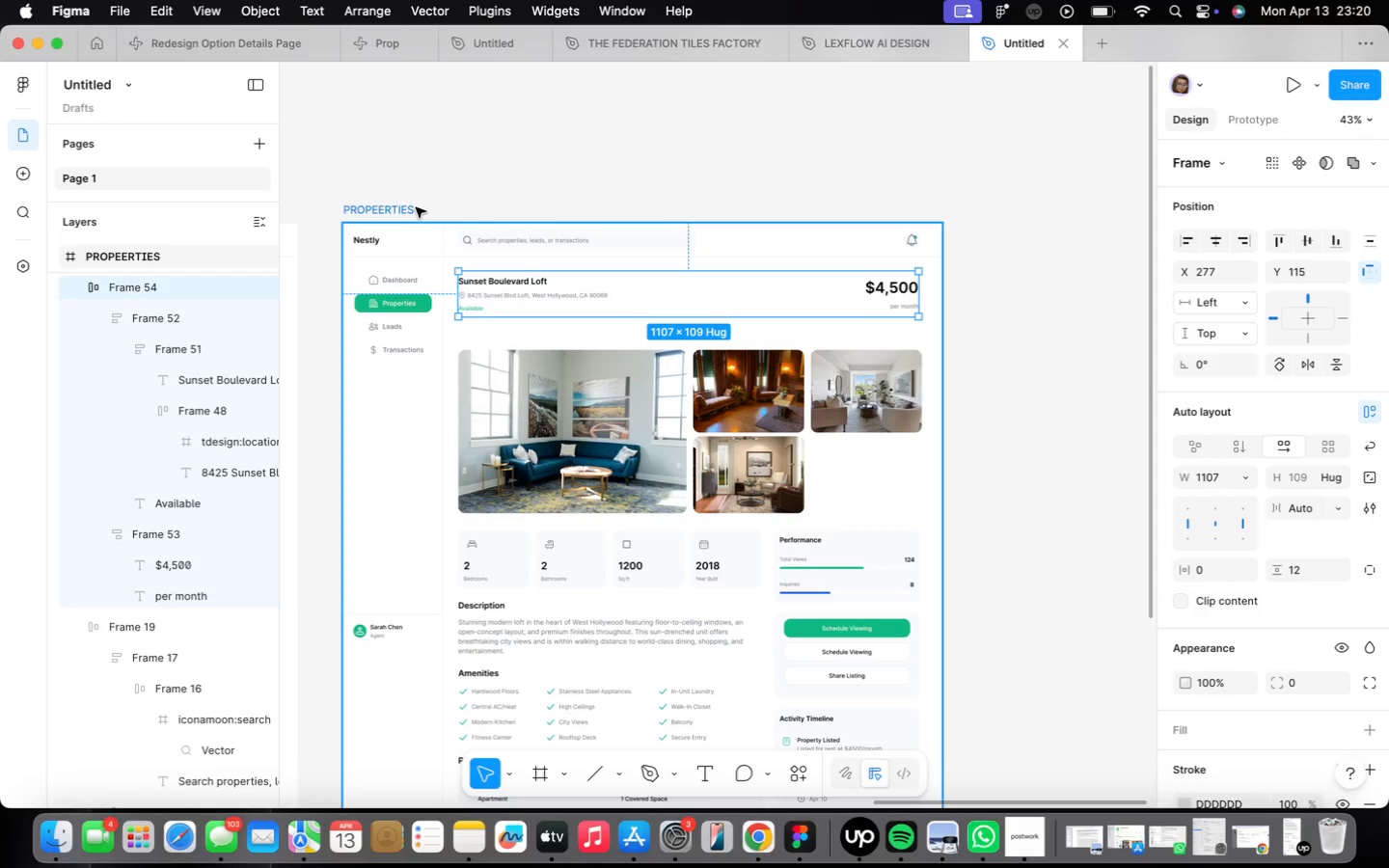 
double_click([408, 210])
 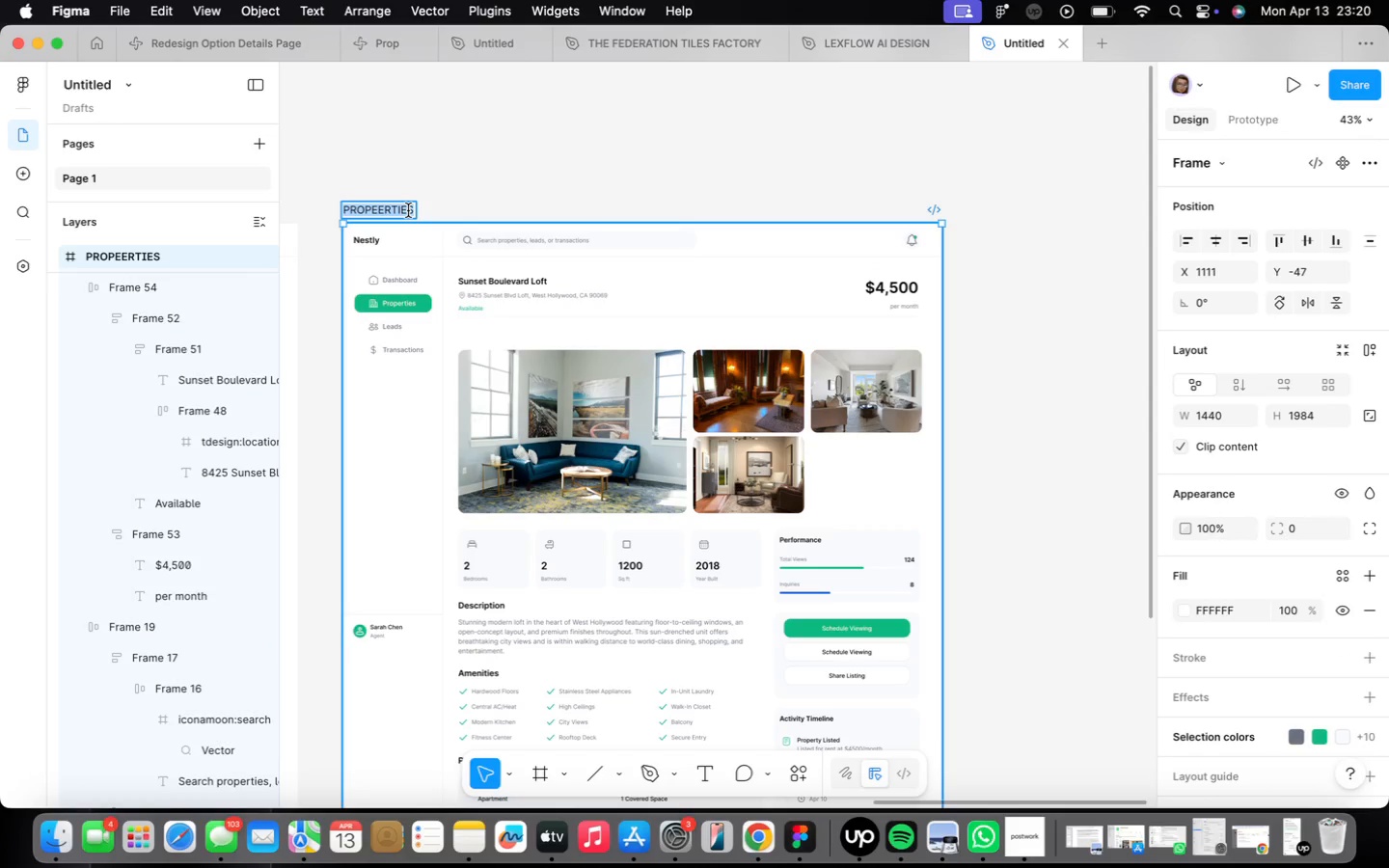 
type(PROPERTY CATALOGUE)
 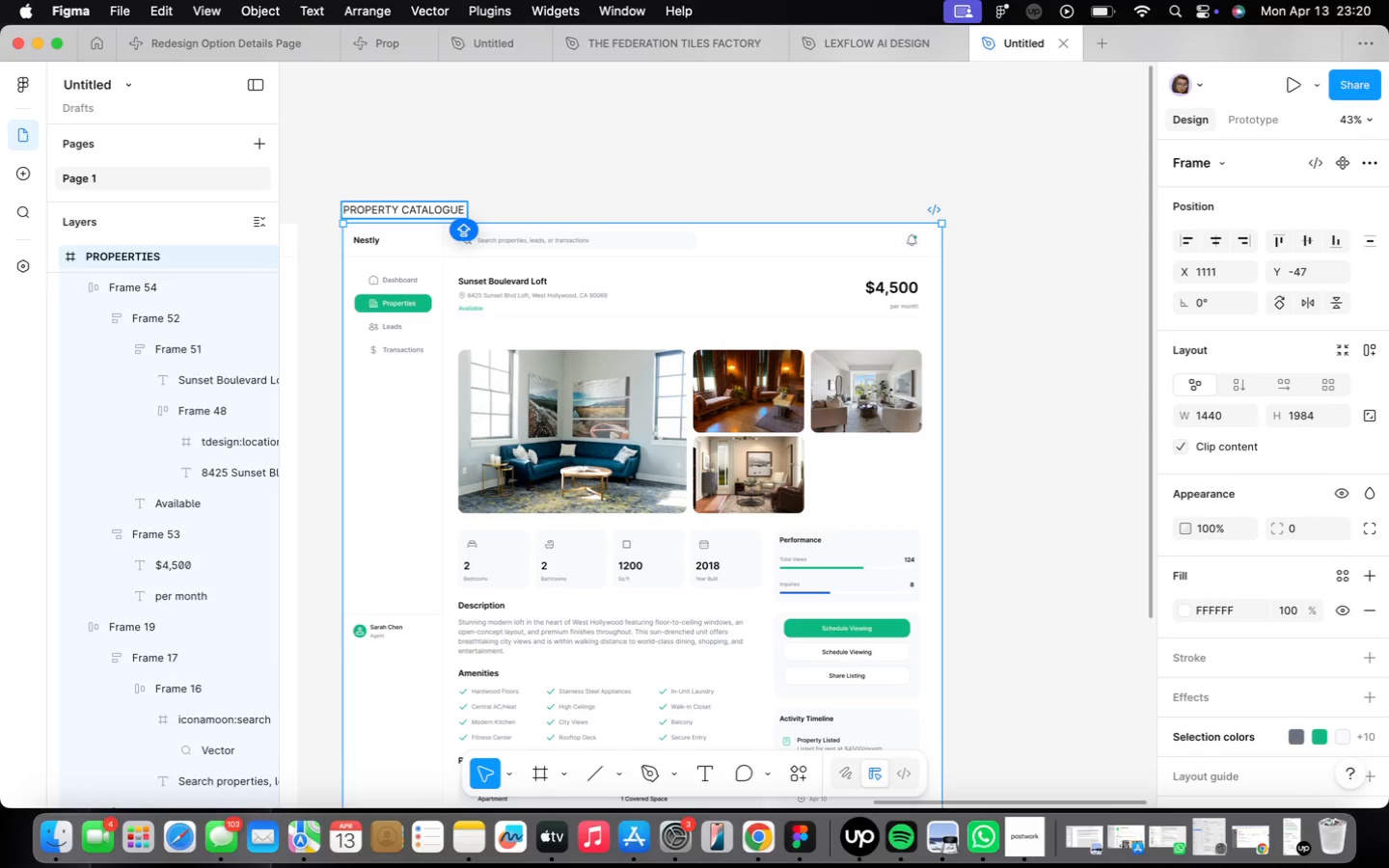 
left_click([548, 177])
 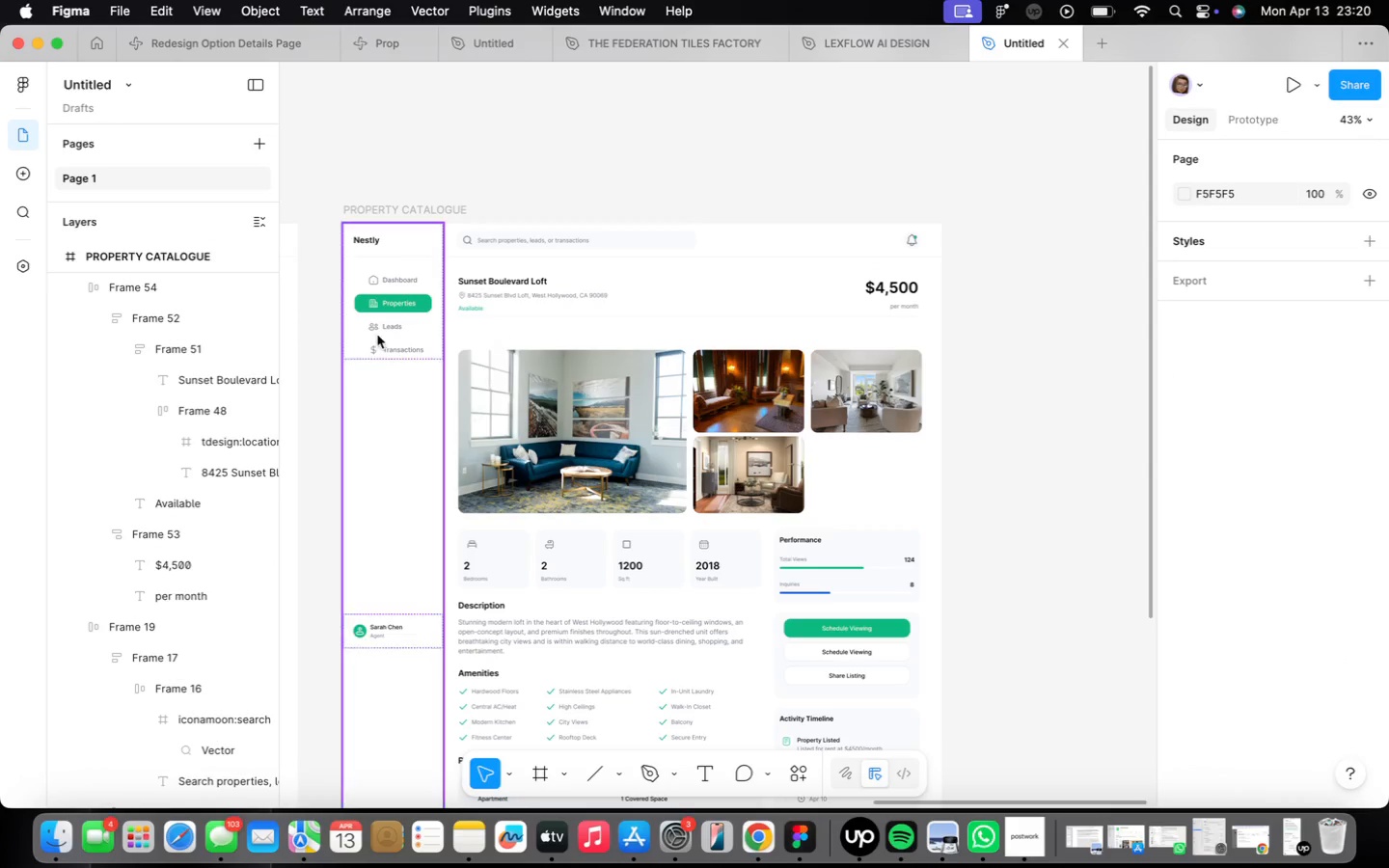 
scroll: coordinate [519, 301], scroll_direction: up, amount: 14.0
 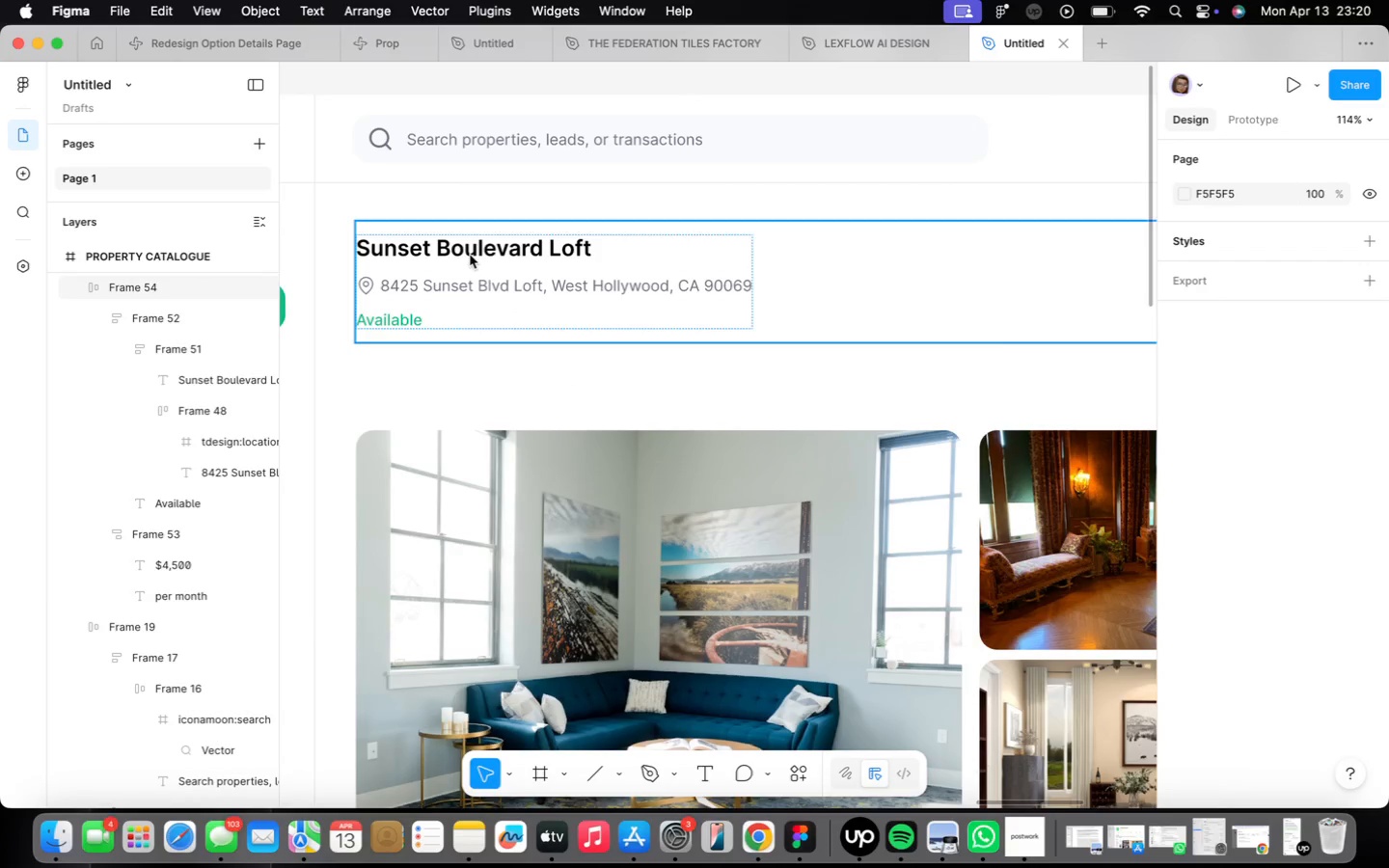 
double_click([470, 255])
 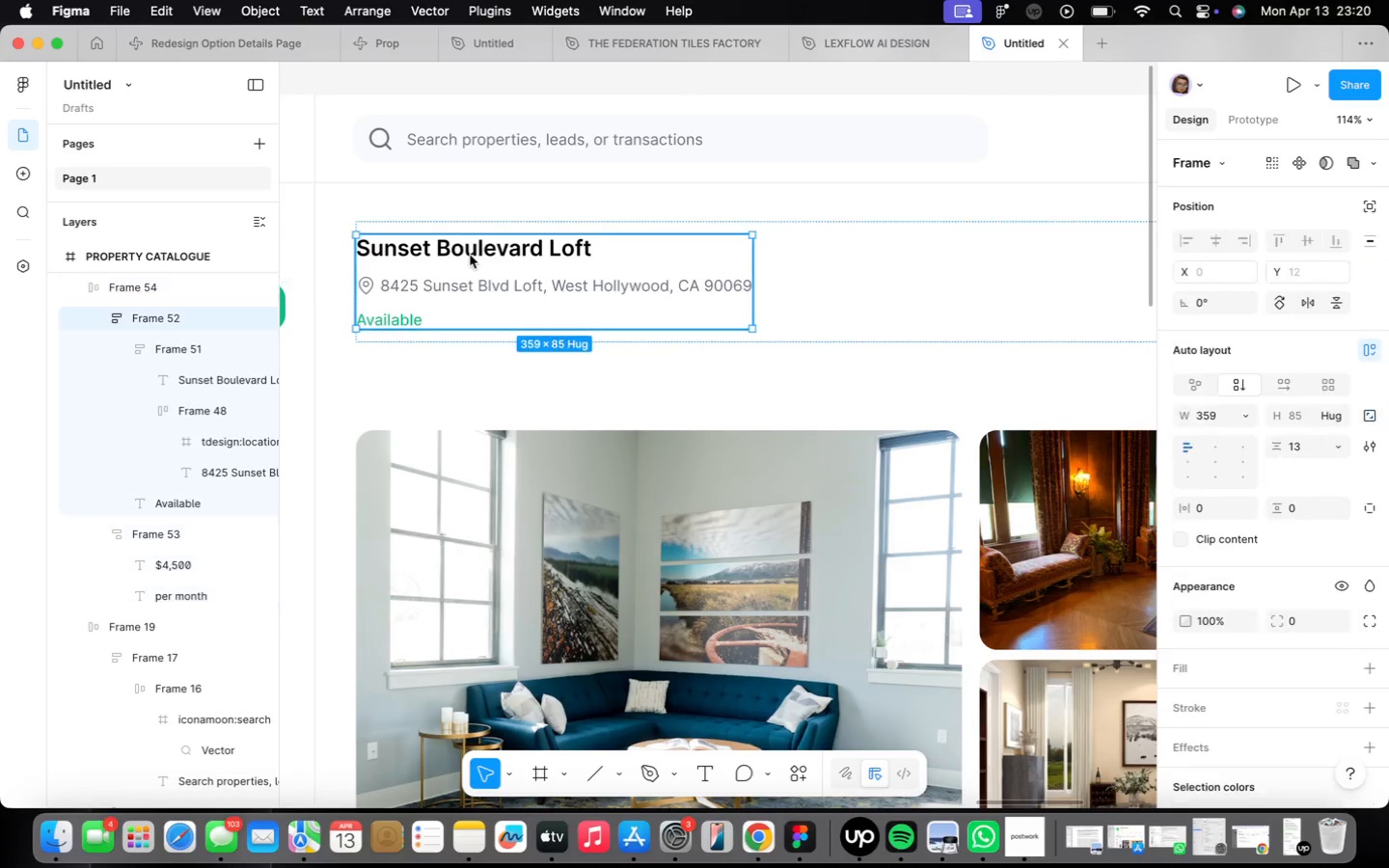 
triple_click([470, 255])
 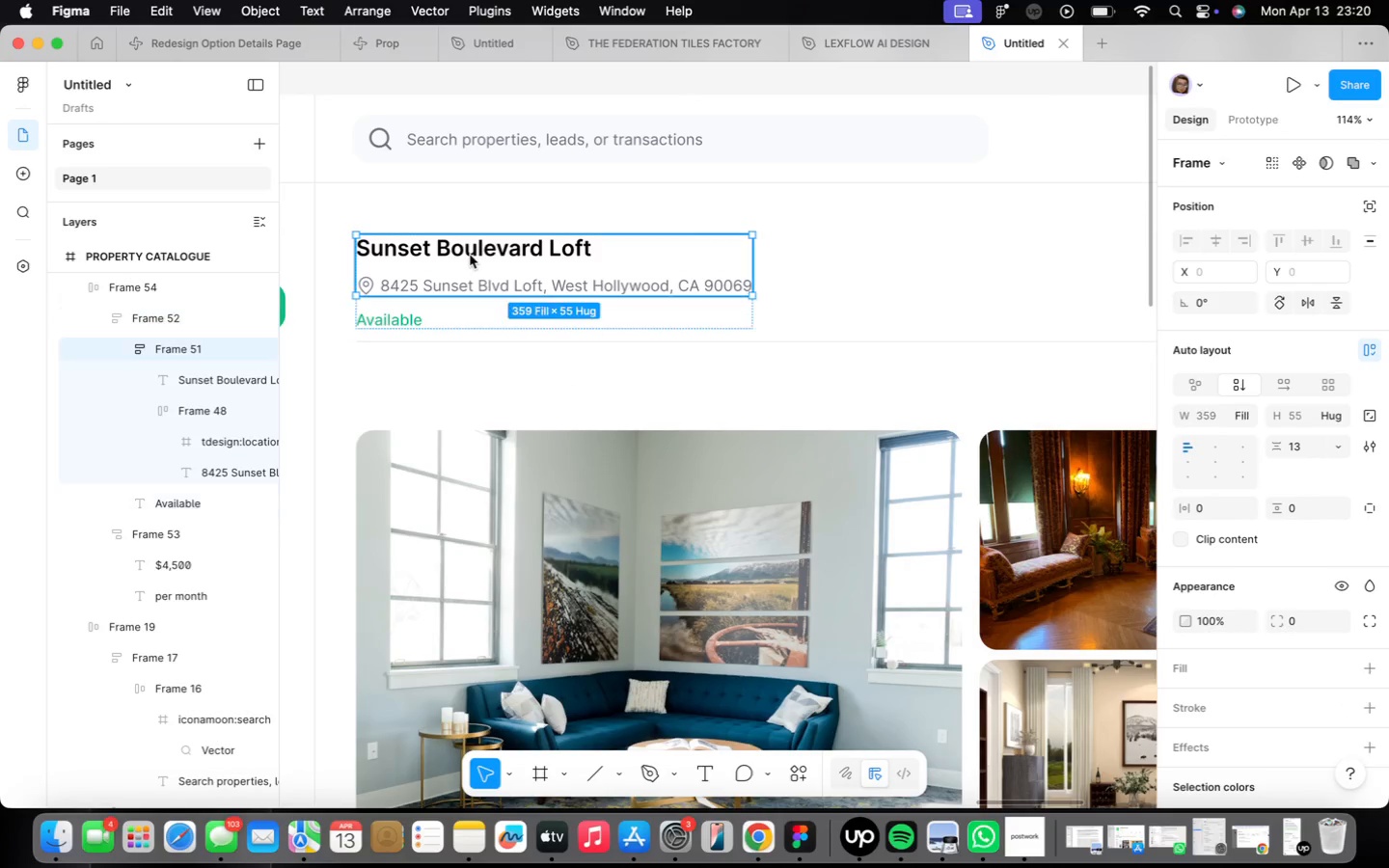 
triple_click([470, 255])
 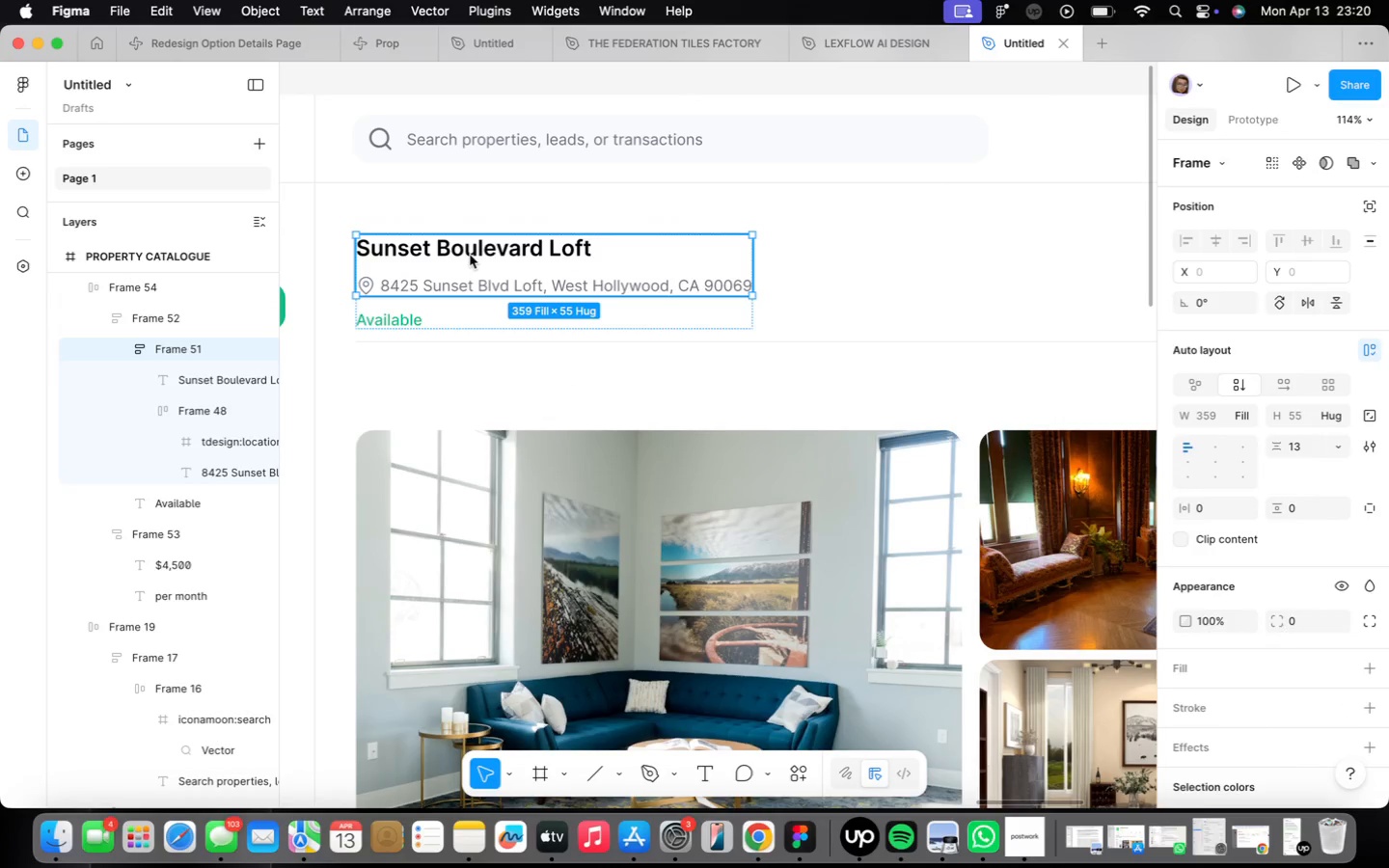 
triple_click([470, 255])
 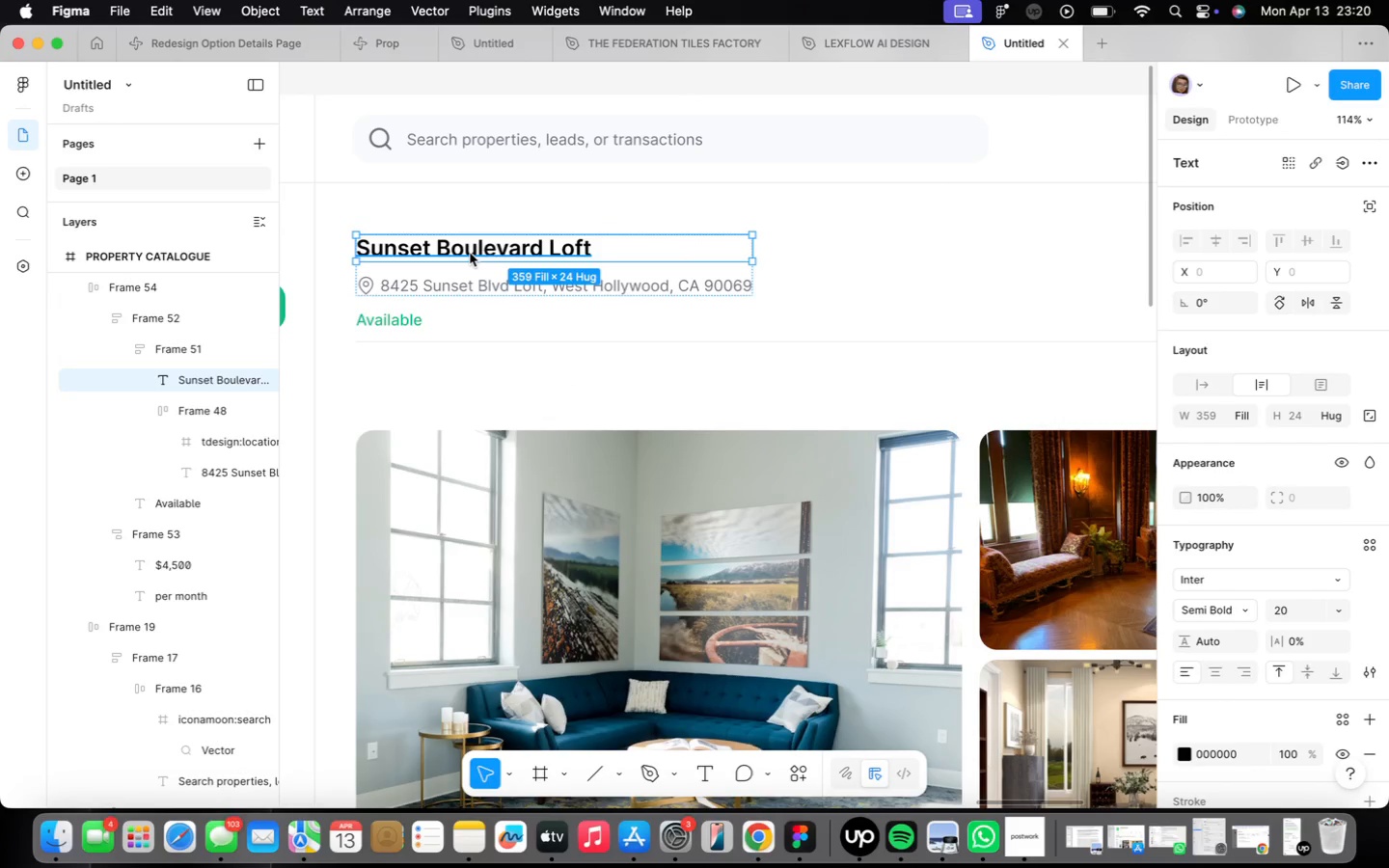 
left_click_drag(start_coordinate=[461, 250], to_coordinate=[456, 246])
 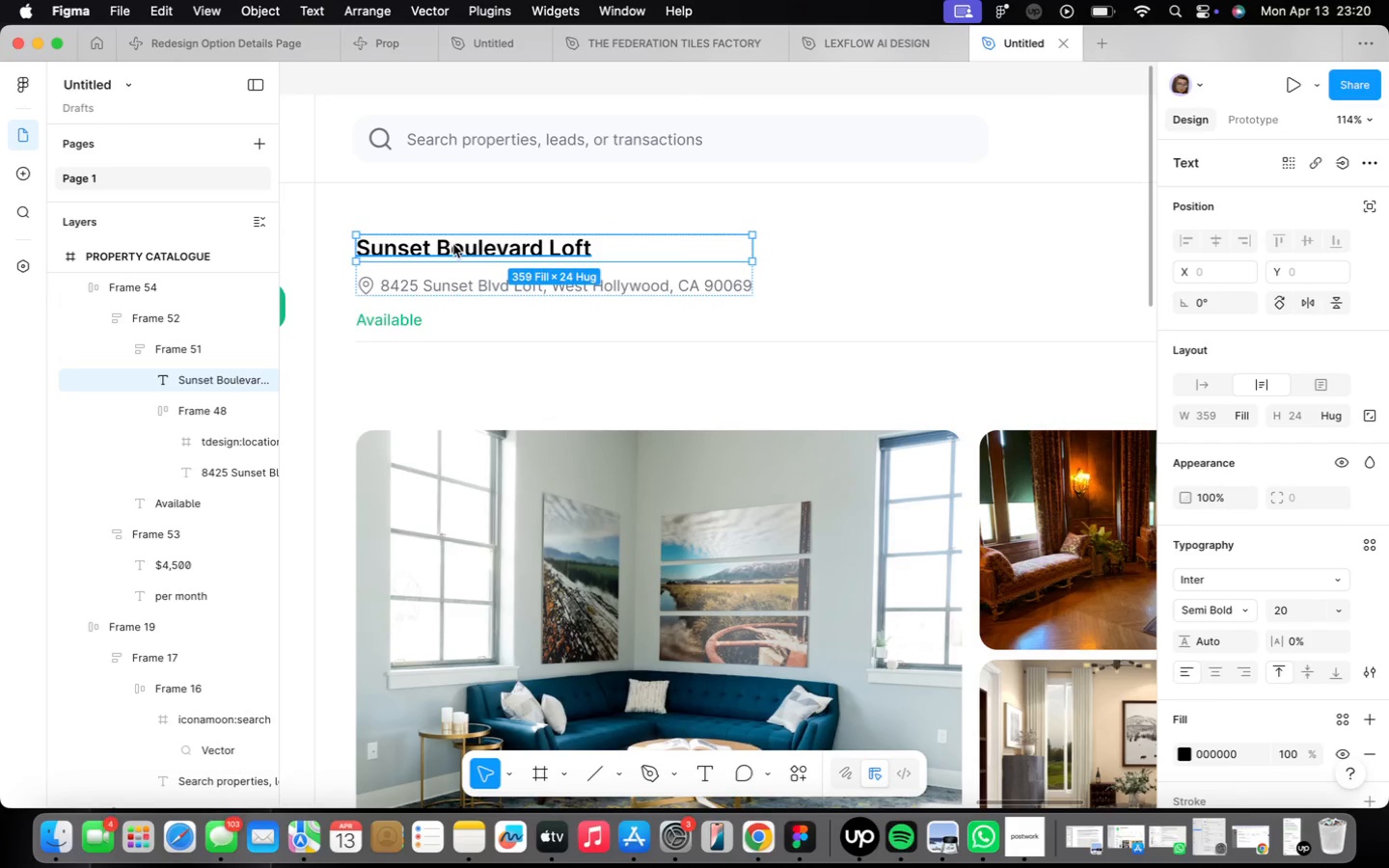 
triple_click([451, 243])
 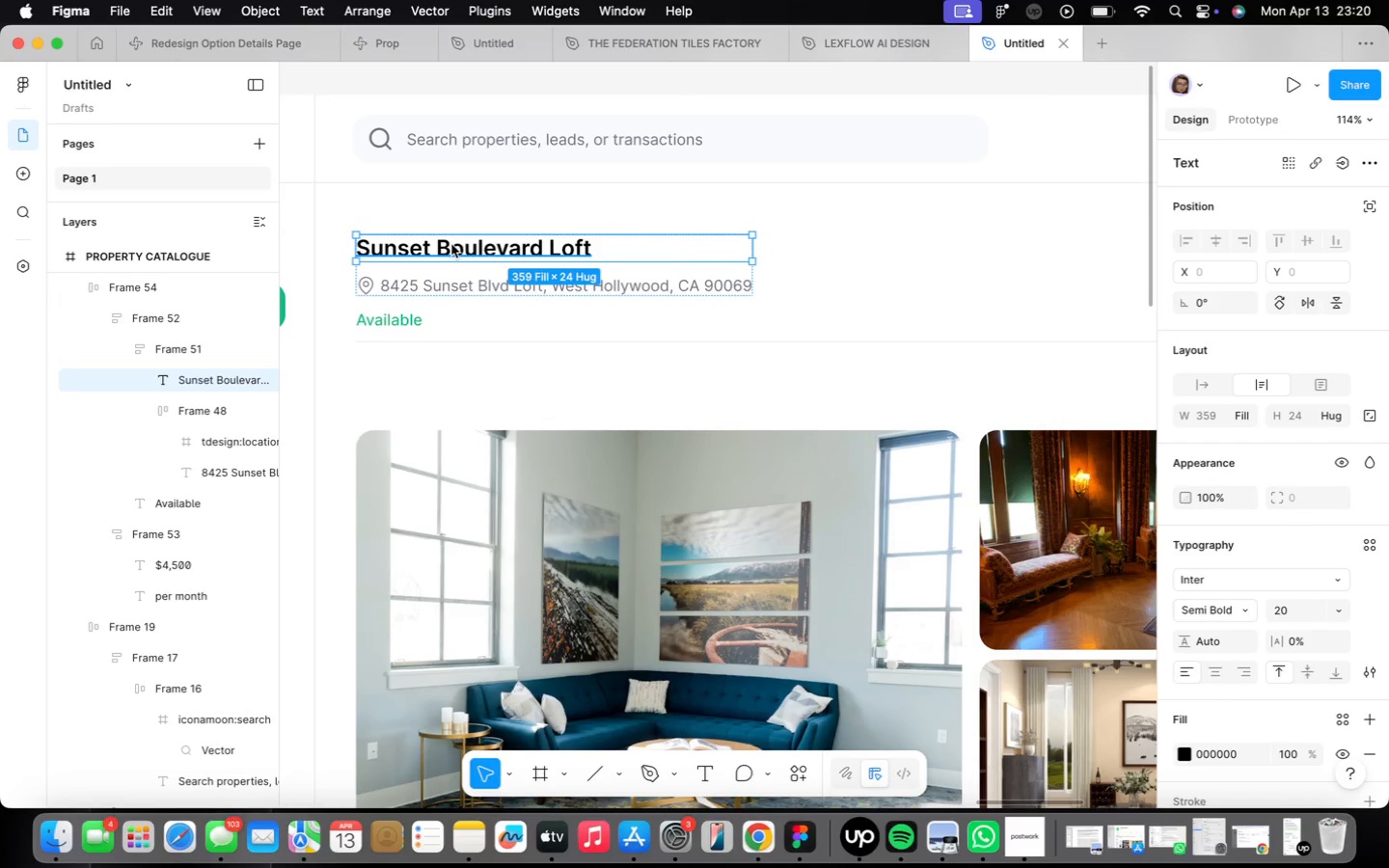 
double_click([451, 244])
 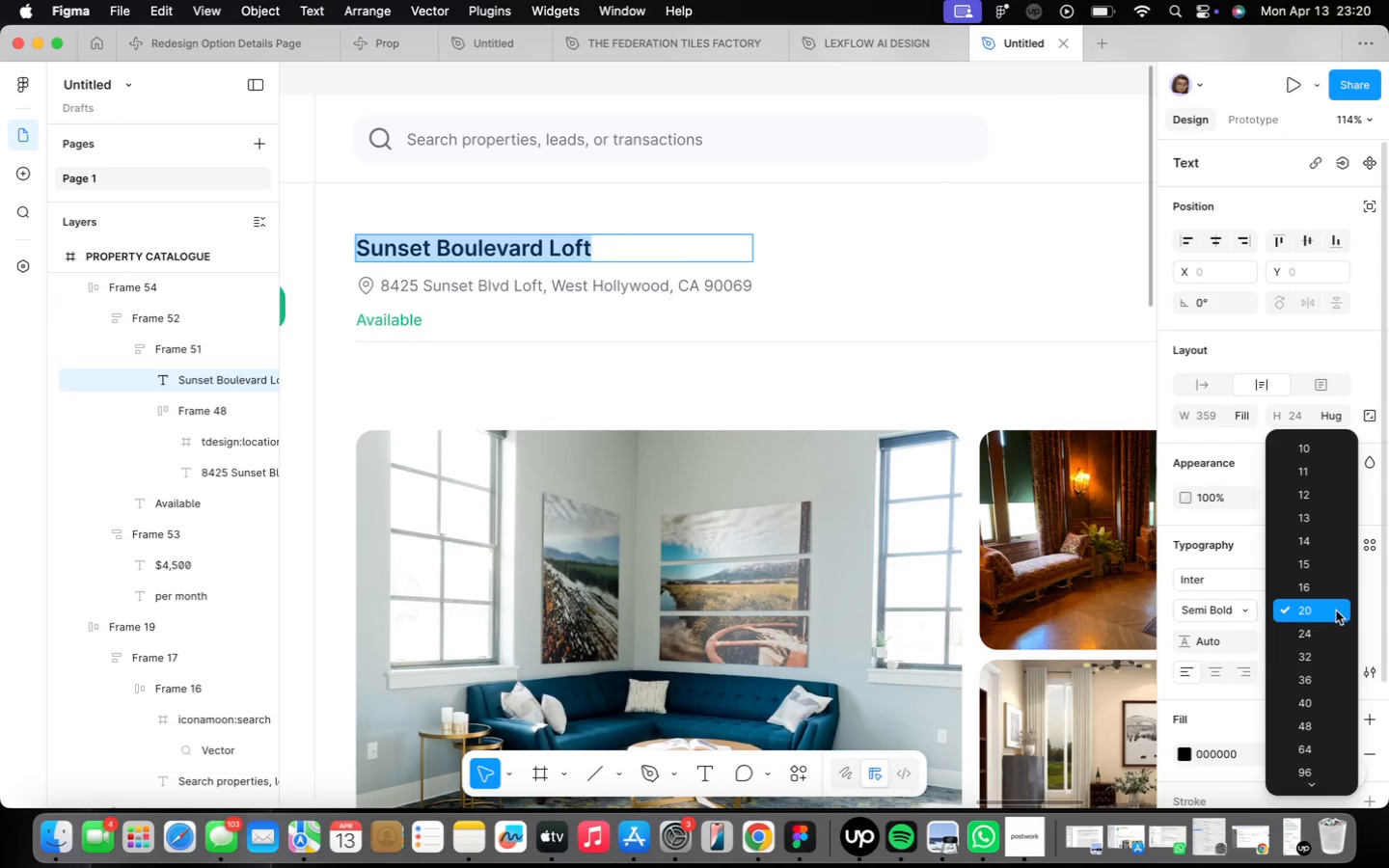 
left_click([1313, 636])
 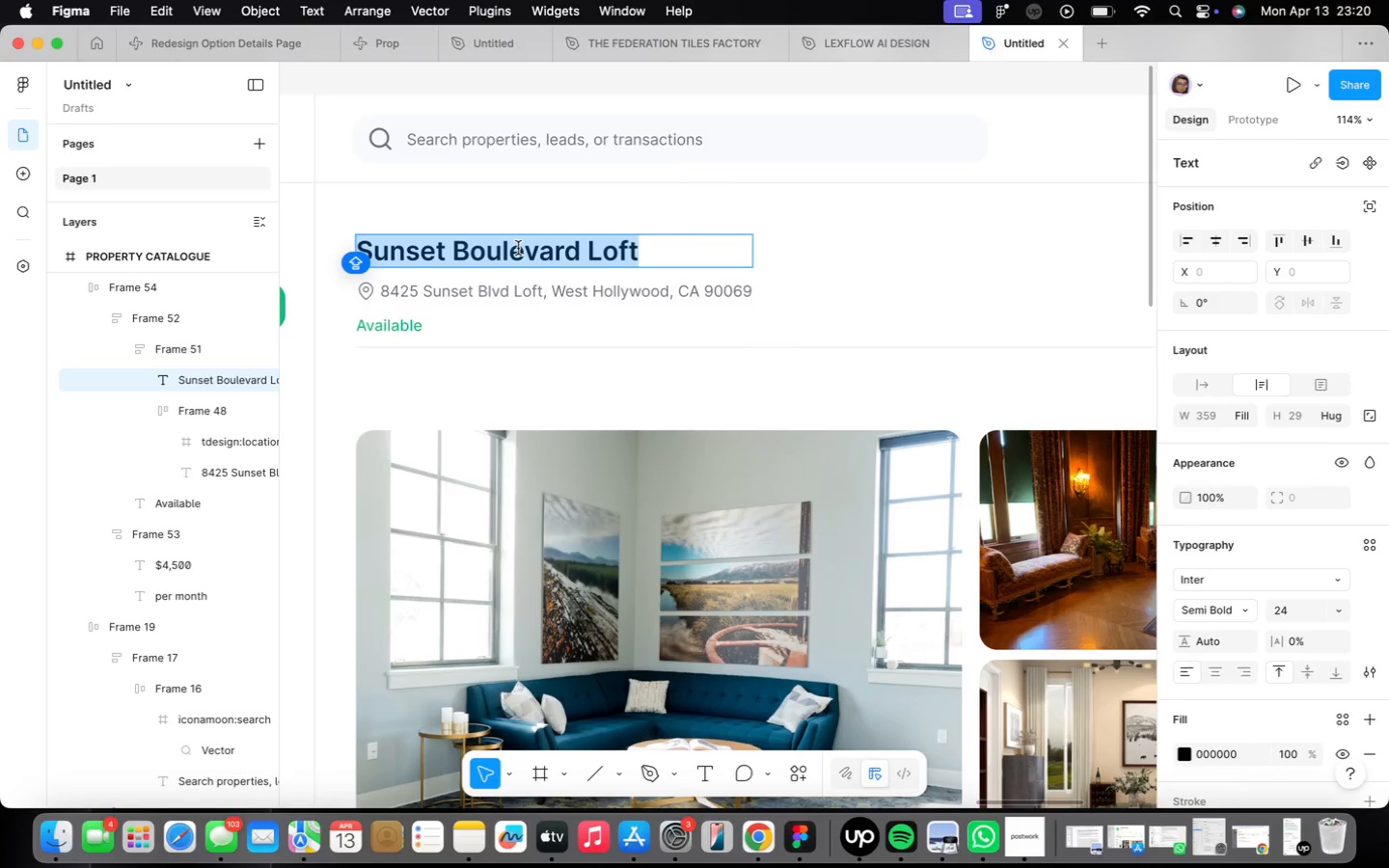 
type(Propery Catalogue)
 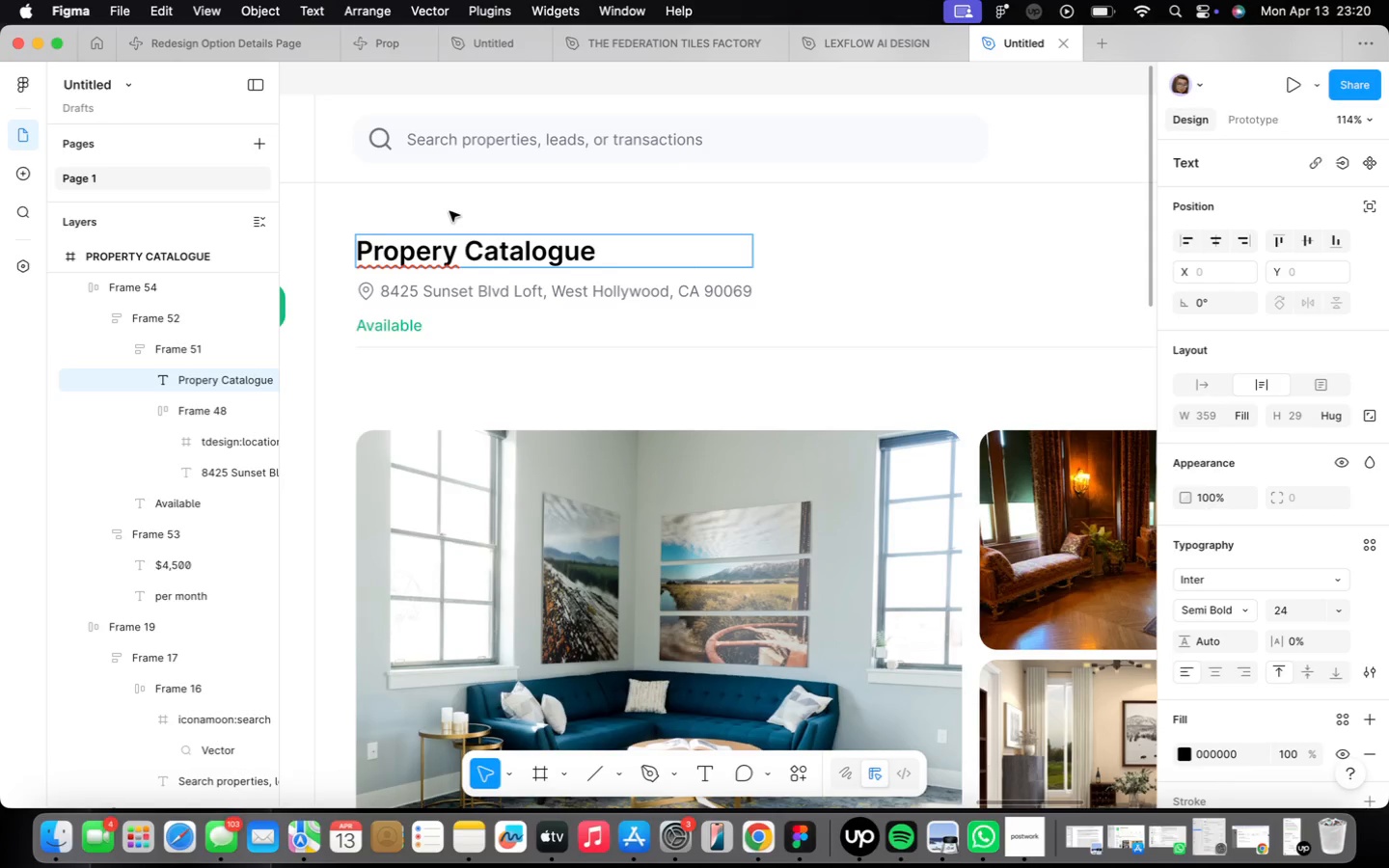 
left_click([441, 261])
 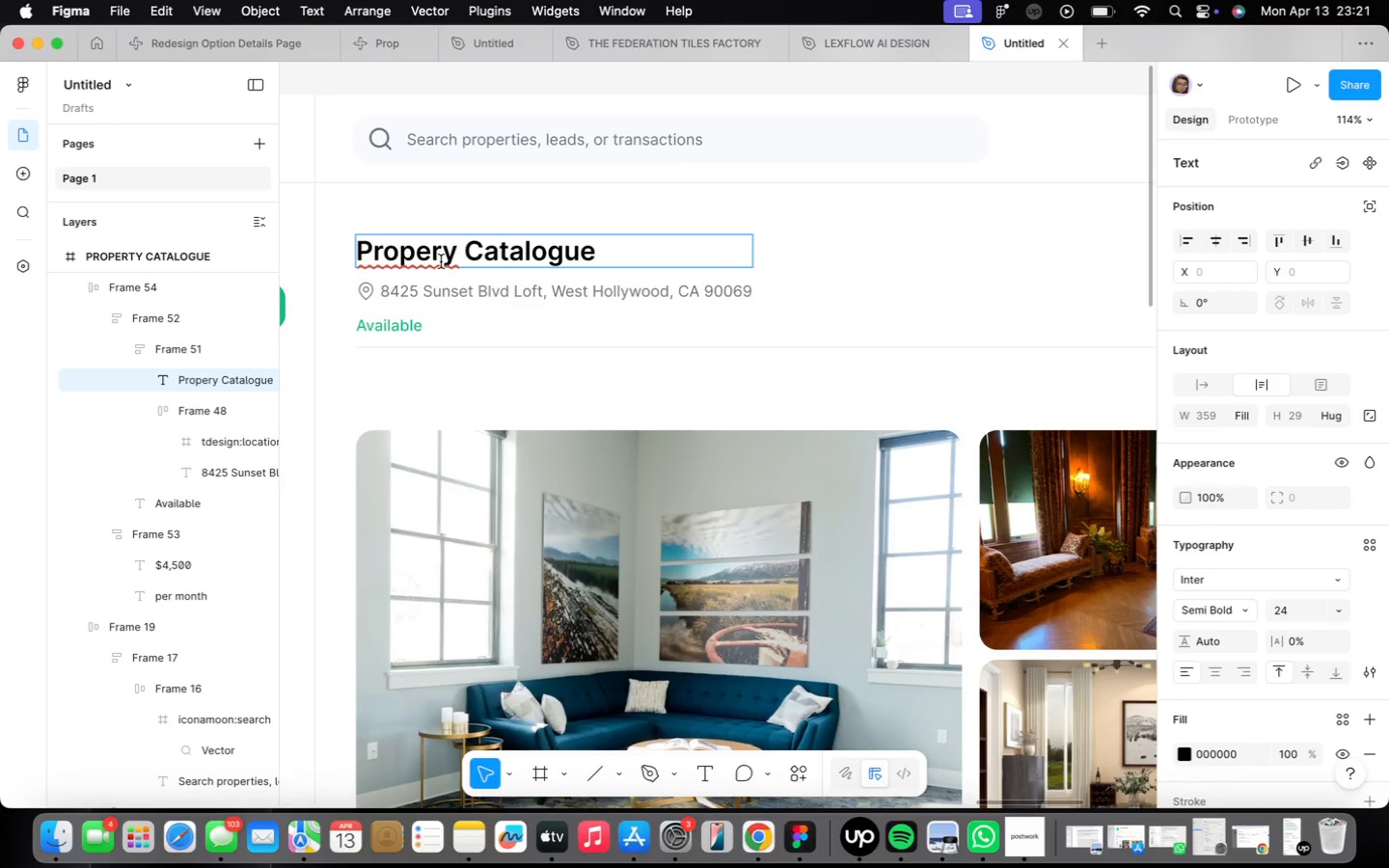 
key(T)
 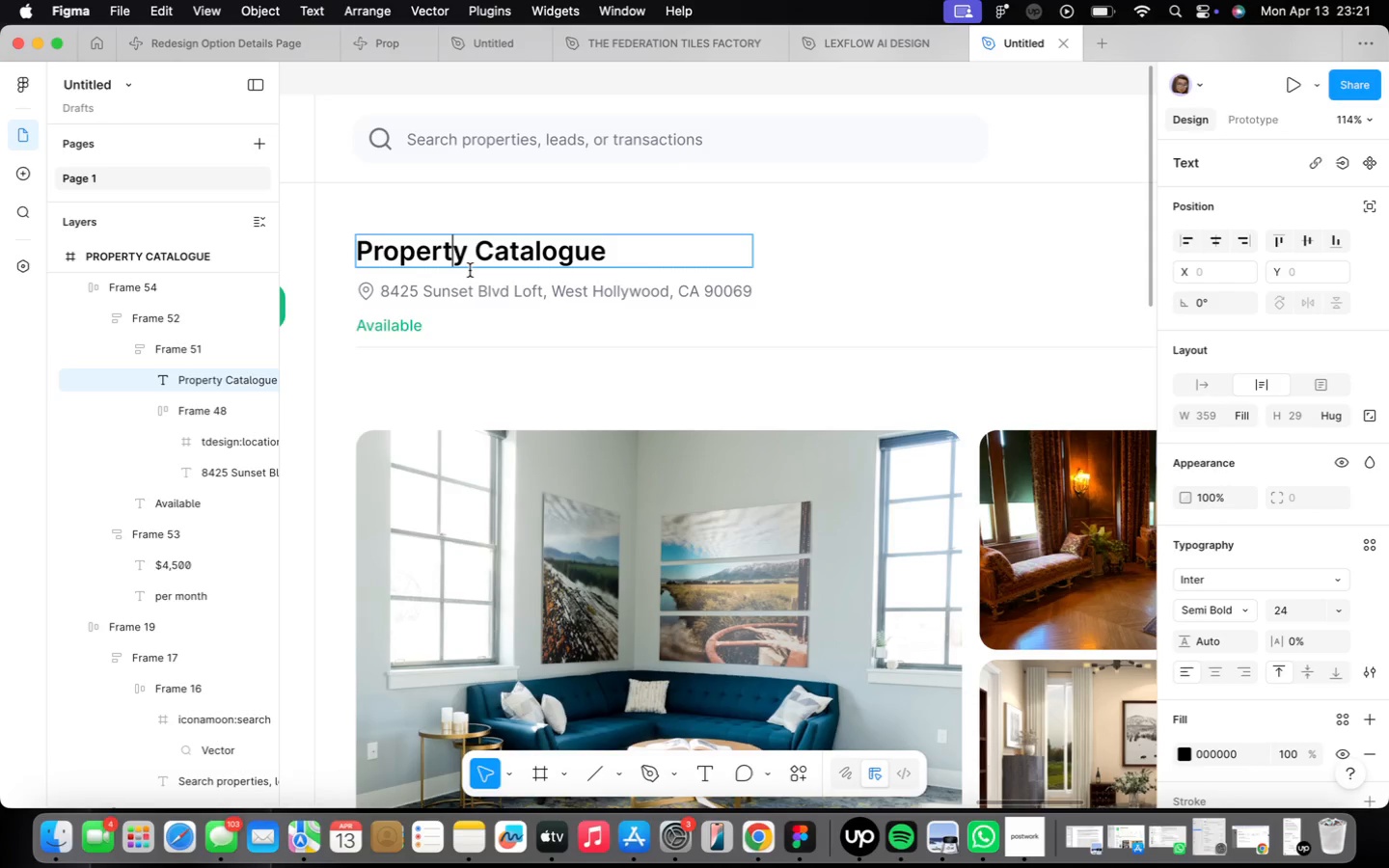 
wait(43.06)
 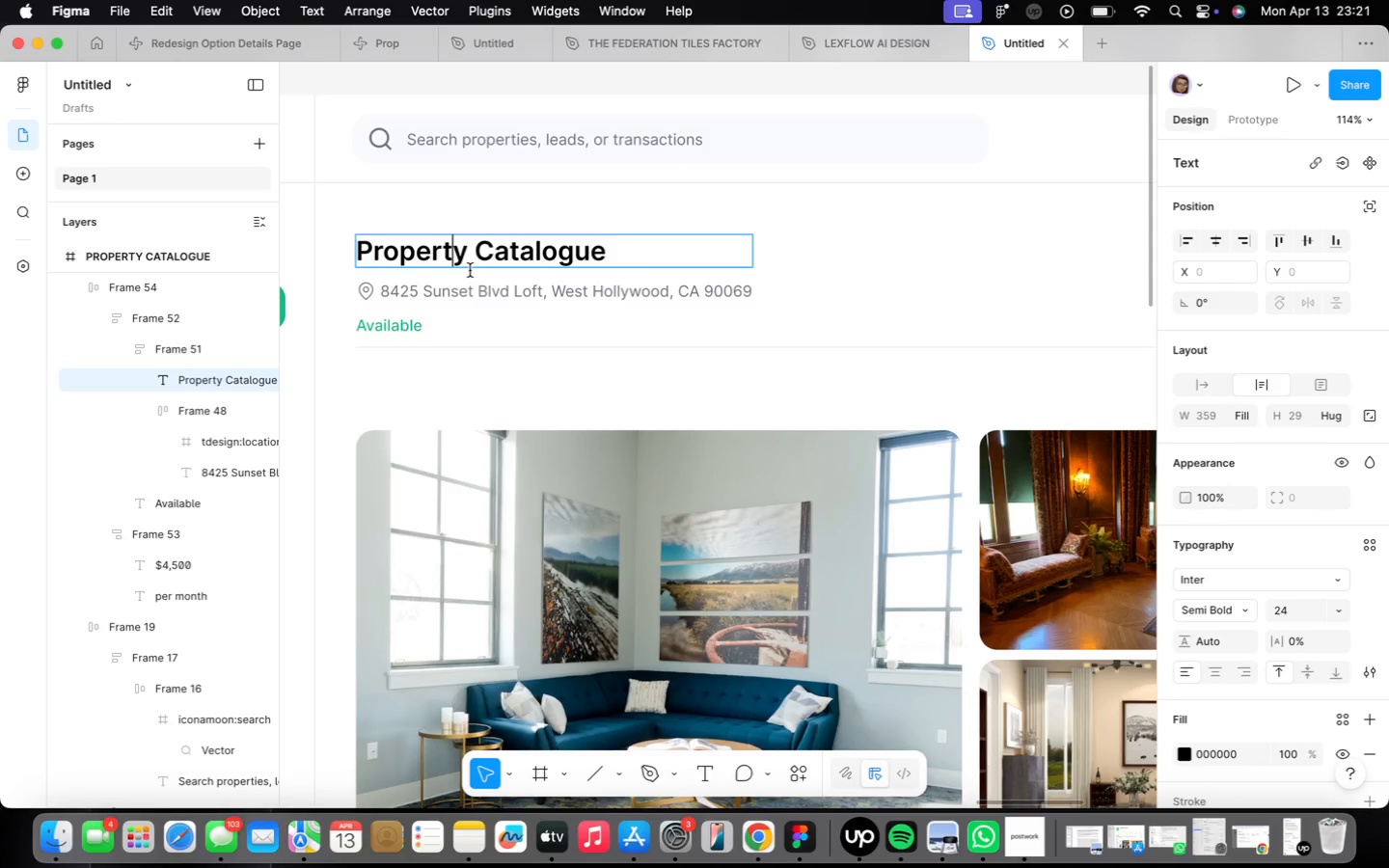 
left_click([854, 323])
 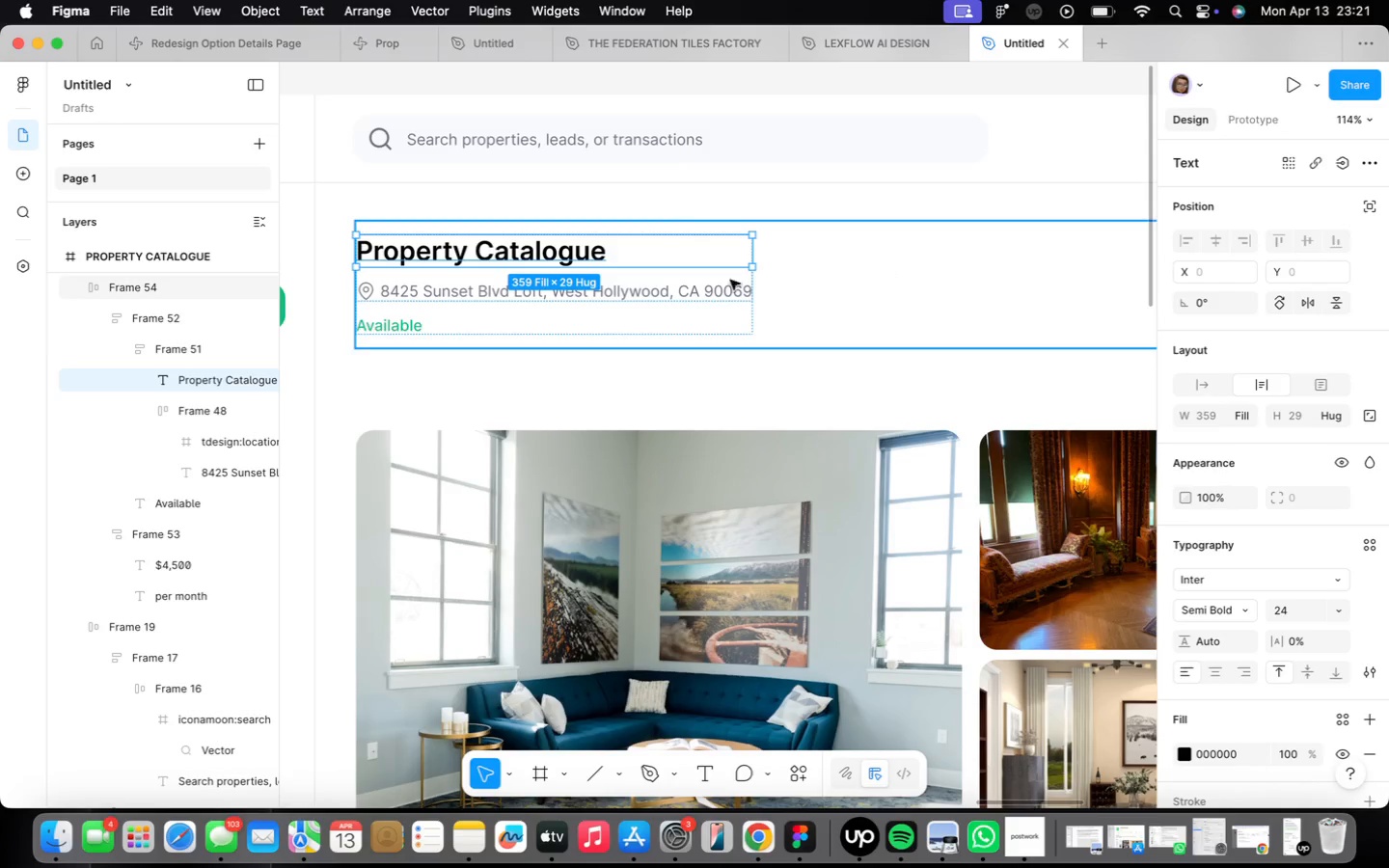 
left_click([613, 278])
 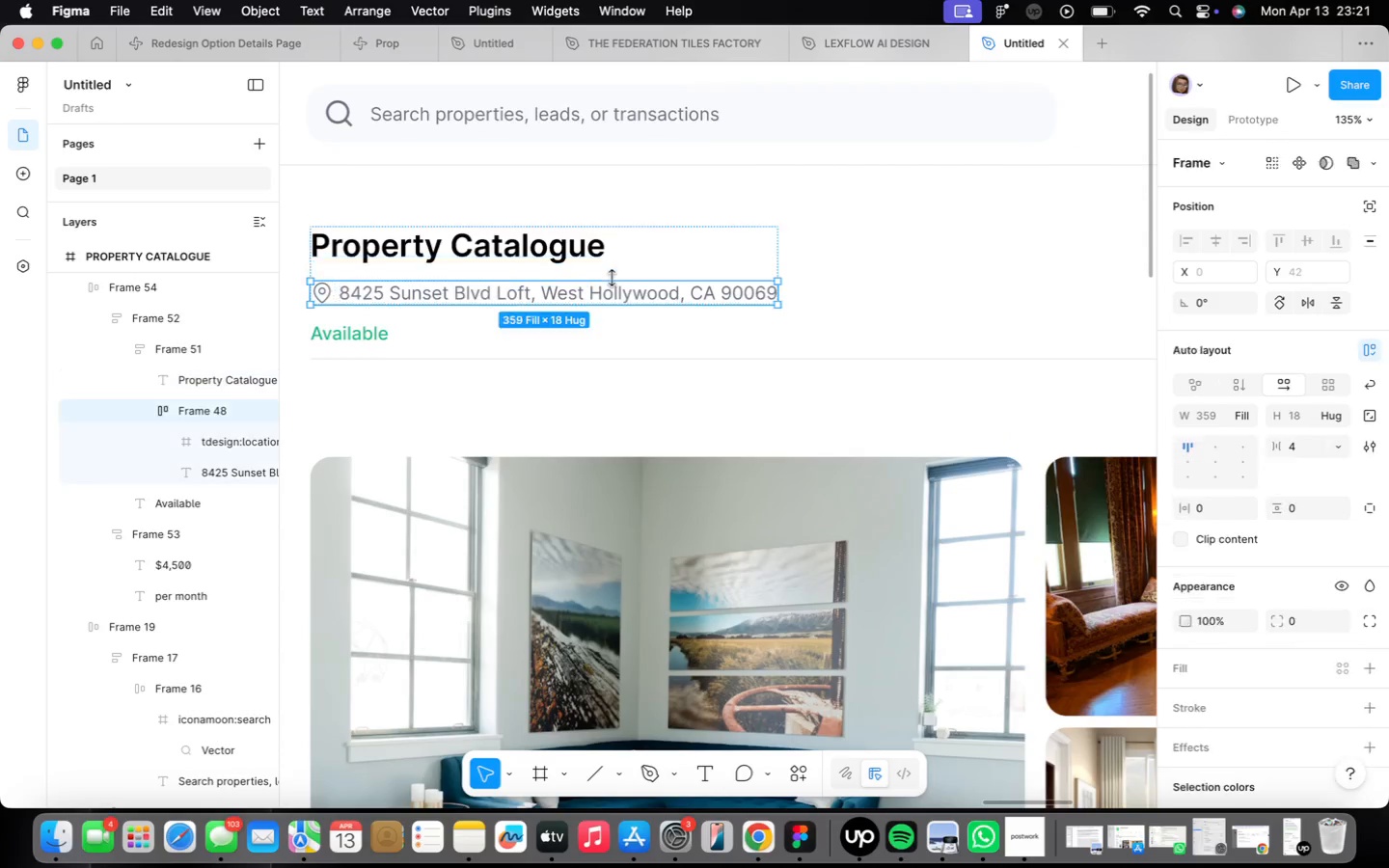 
scroll: coordinate [612, 278], scroll_direction: up, amount: 2.0
 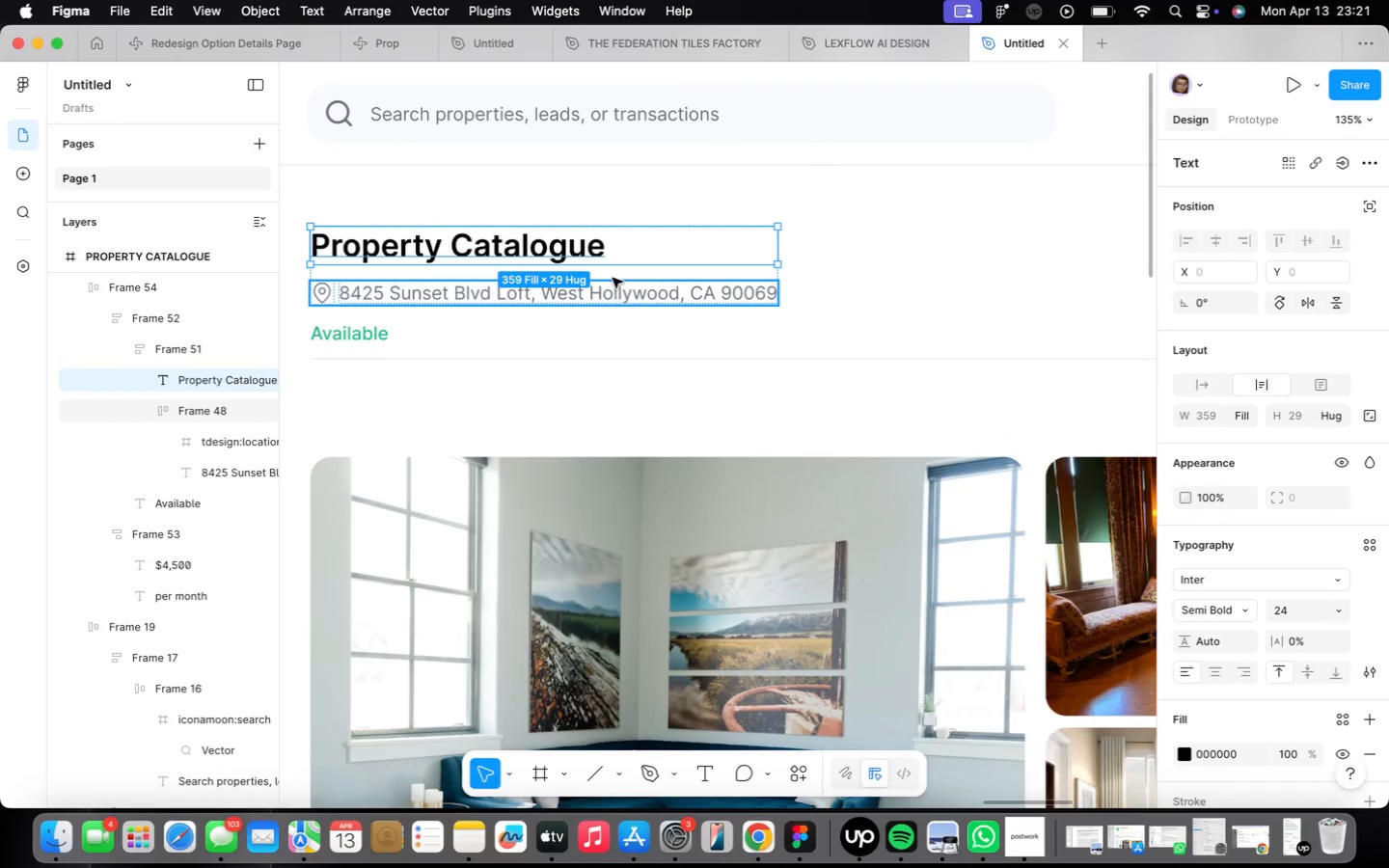 
double_click([613, 278])
 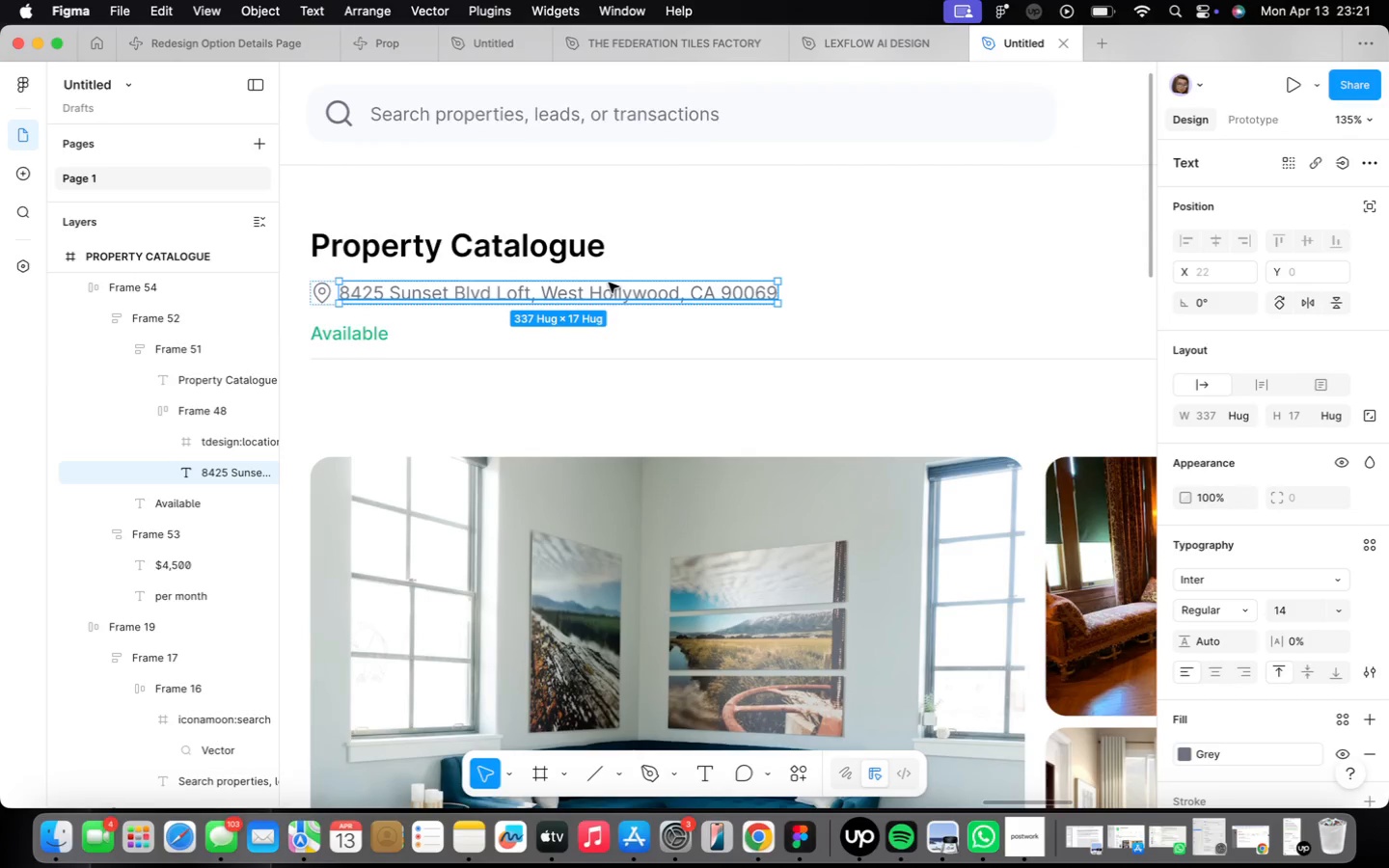 
left_click([609, 283])
 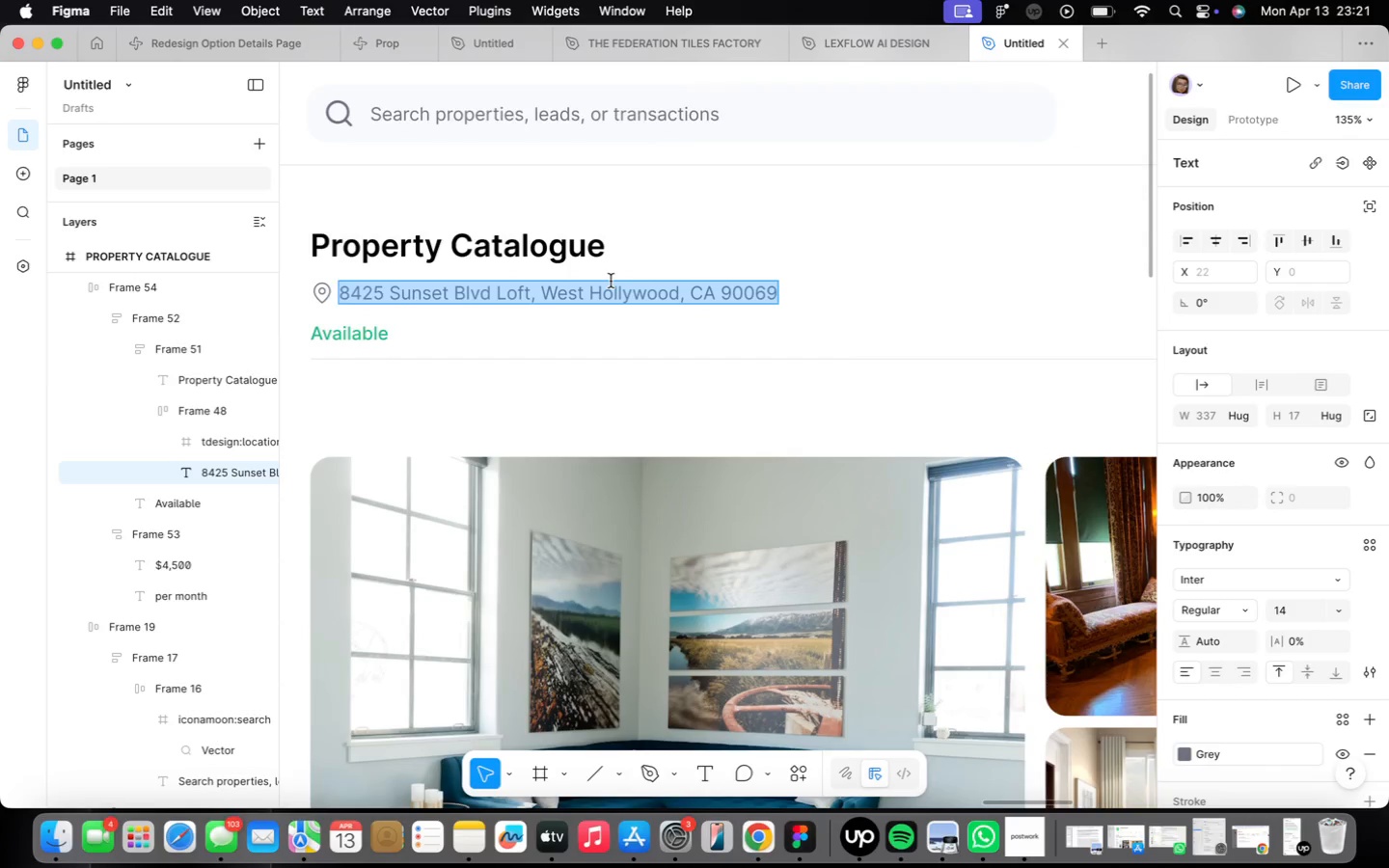 
type(6 Properties in portfolio)
 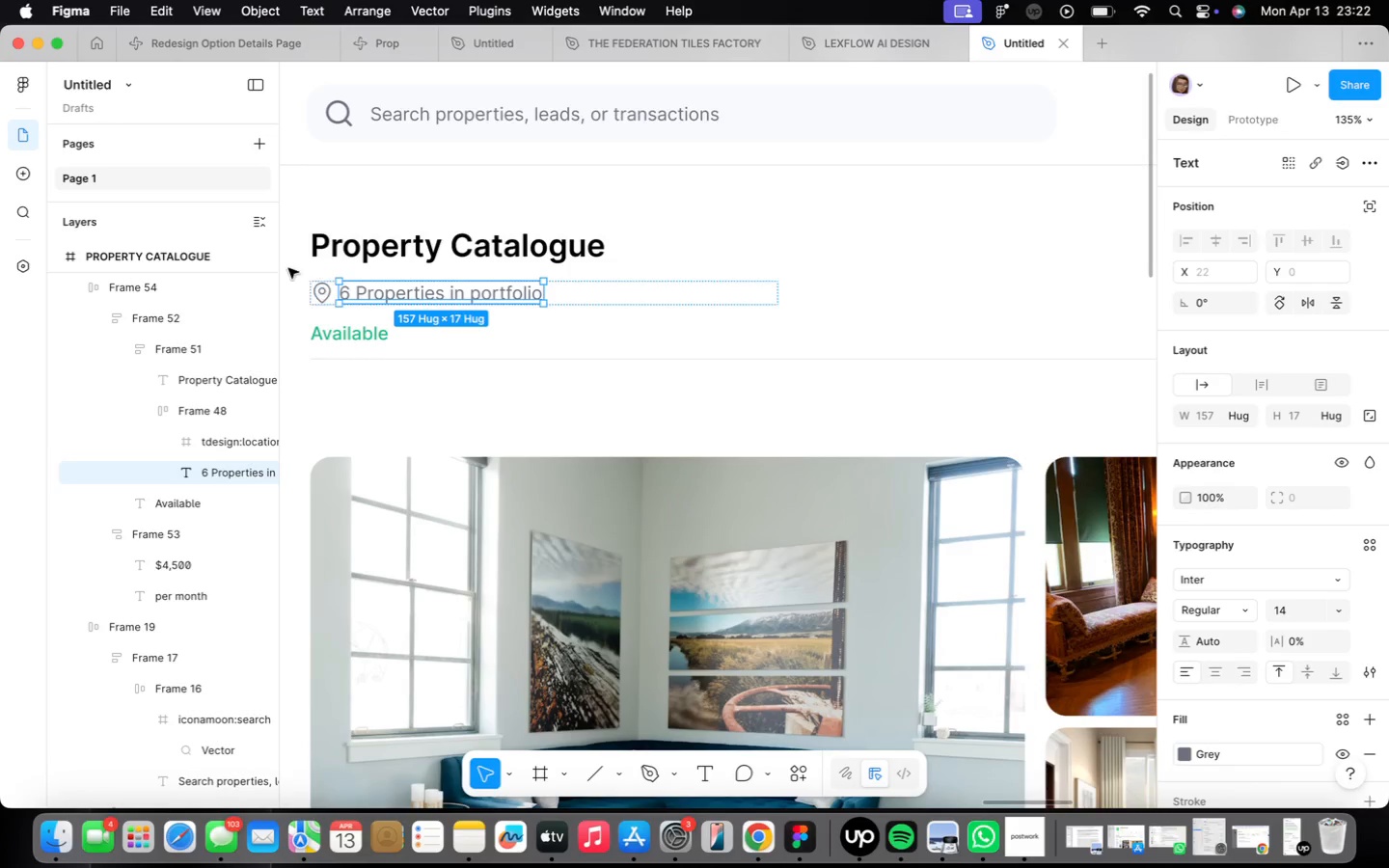 
left_click([324, 294])
 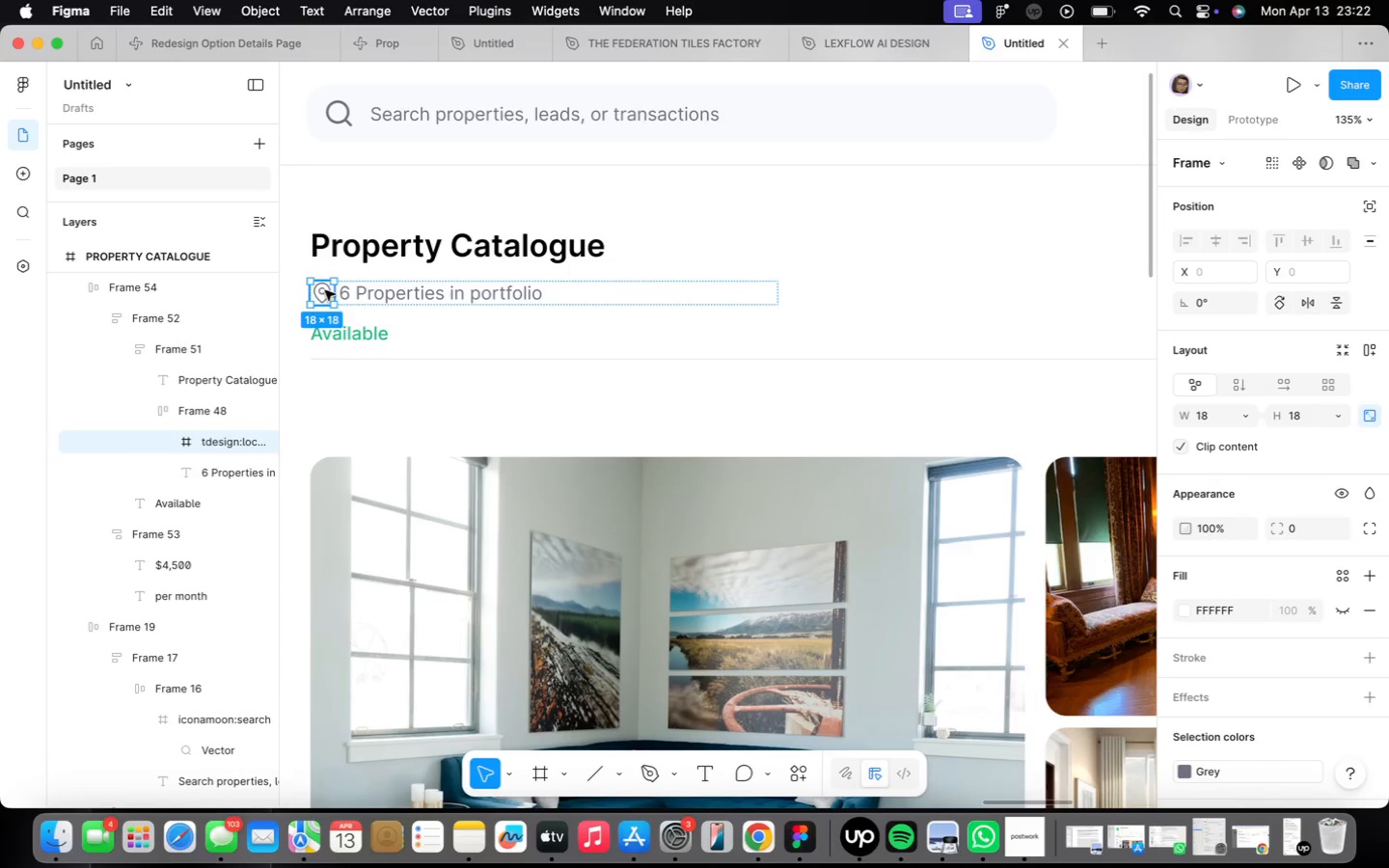 
key(Backspace)
 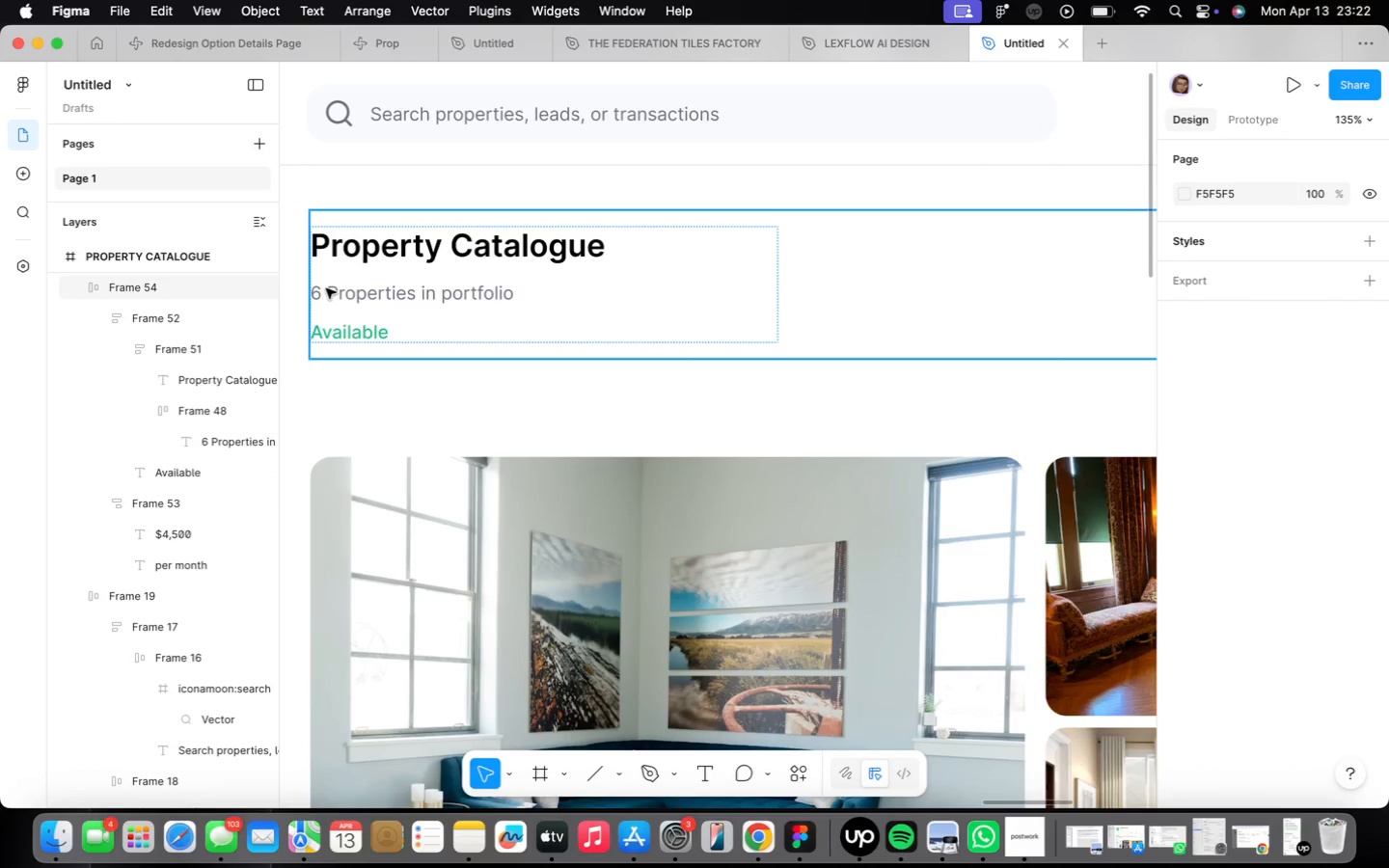 
wait(10.1)
 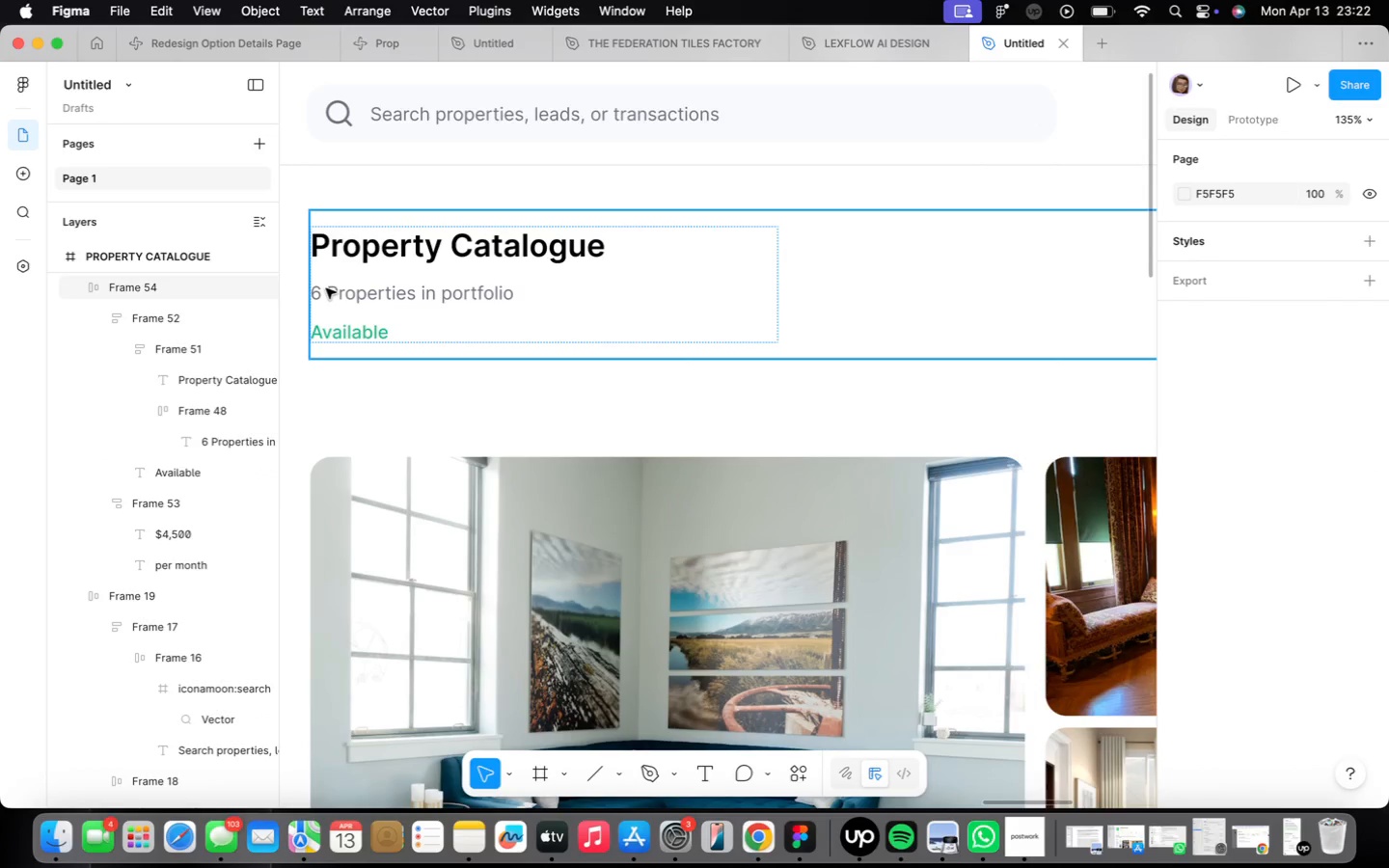 
scroll: coordinate [852, 408], scroll_direction: down, amount: 13.0
 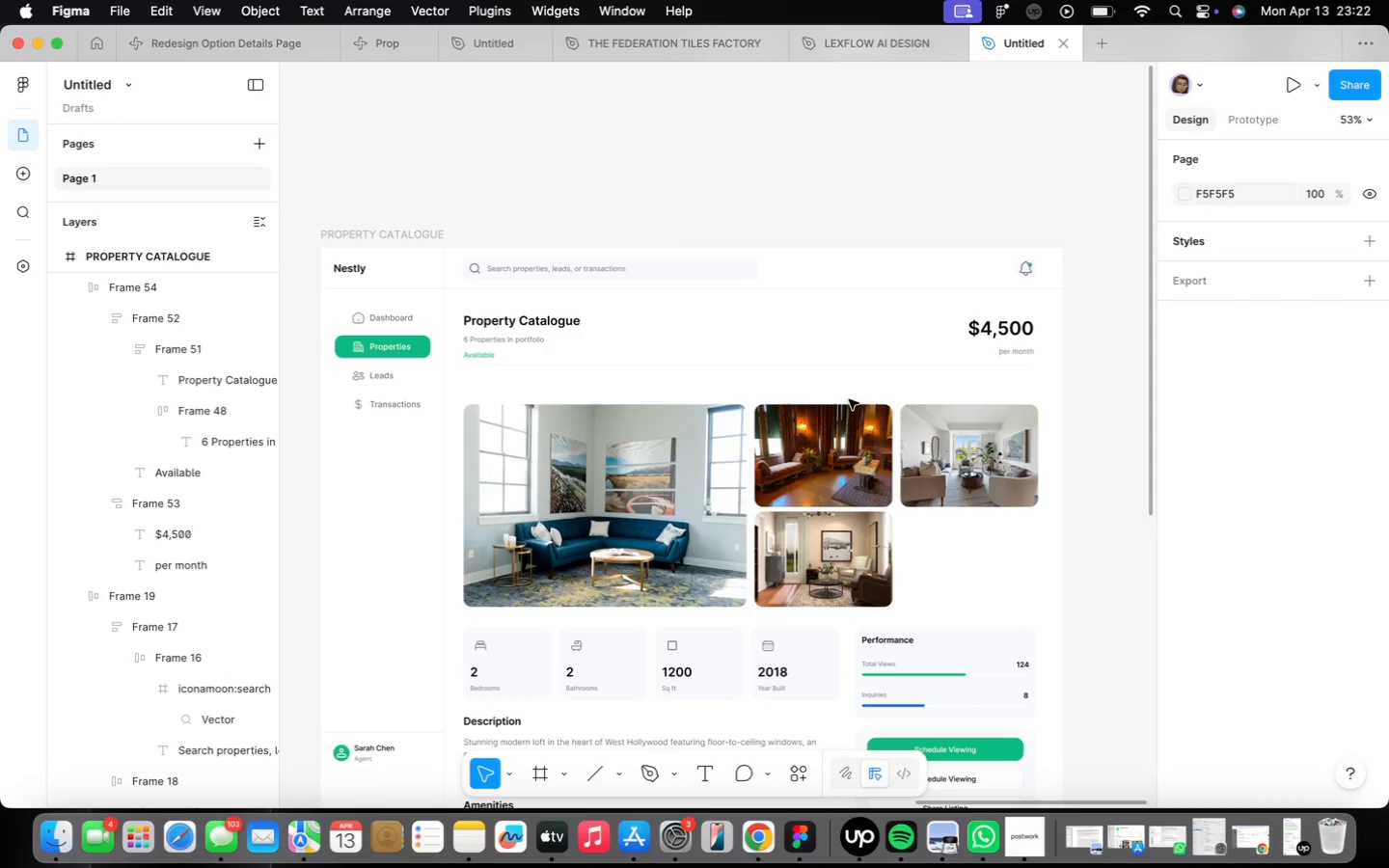 
wait(11.54)
 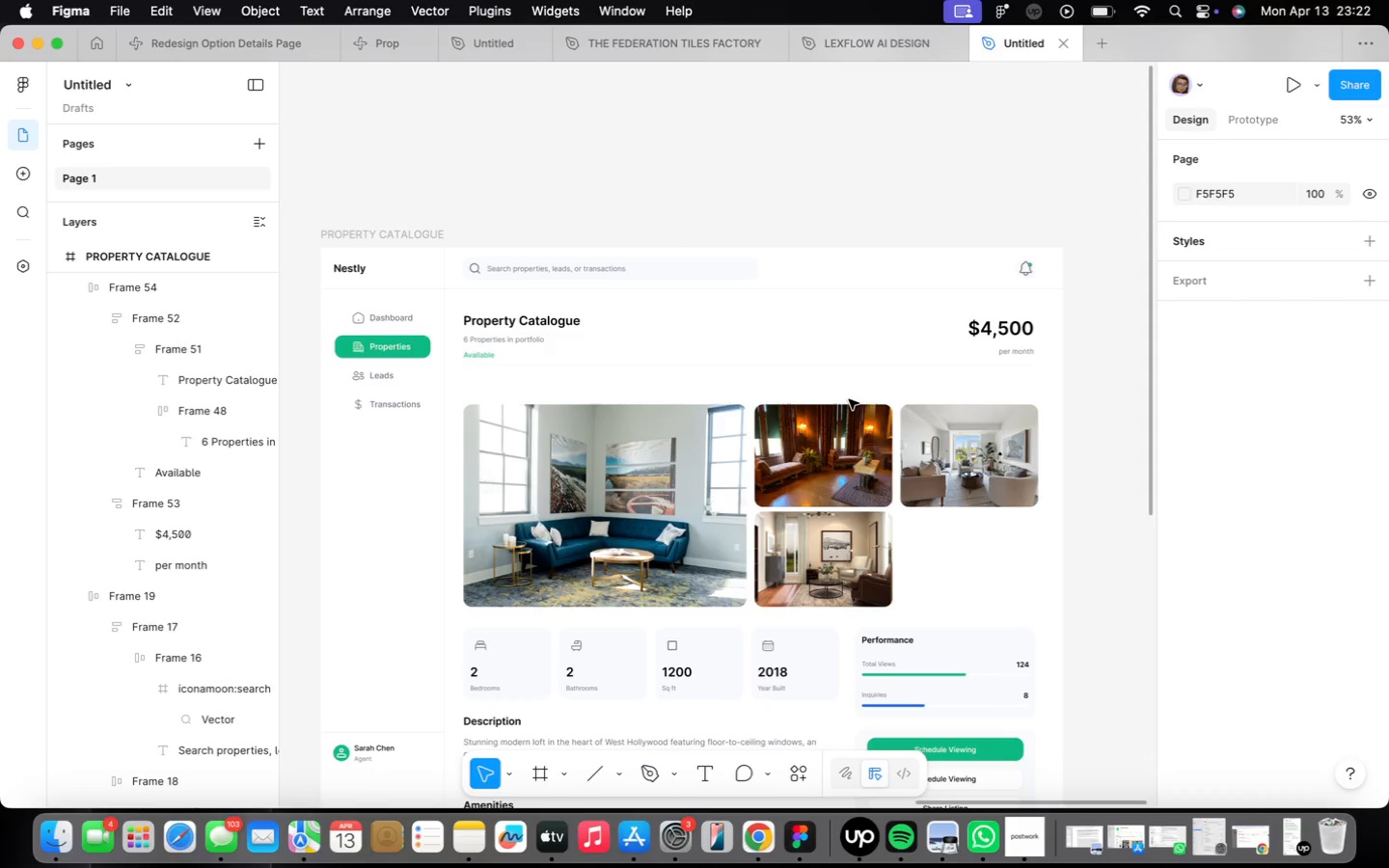 
scroll: coordinate [964, 299], scroll_direction: up, amount: 4.0
 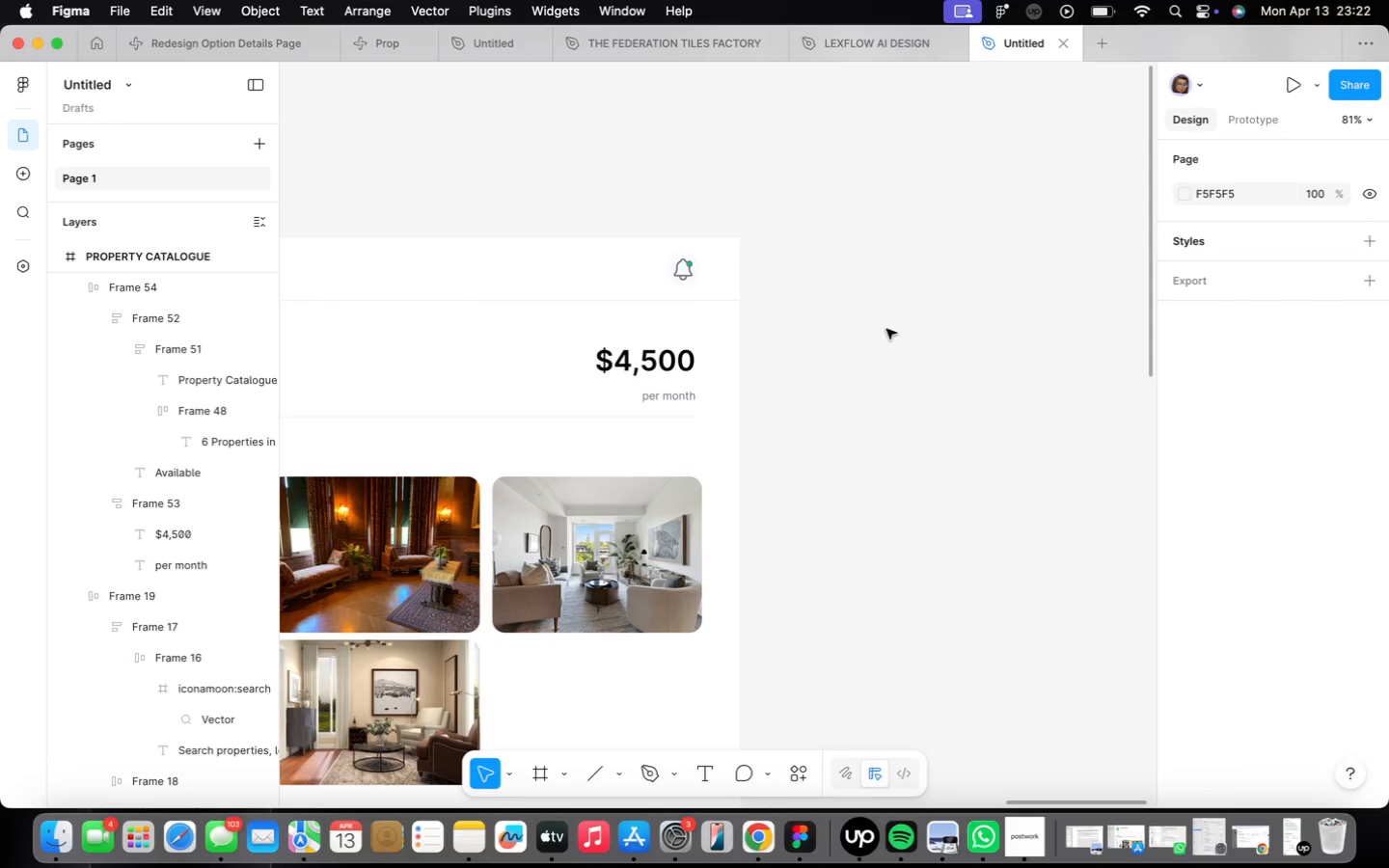 
key(F)
 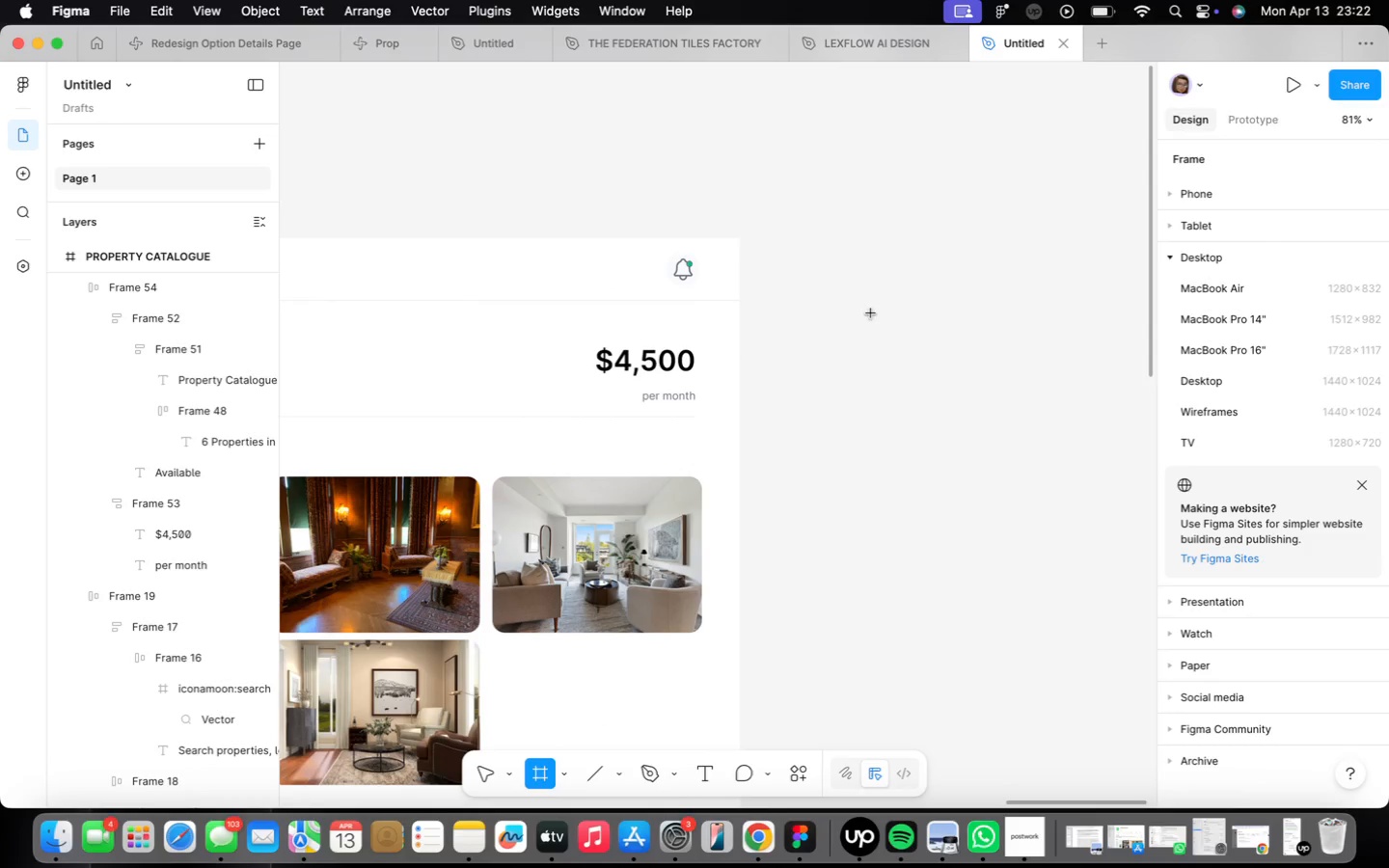 
left_click_drag(start_coordinate=[869, 312], to_coordinate=[1010, 373])
 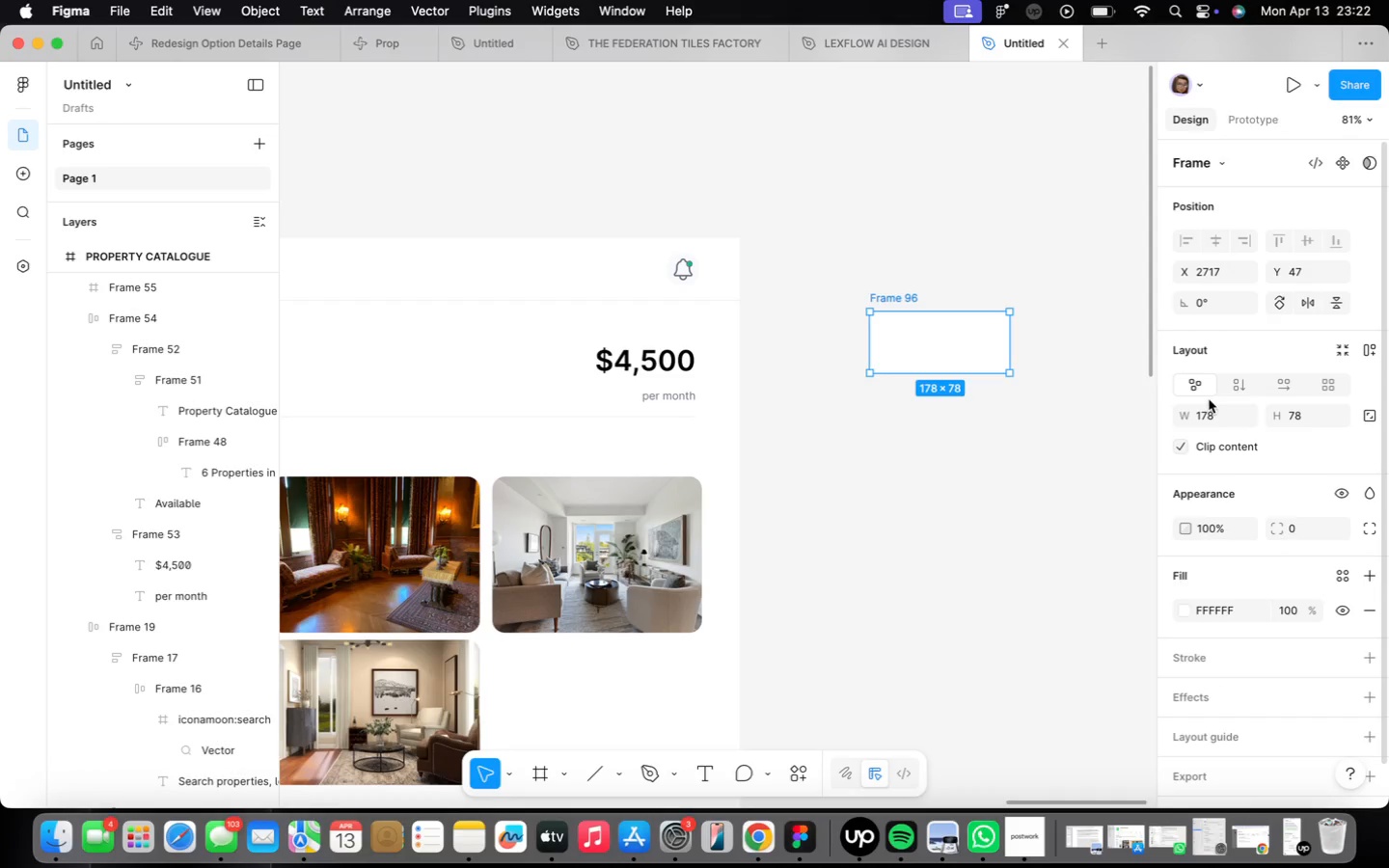 
left_click([1218, 414])
 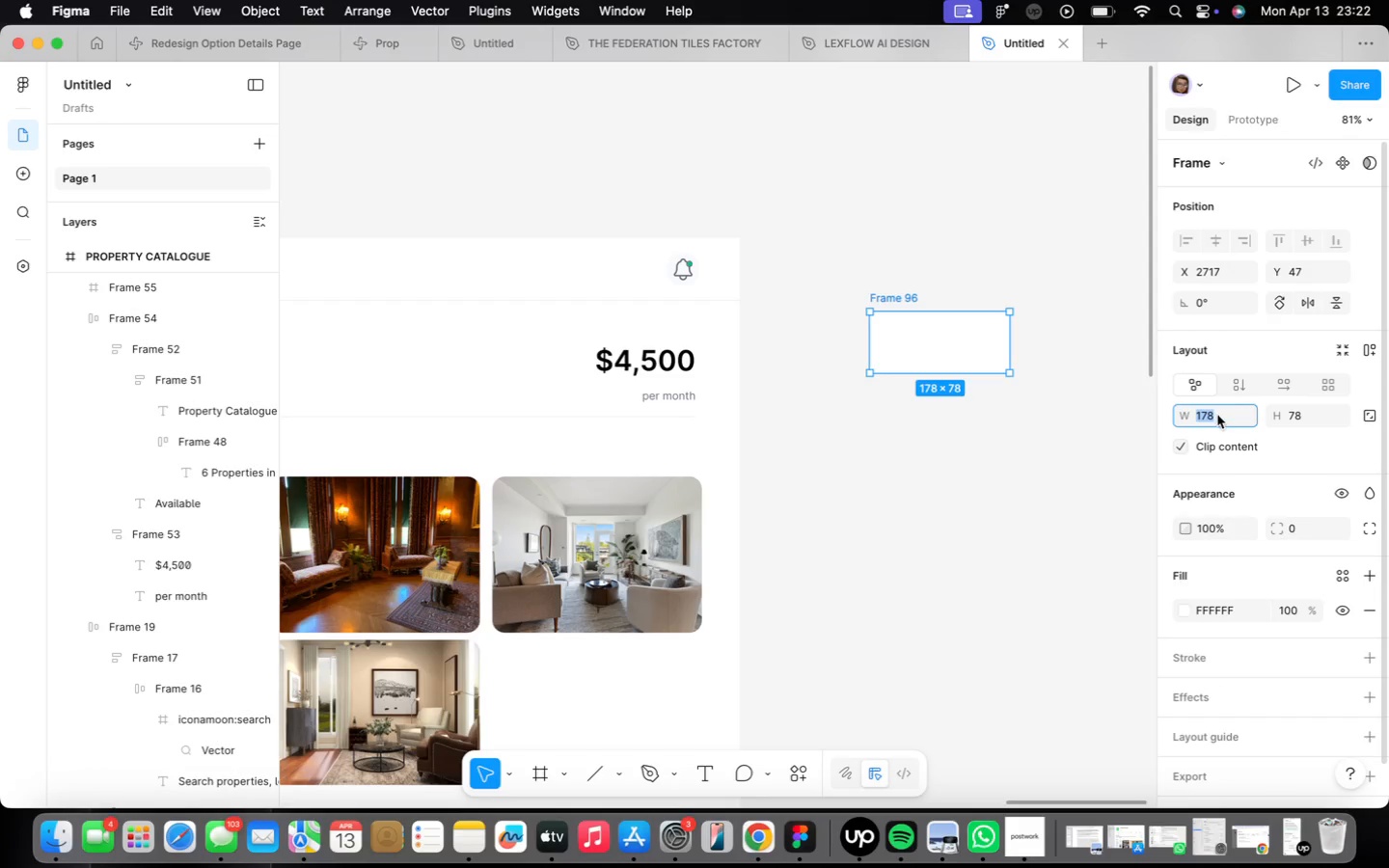 
type(92)
 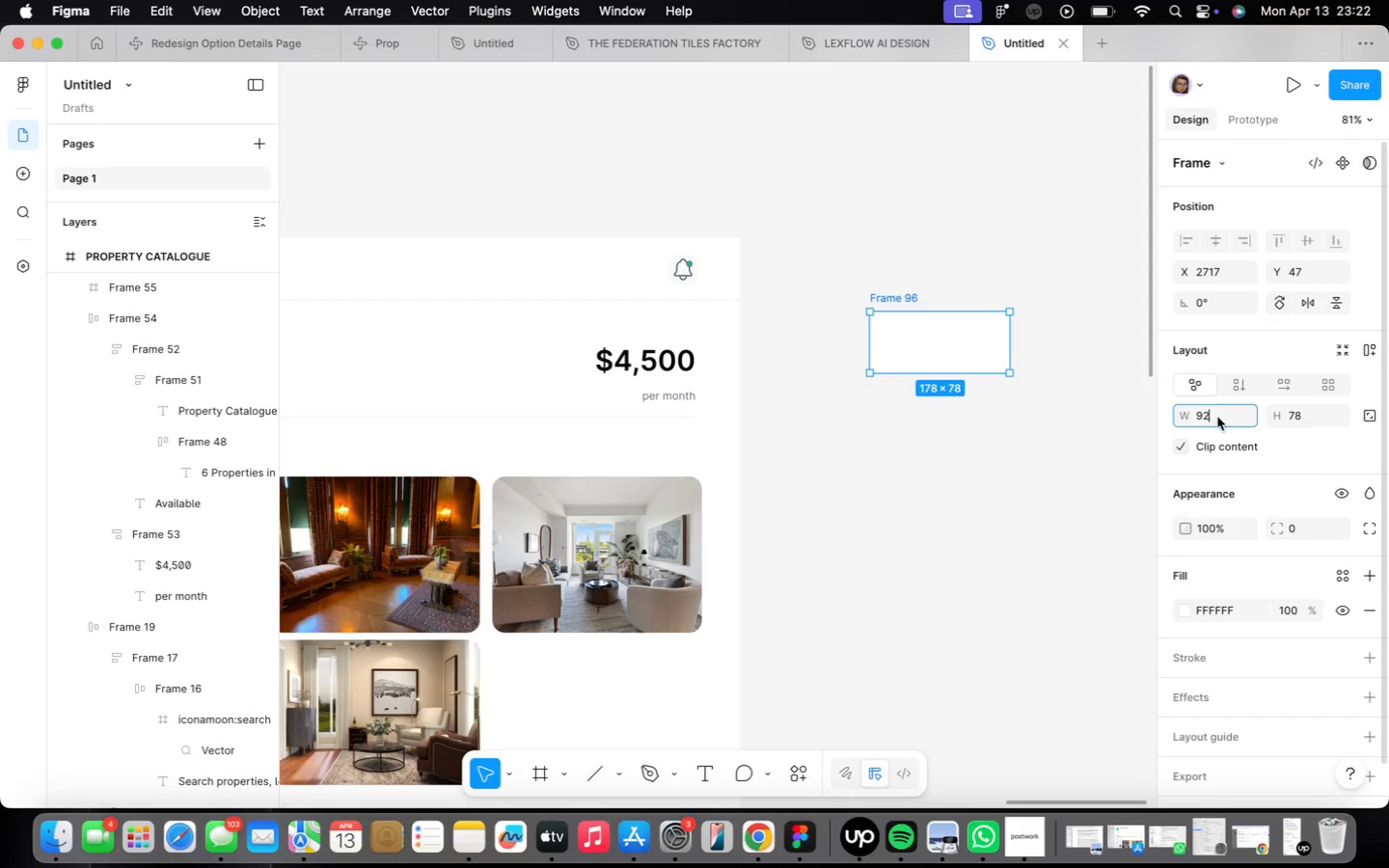 
key(Enter)
 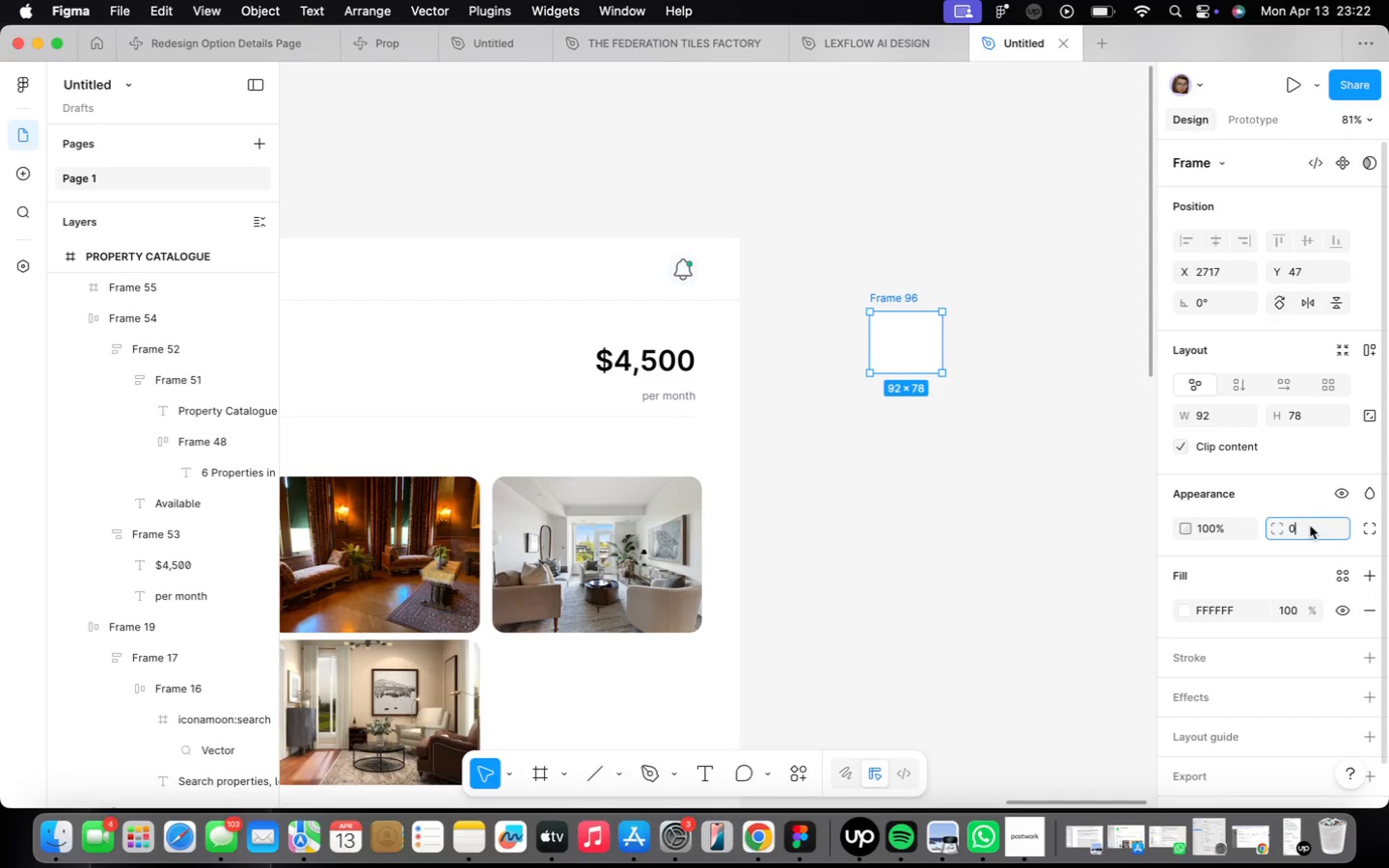 
type(16)
 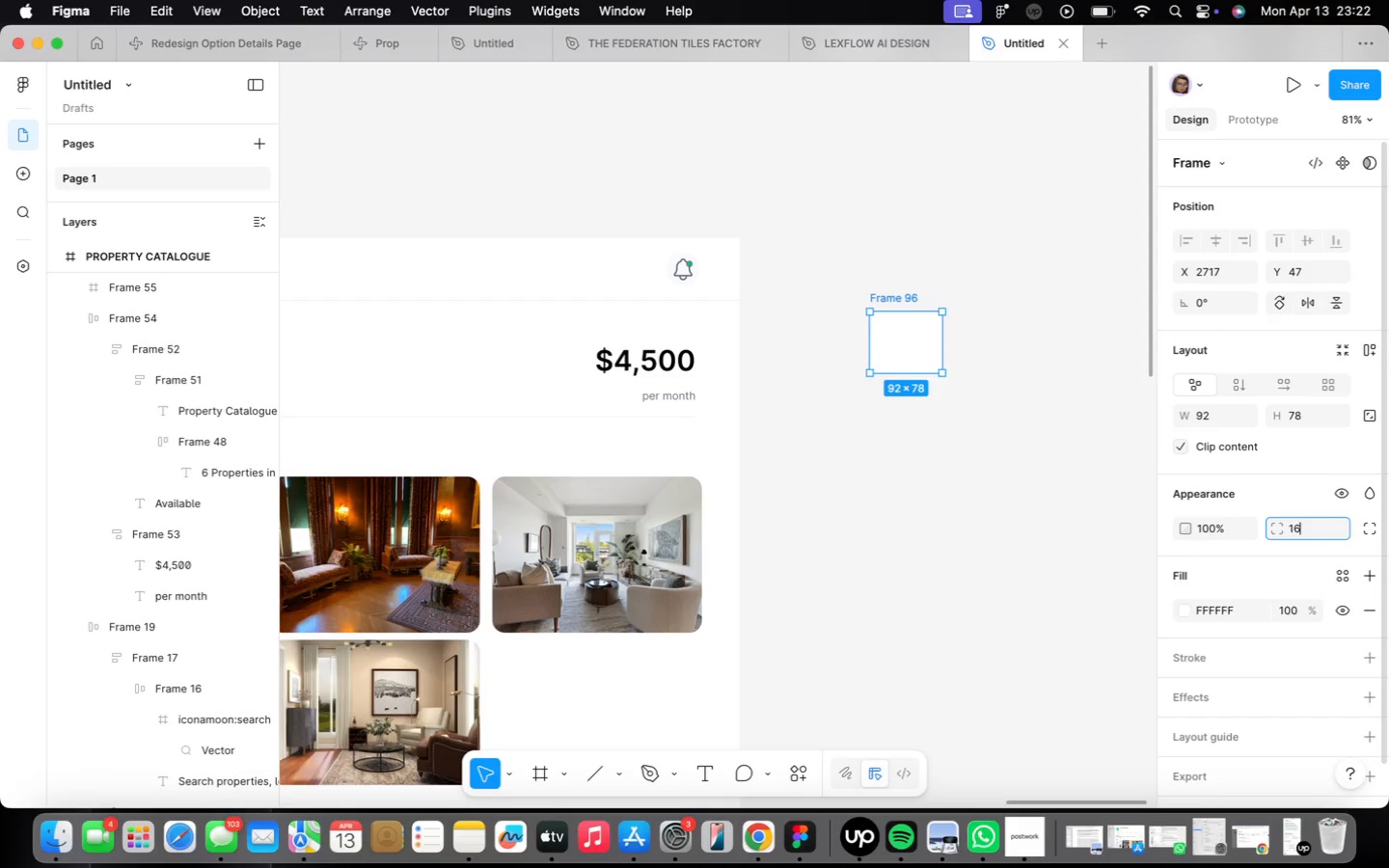 
key(Enter)
 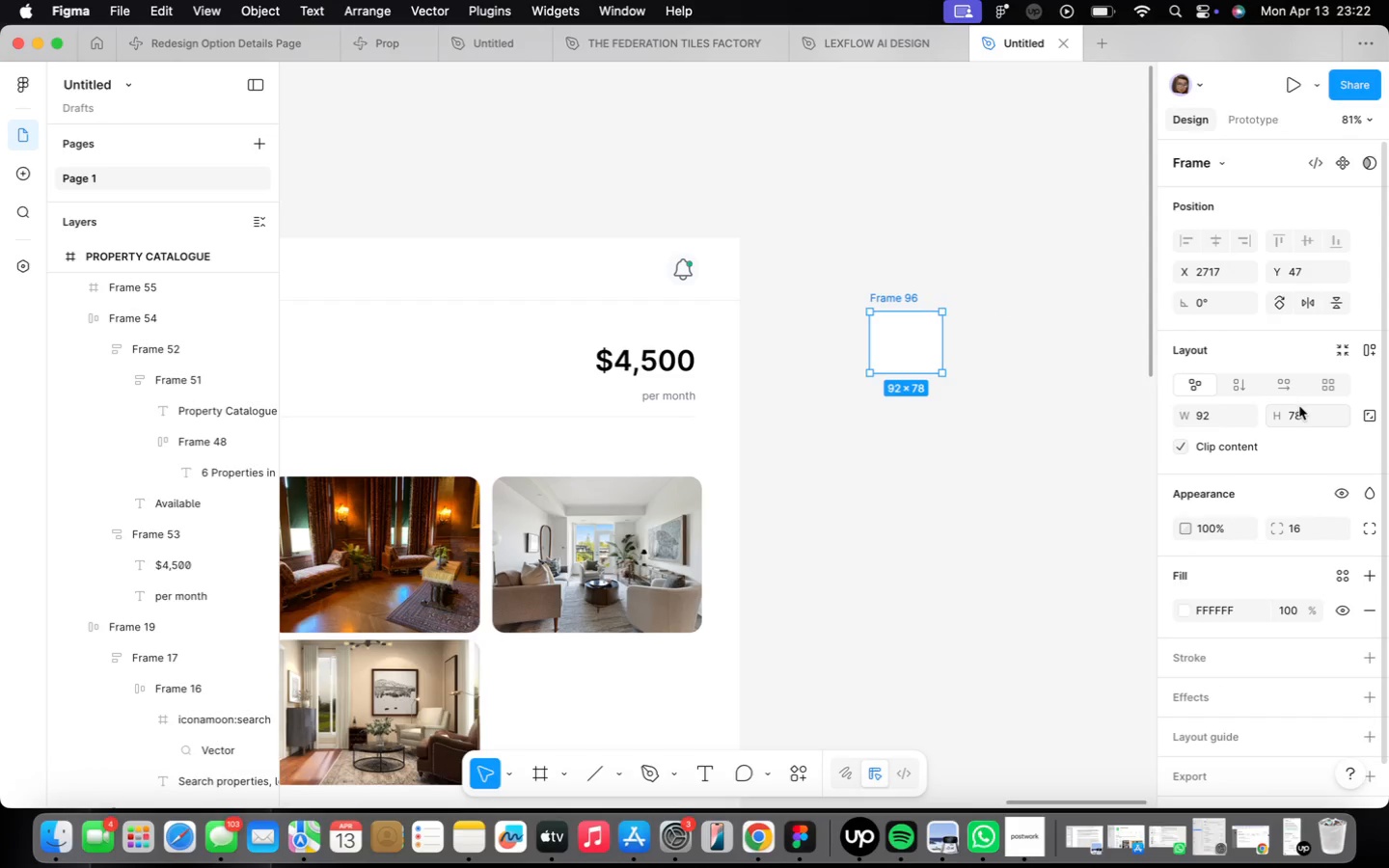 
type(41)
 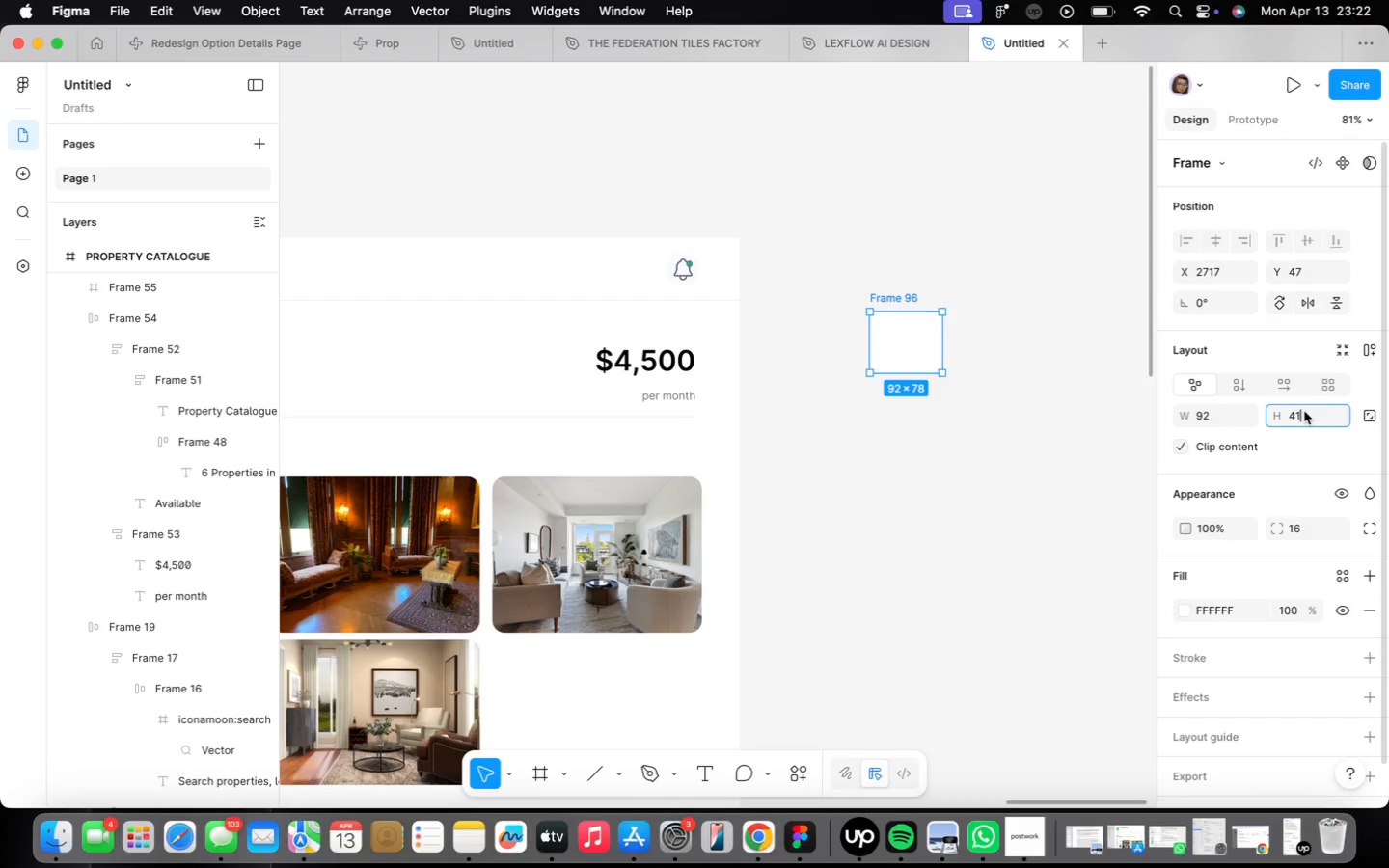 
key(Enter)
 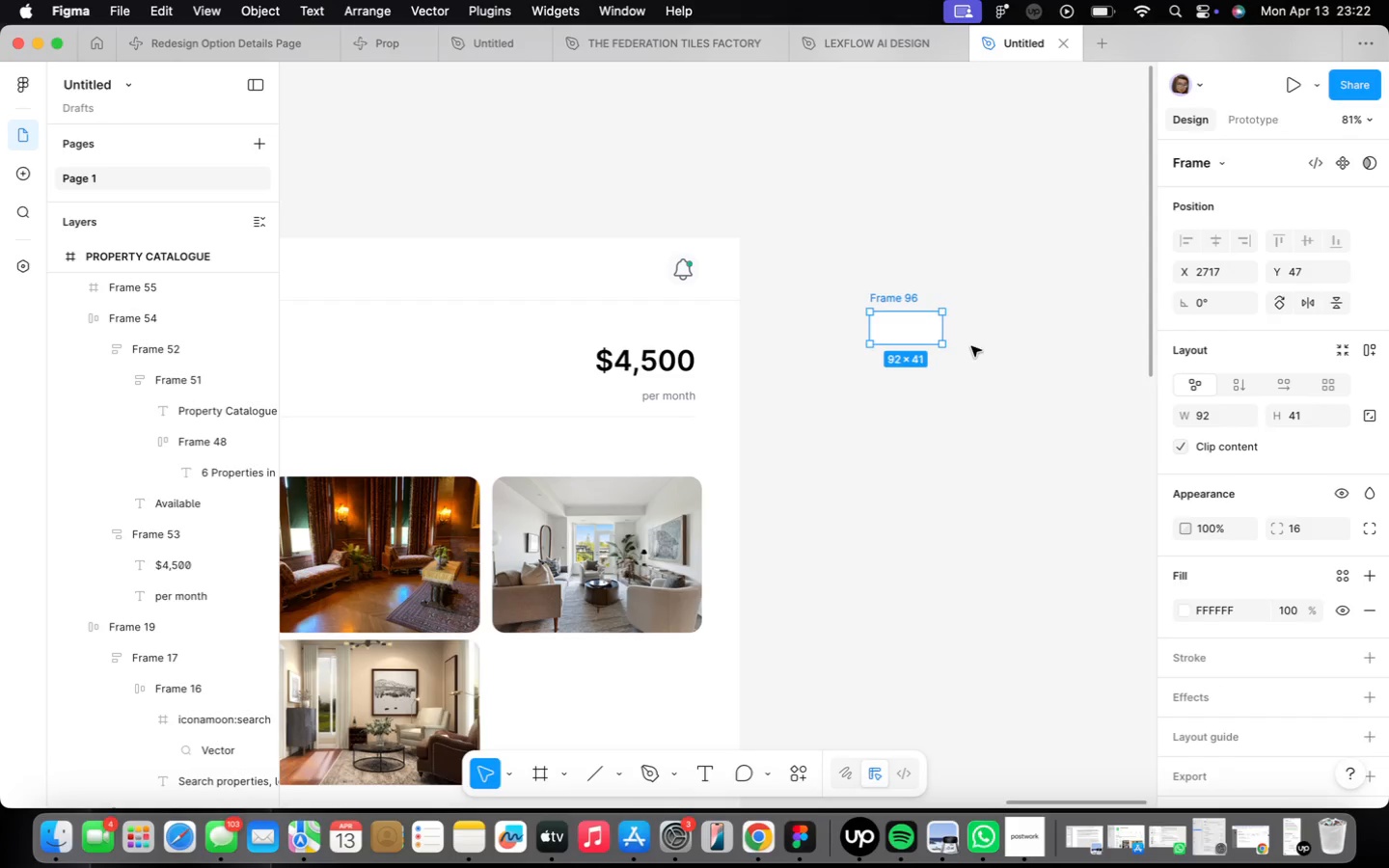 
scroll: coordinate [949, 322], scroll_direction: up, amount: 7.0
 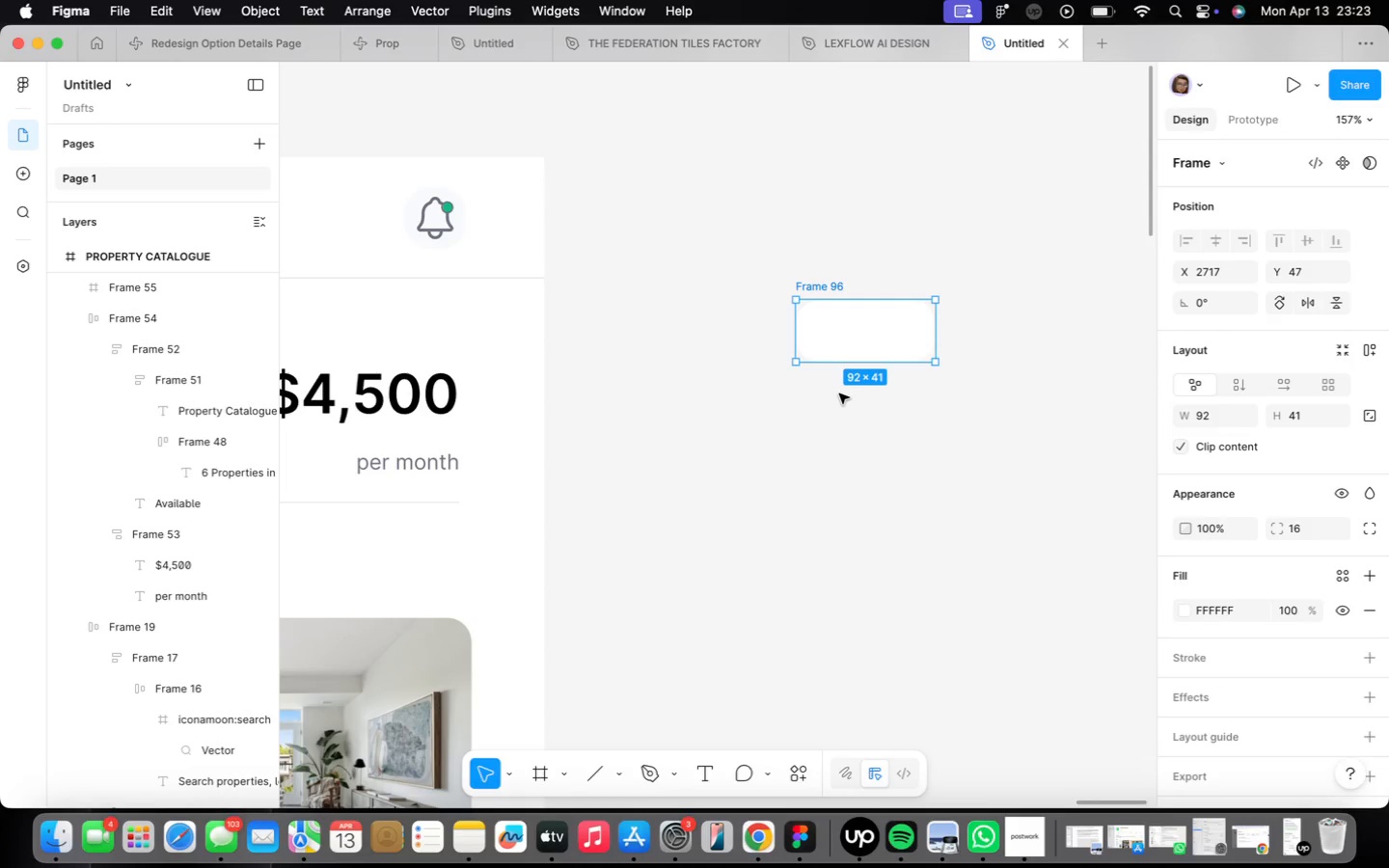 
wait(51.87)
 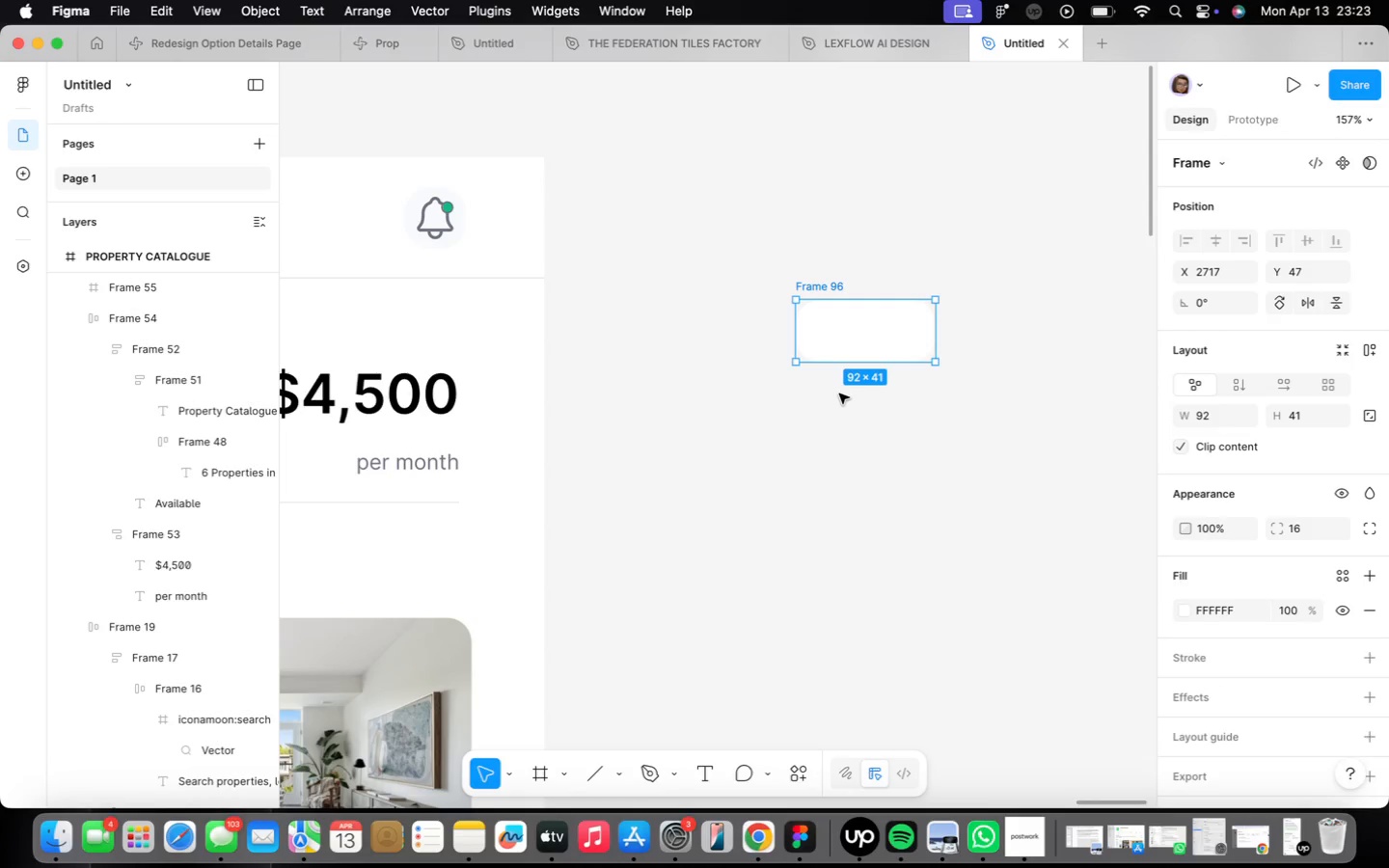 
right_click([850, 428])
 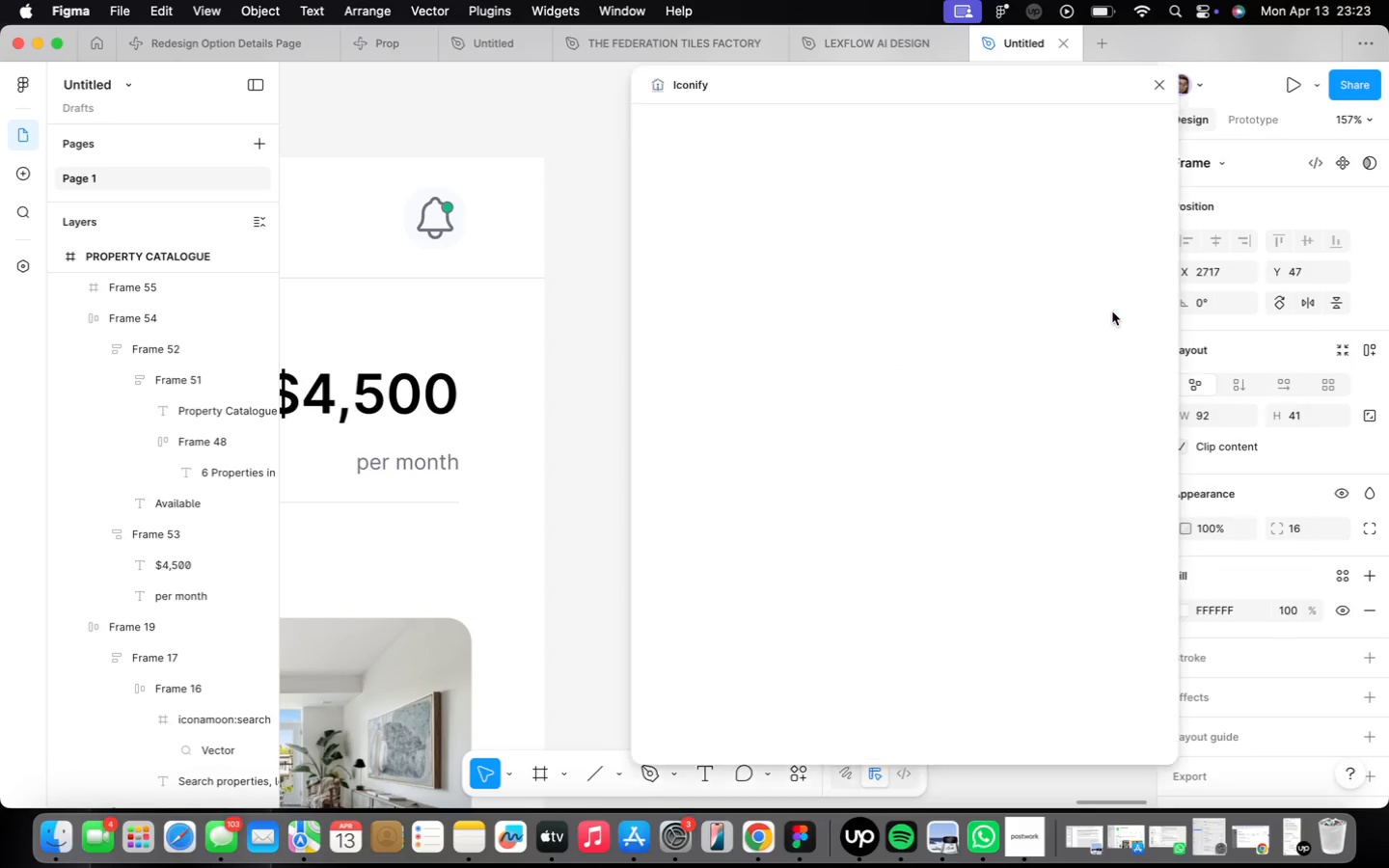 
double_click([755, 154])
 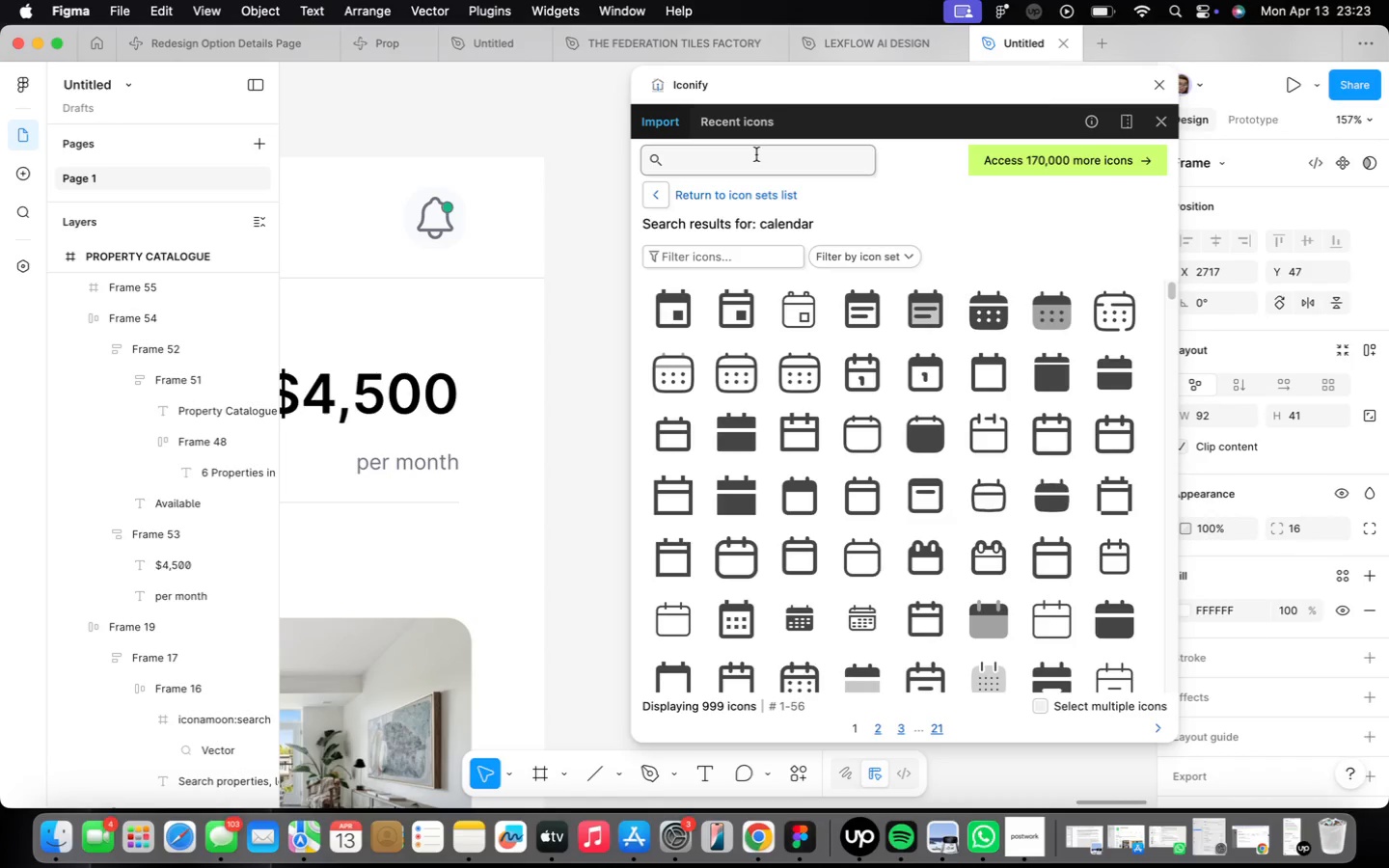 
type(dashboard)
 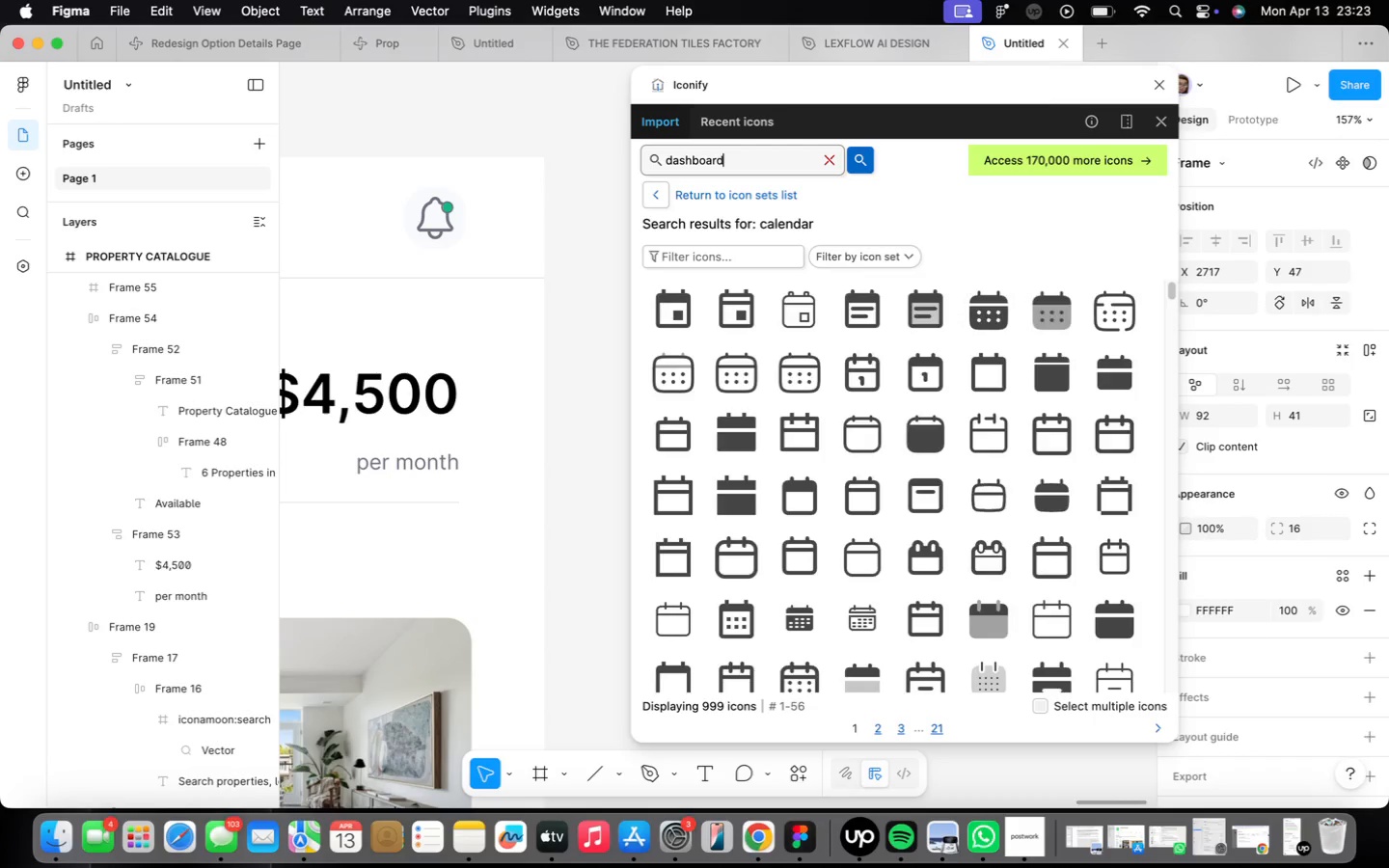 
key(Enter)
 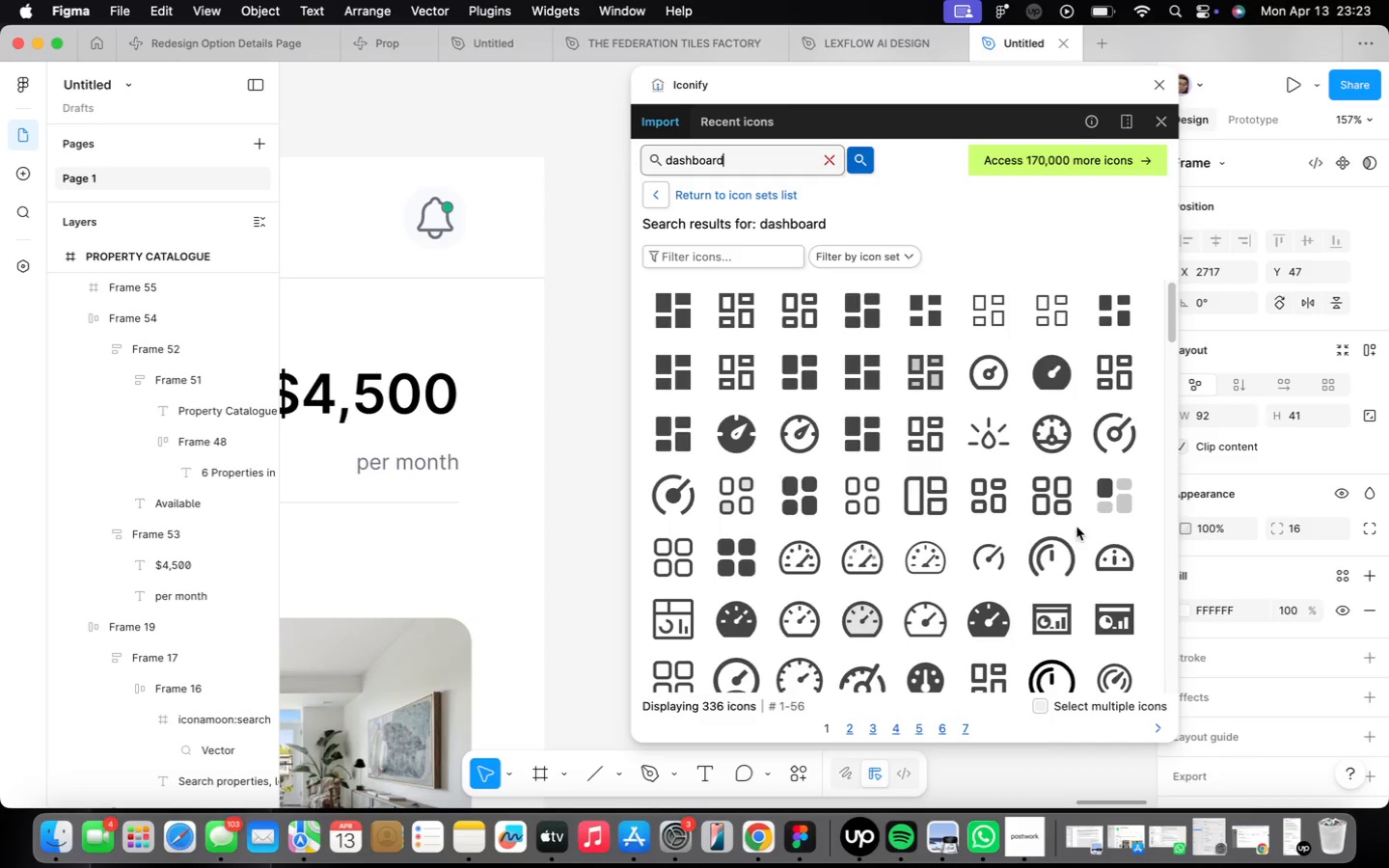 
left_click([871, 487])
 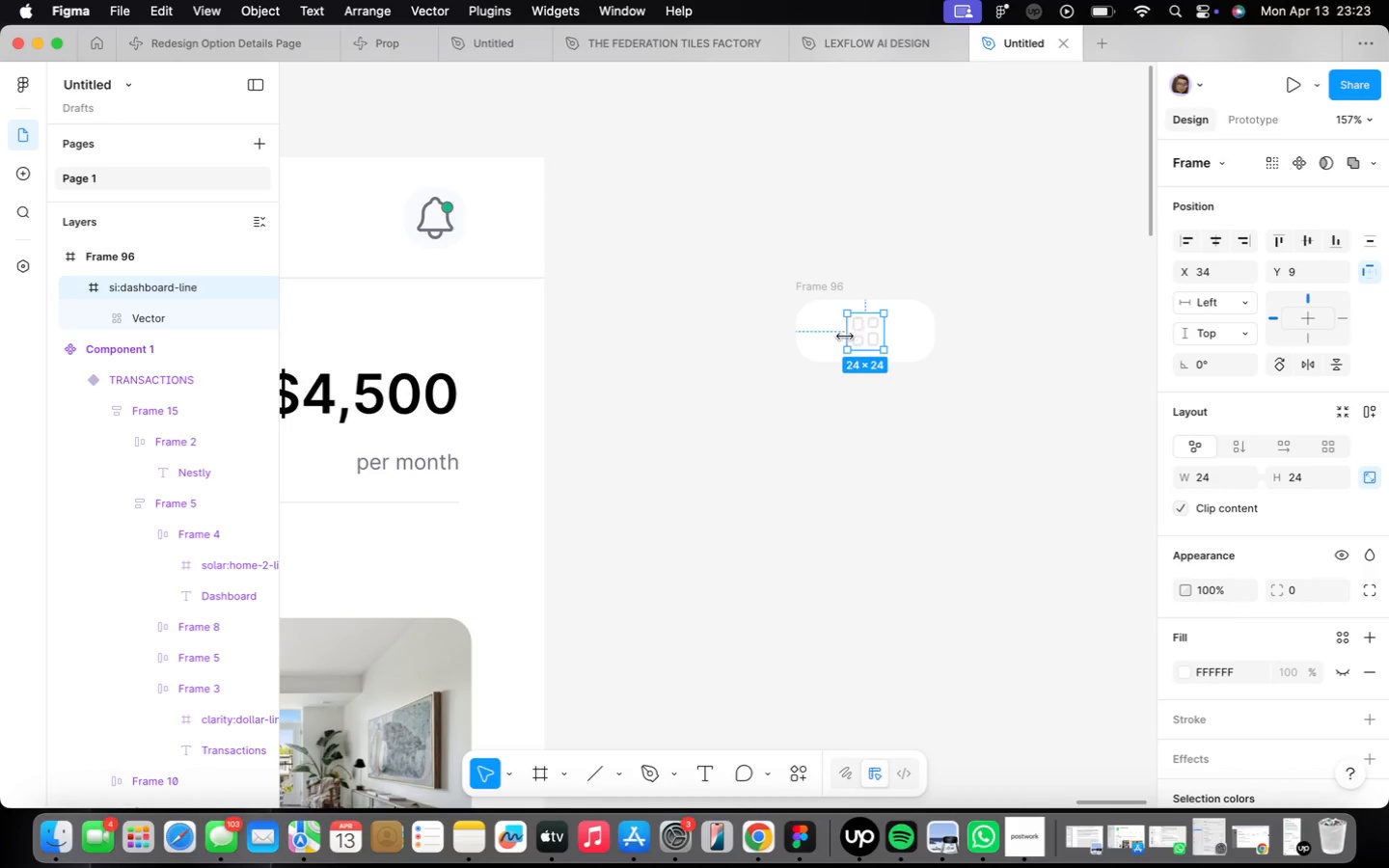 
wait(6.7)
 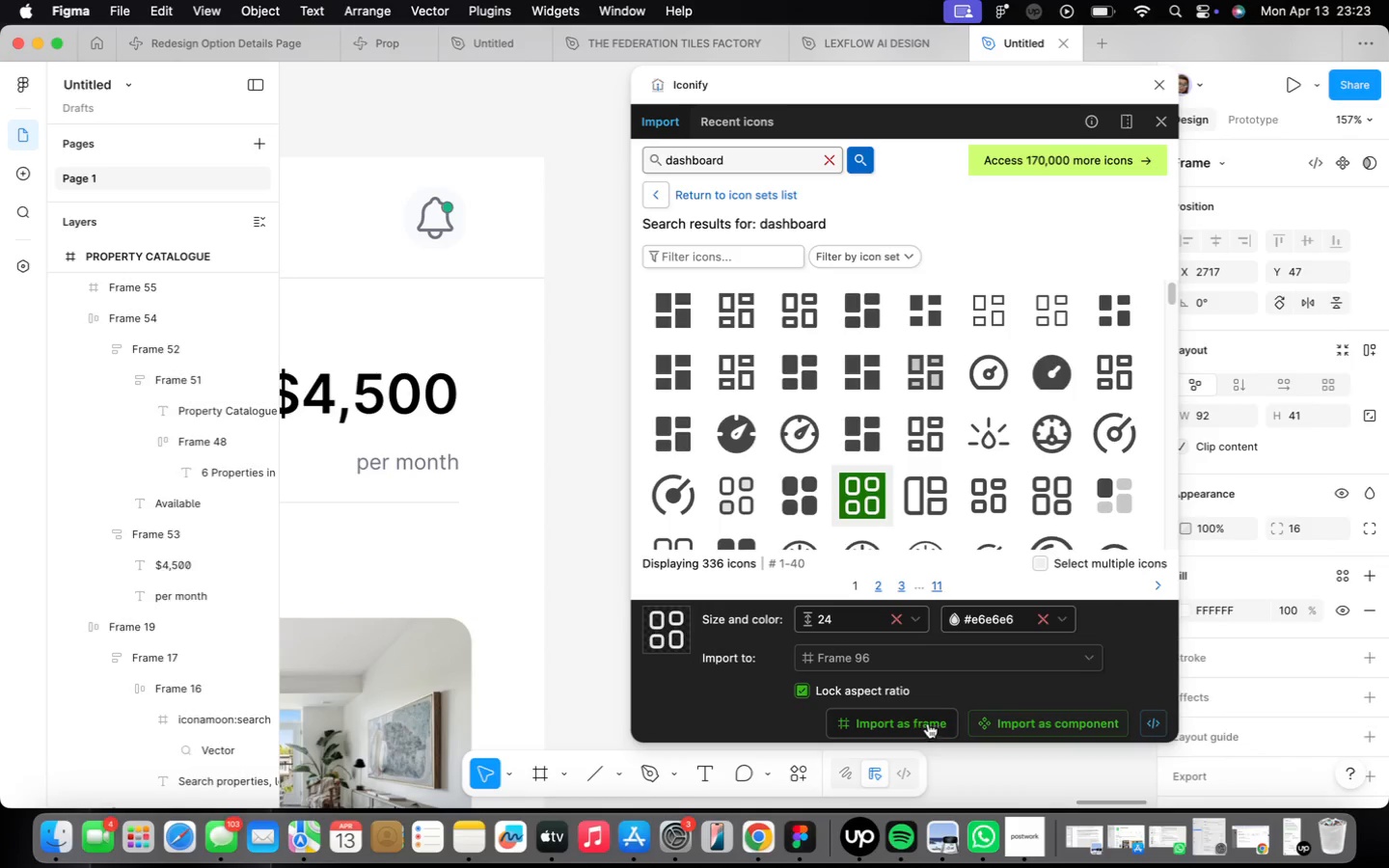 
scroll: coordinate [1275, 617], scroll_direction: down, amount: 23.0
 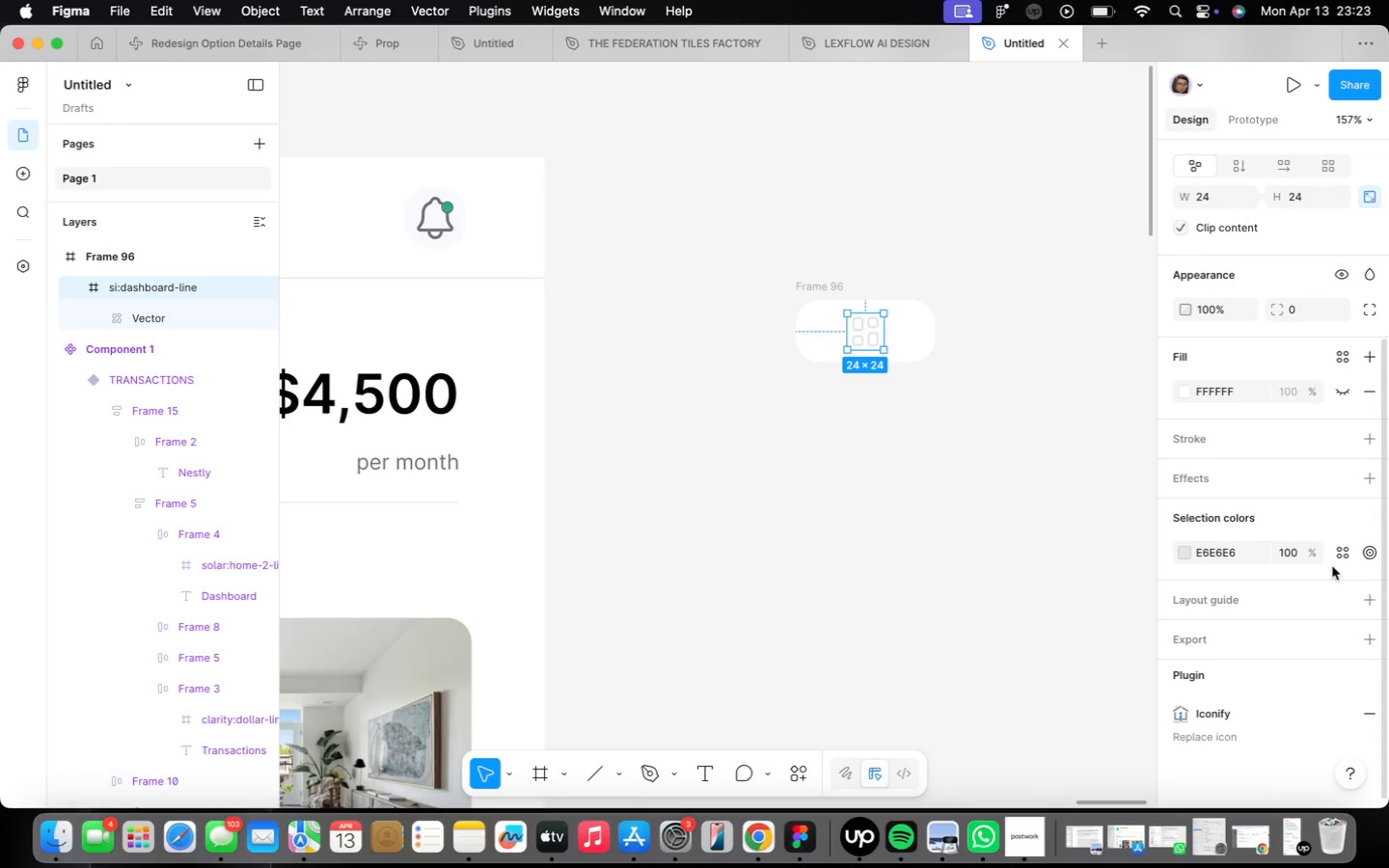 
left_click([1340, 557])
 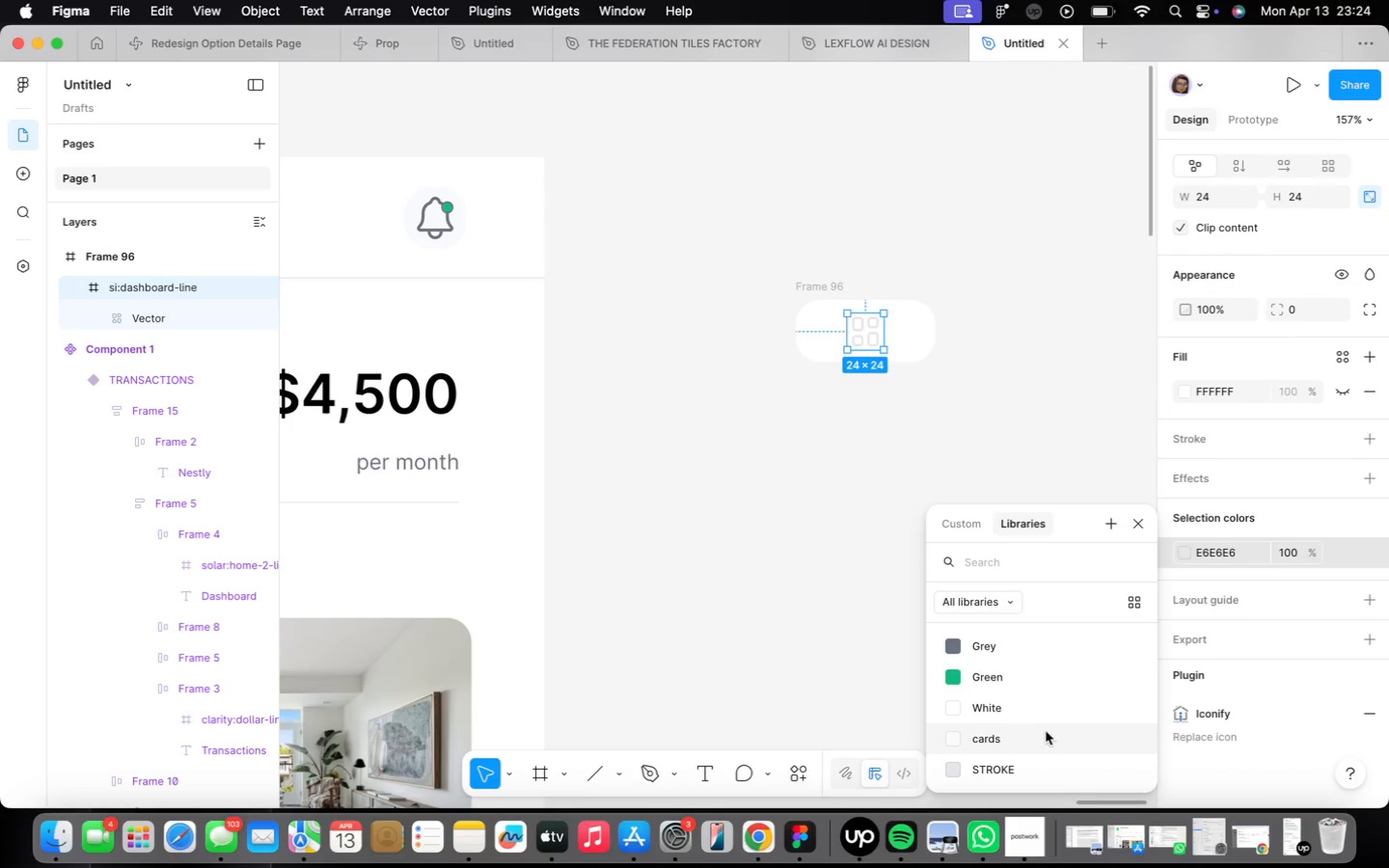 
left_click([1037, 702])
 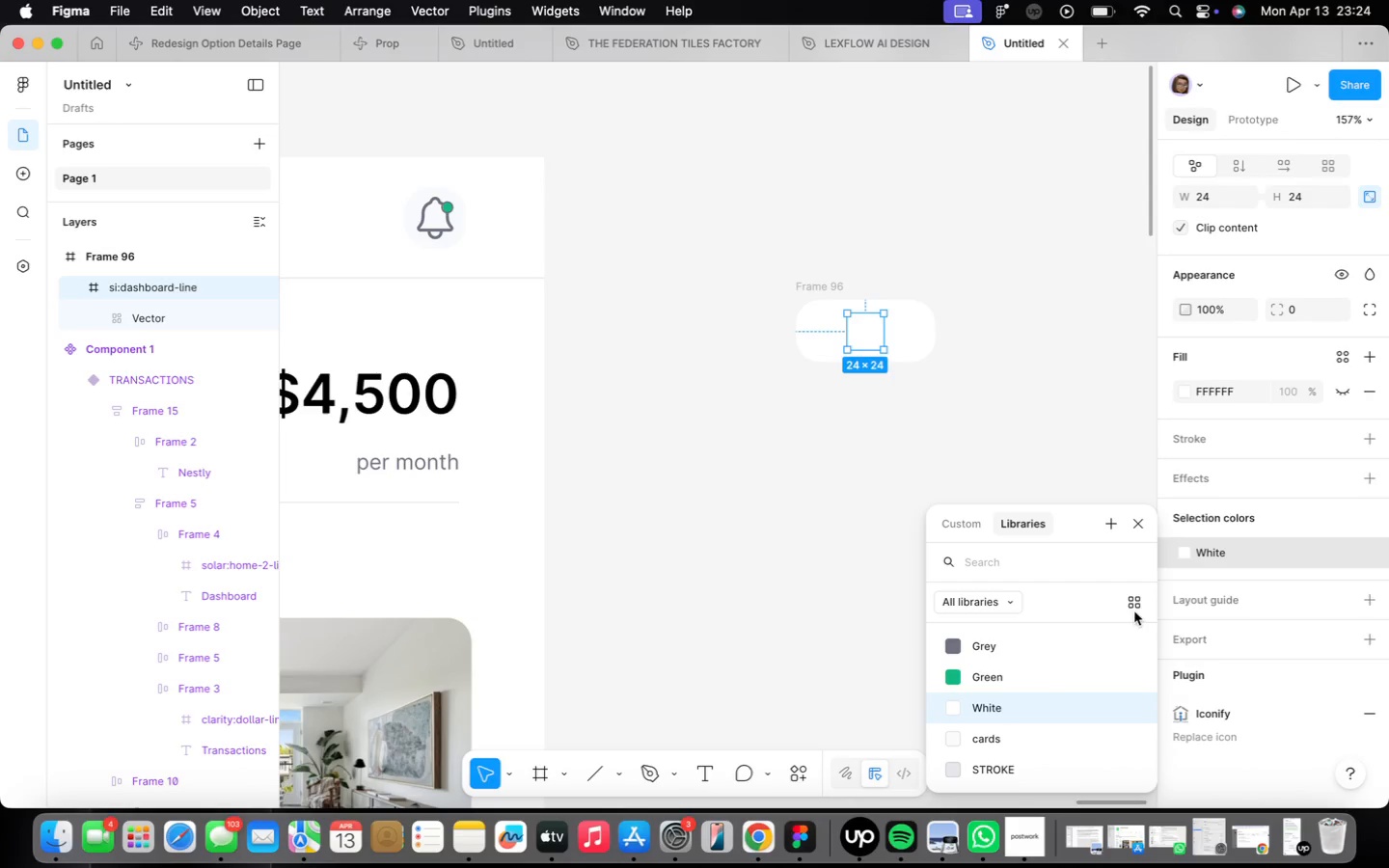 
left_click([1345, 556])
 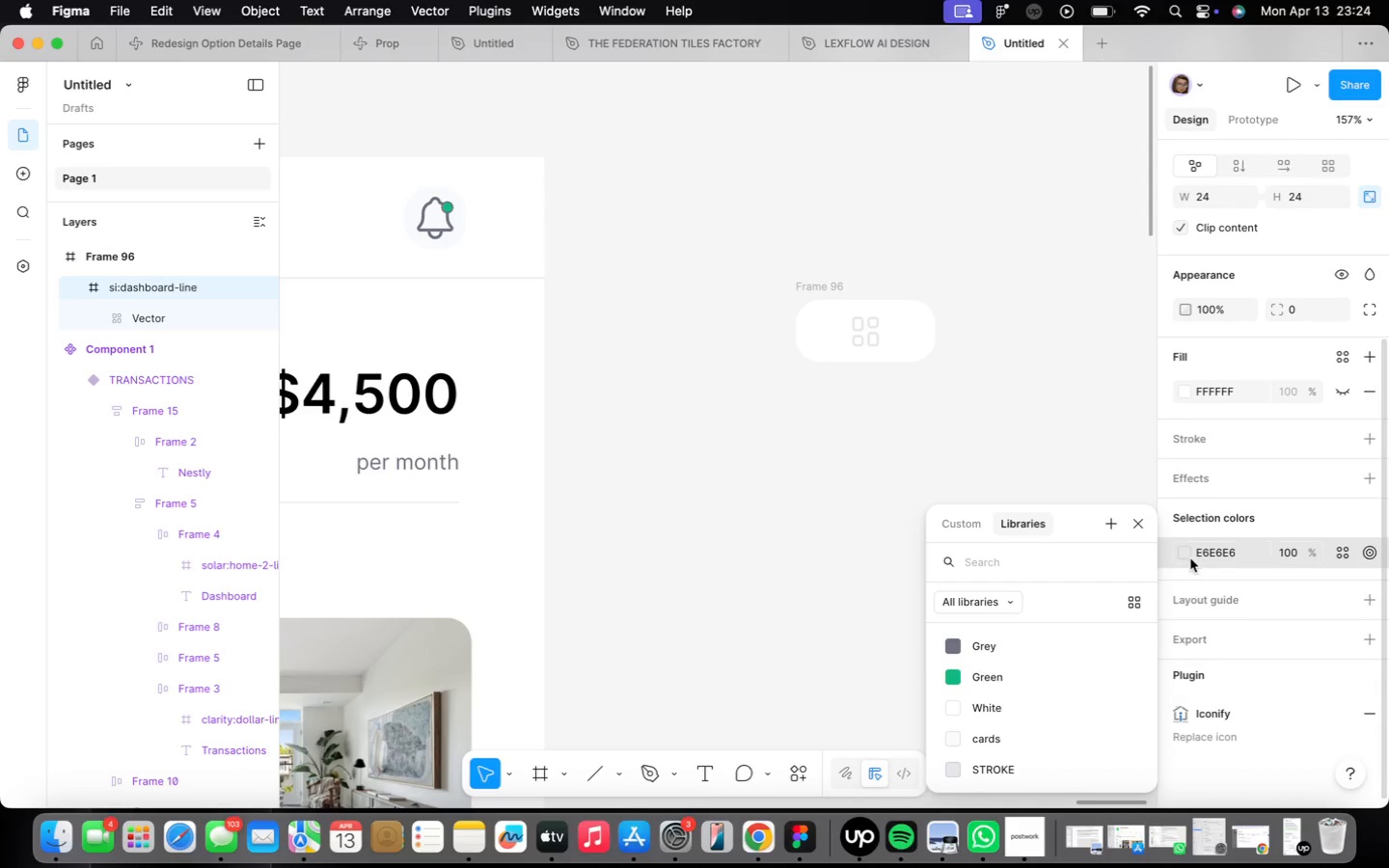 
left_click([1188, 557])
 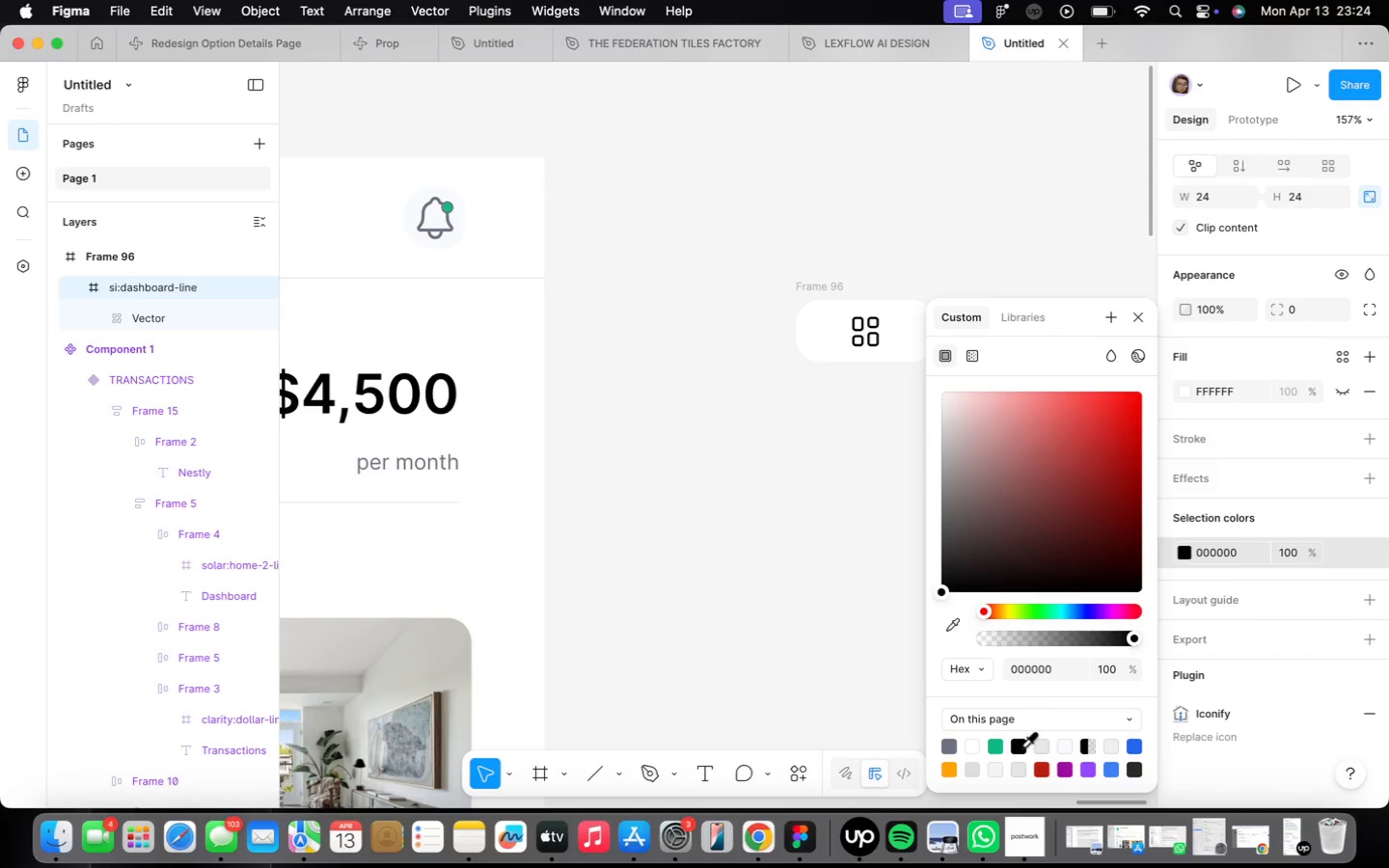 
left_click([1139, 315])
 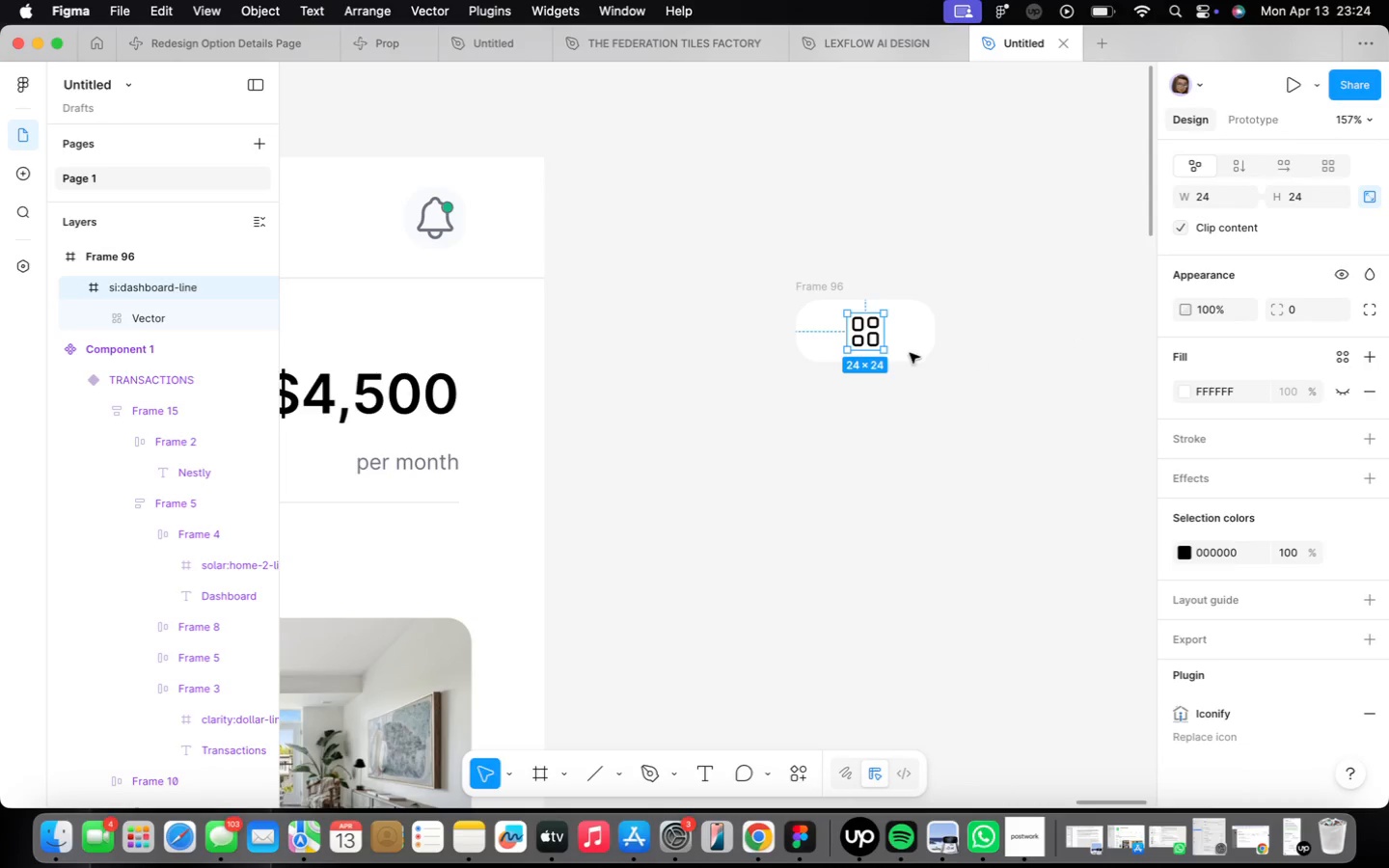 
scroll: coordinate [914, 349], scroll_direction: up, amount: 7.0
 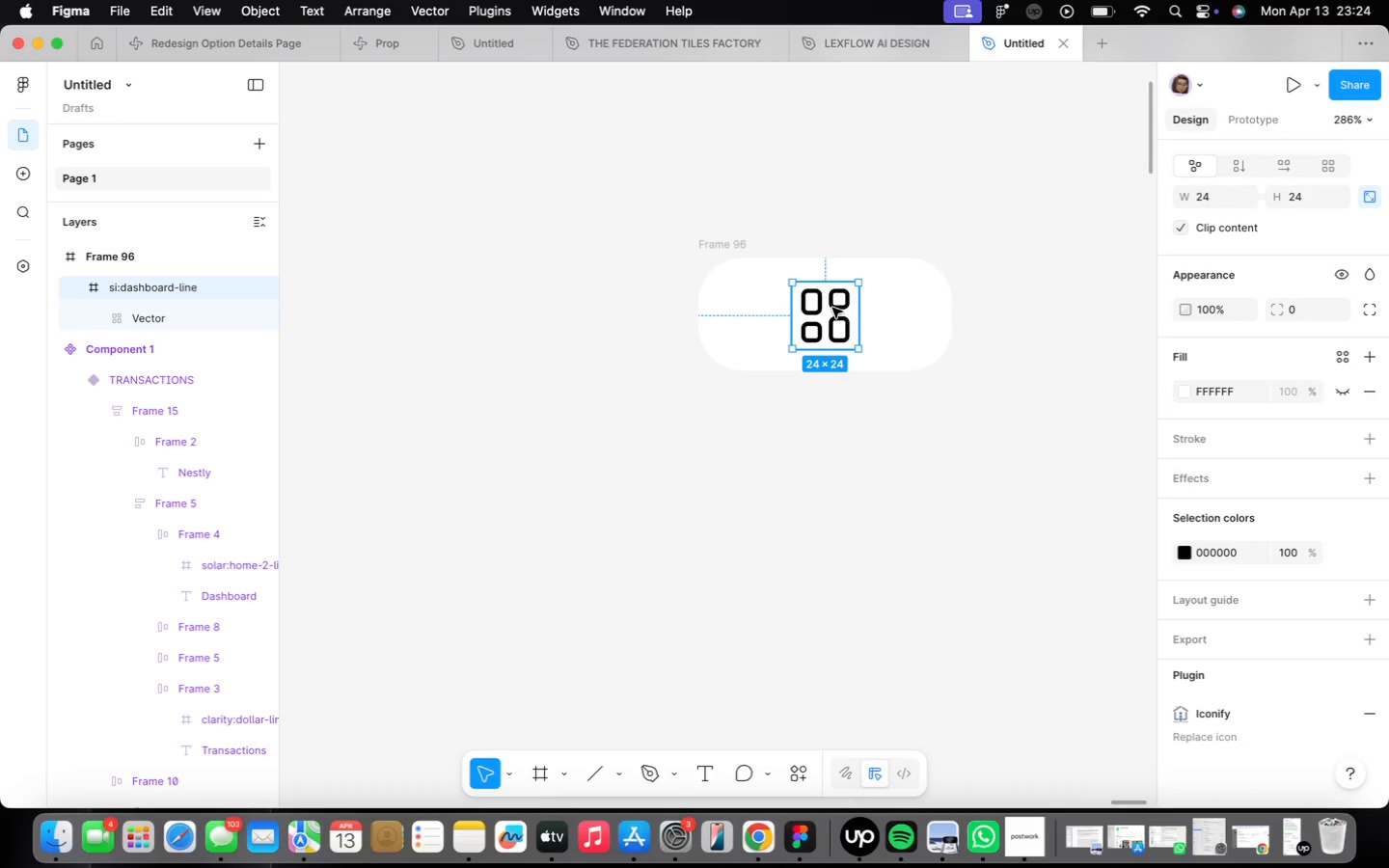 
left_click_drag(start_coordinate=[832, 308], to_coordinate=[817, 487])
 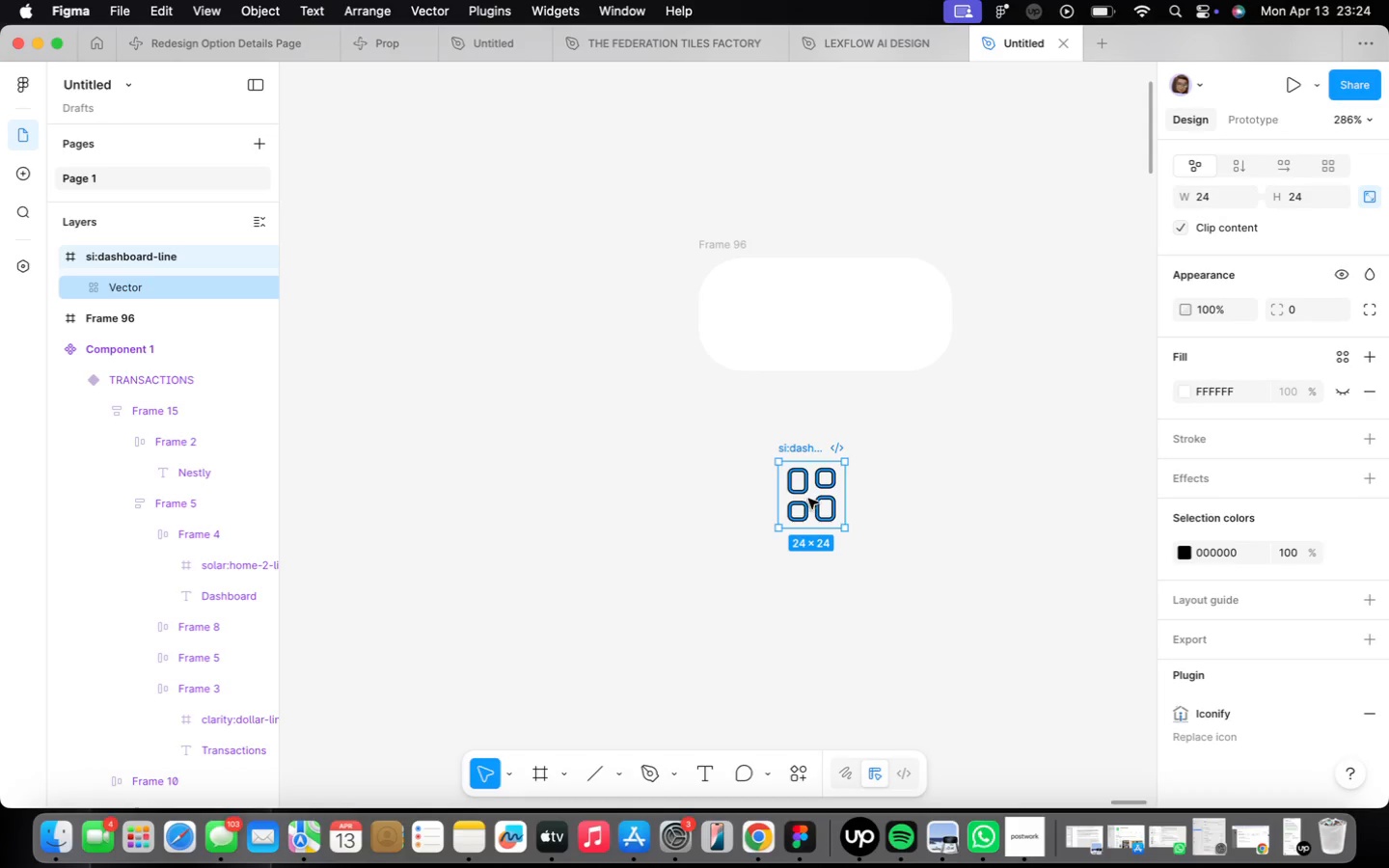 
wait(7.89)
 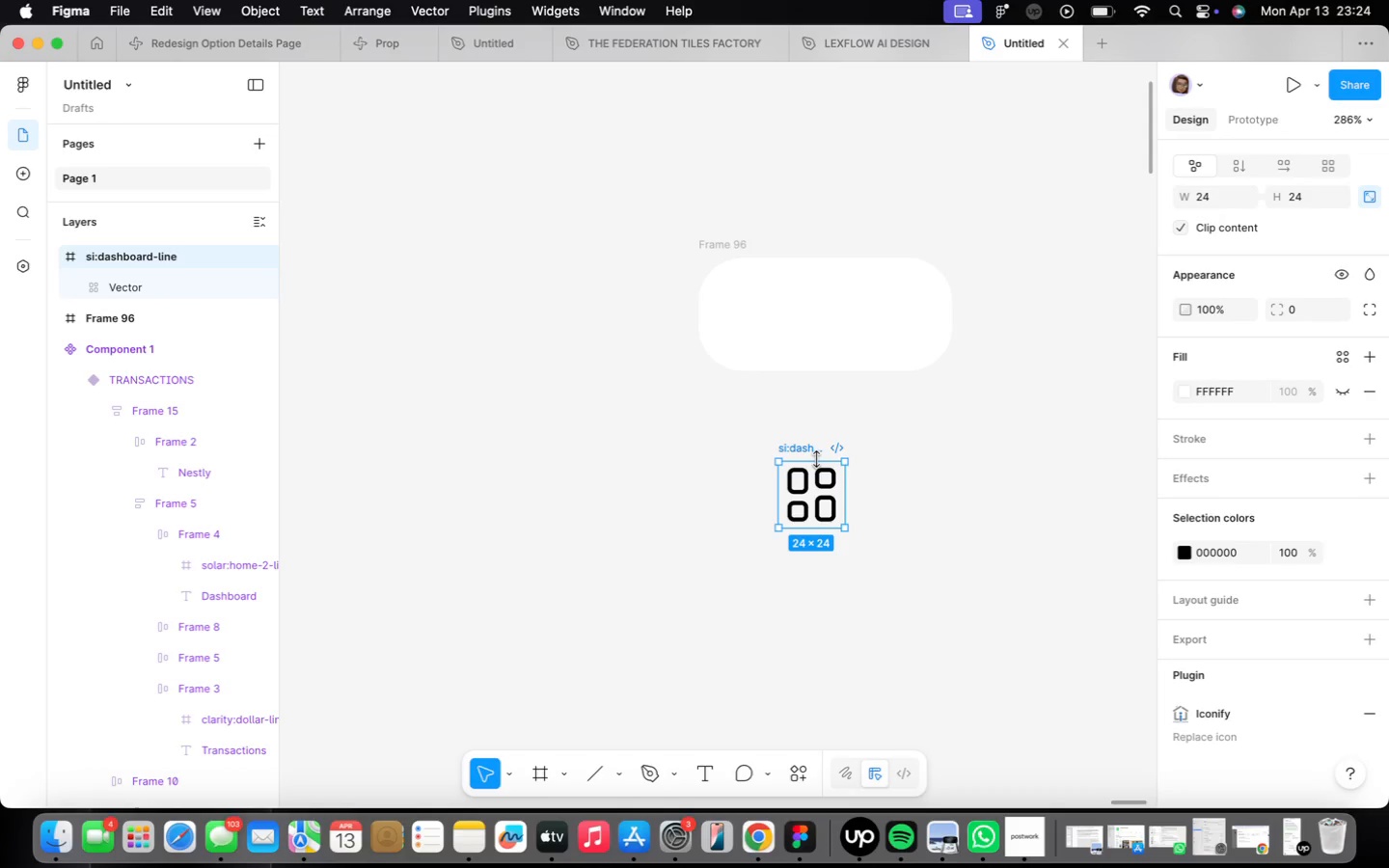 
left_click([849, 599])
 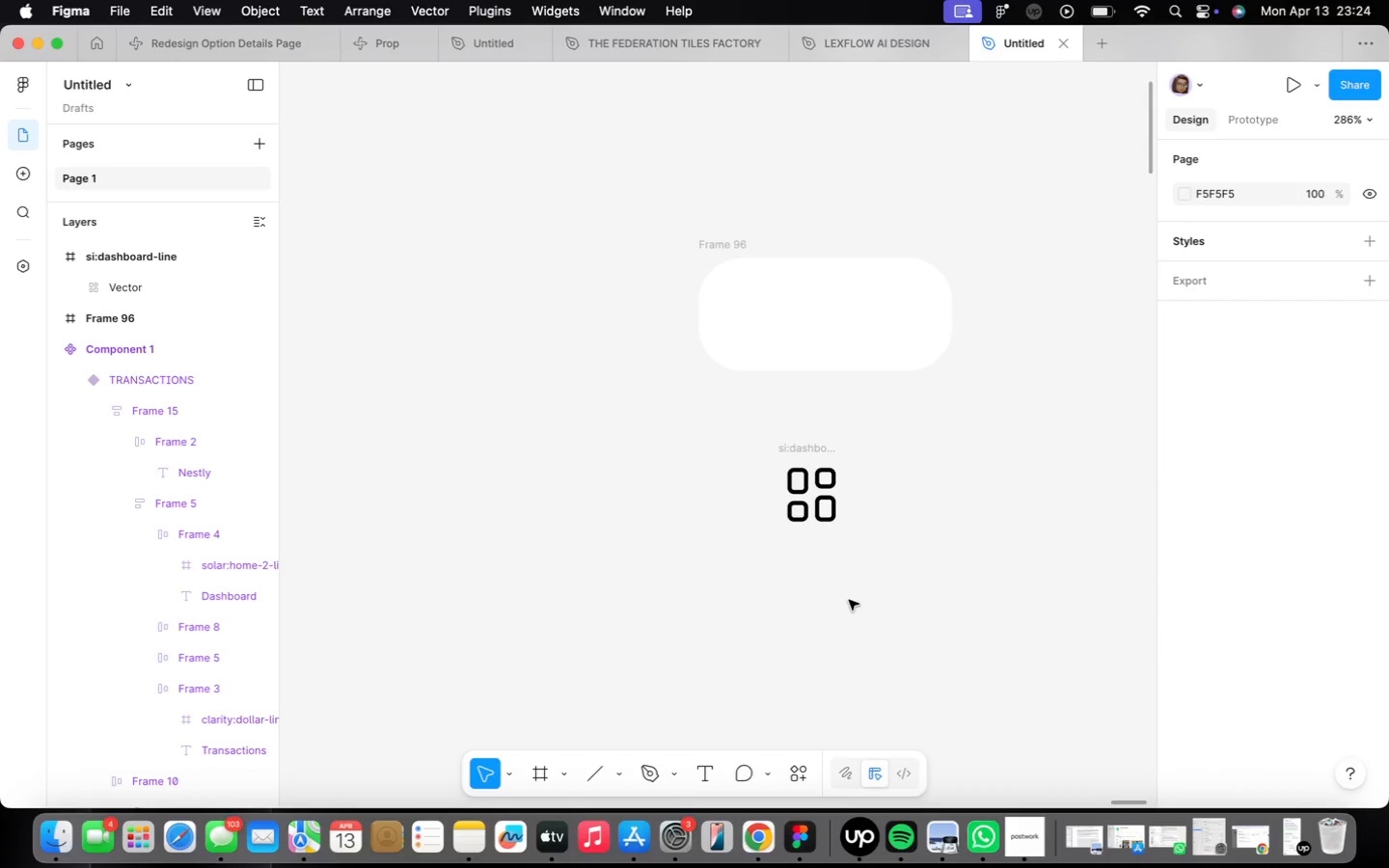 
left_click([849, 601])
 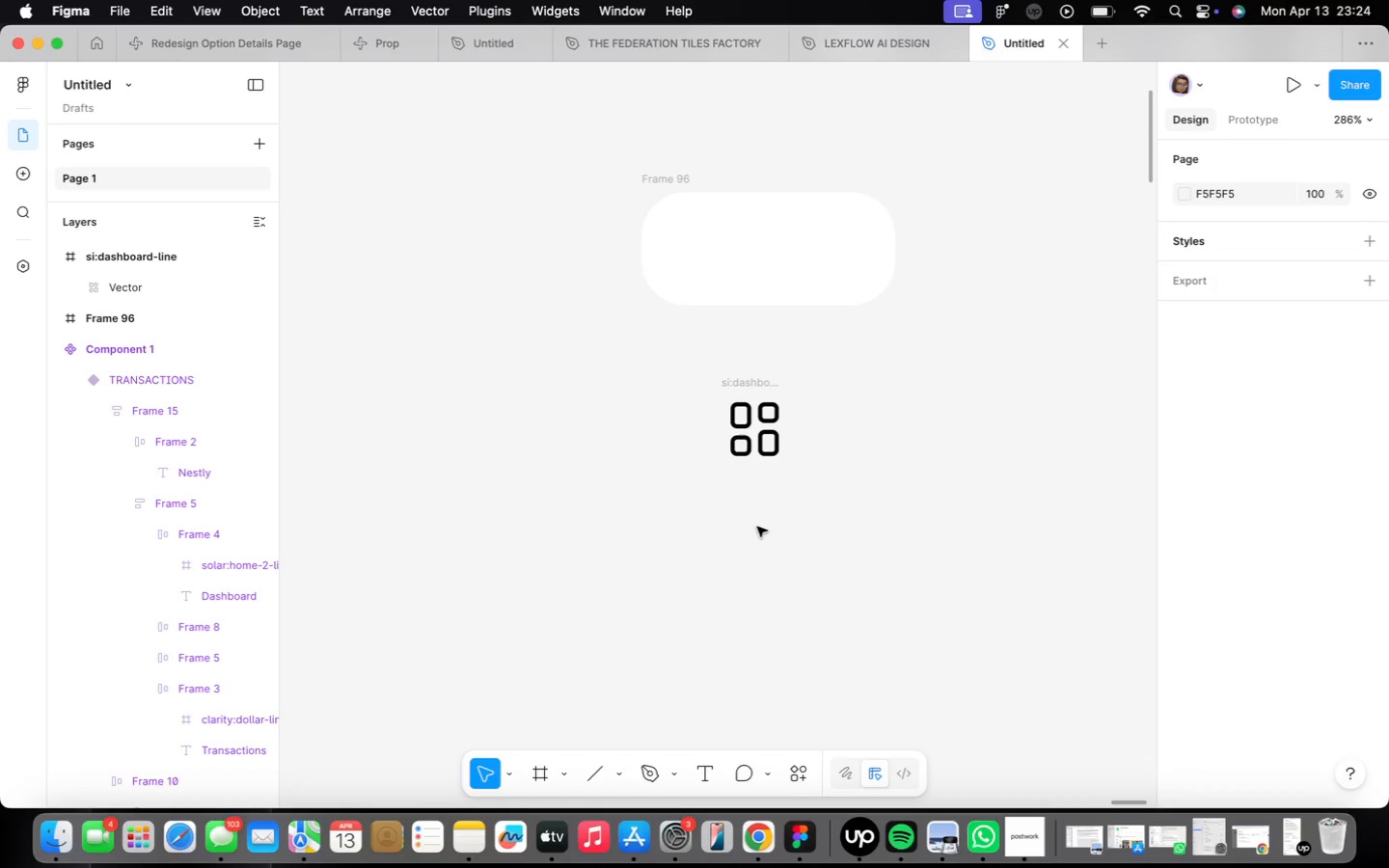 
wait(5.08)
 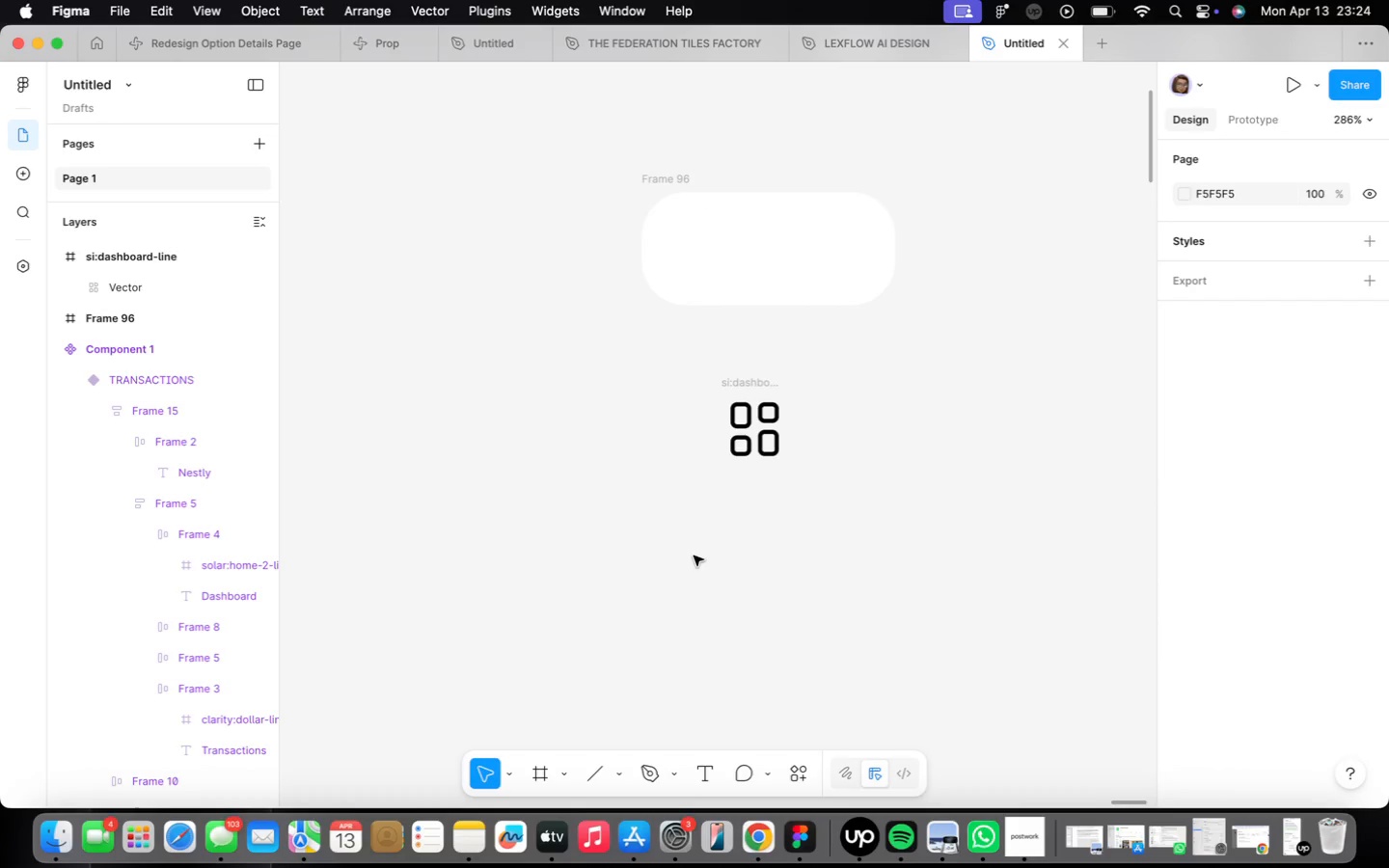 
key(F)
 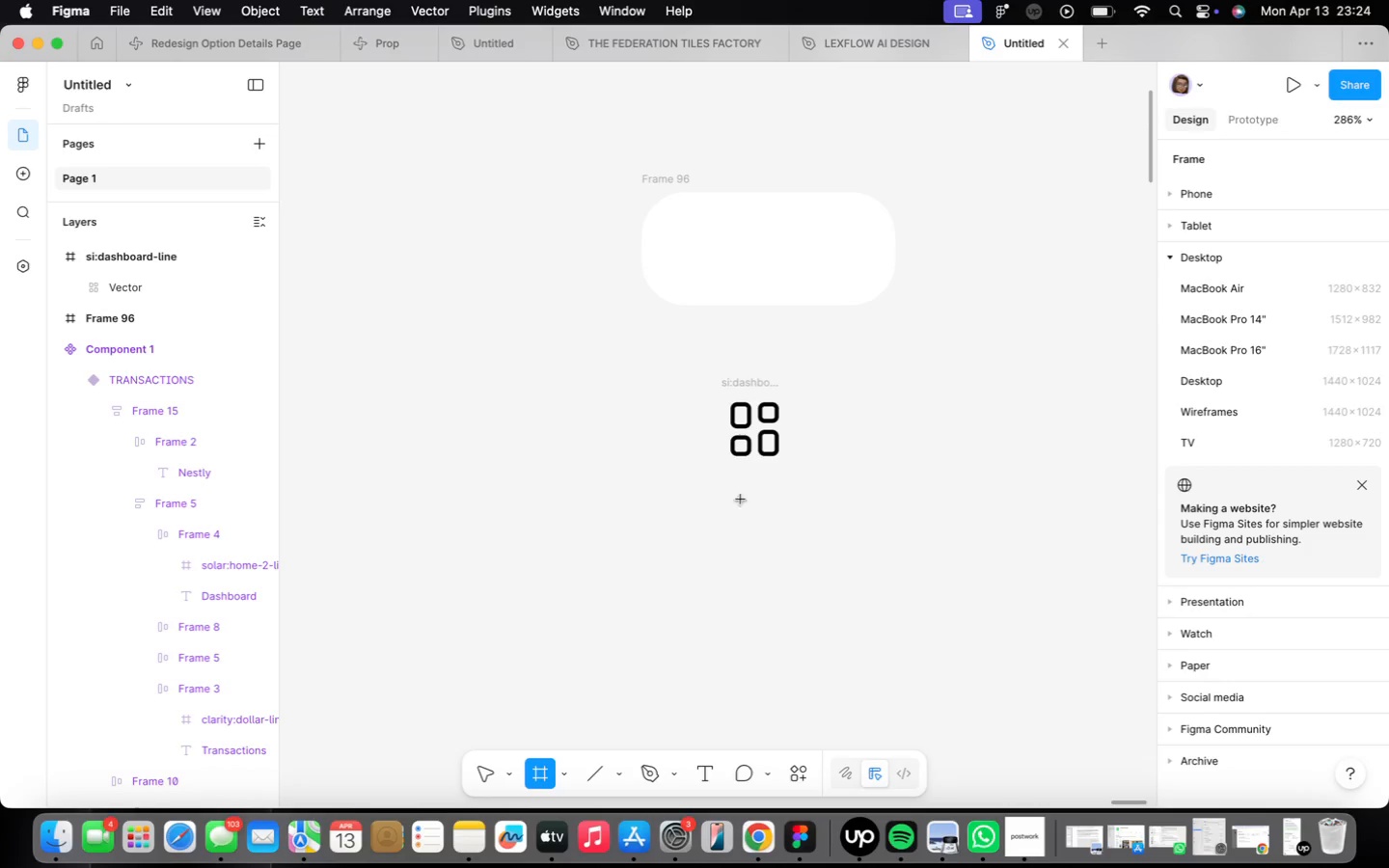 
left_click_drag(start_coordinate=[733, 489], to_coordinate=[832, 570])
 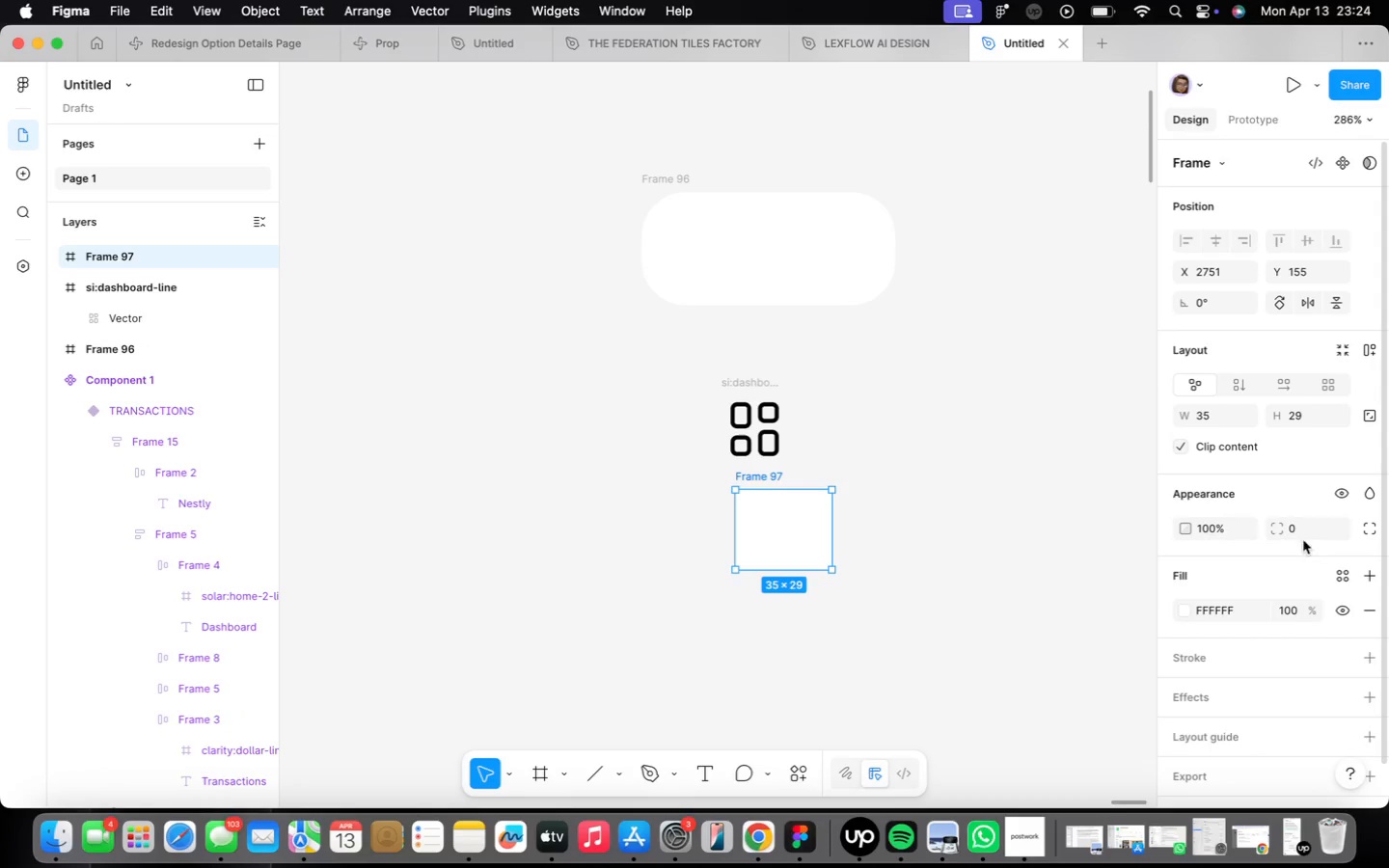 
type(12)
 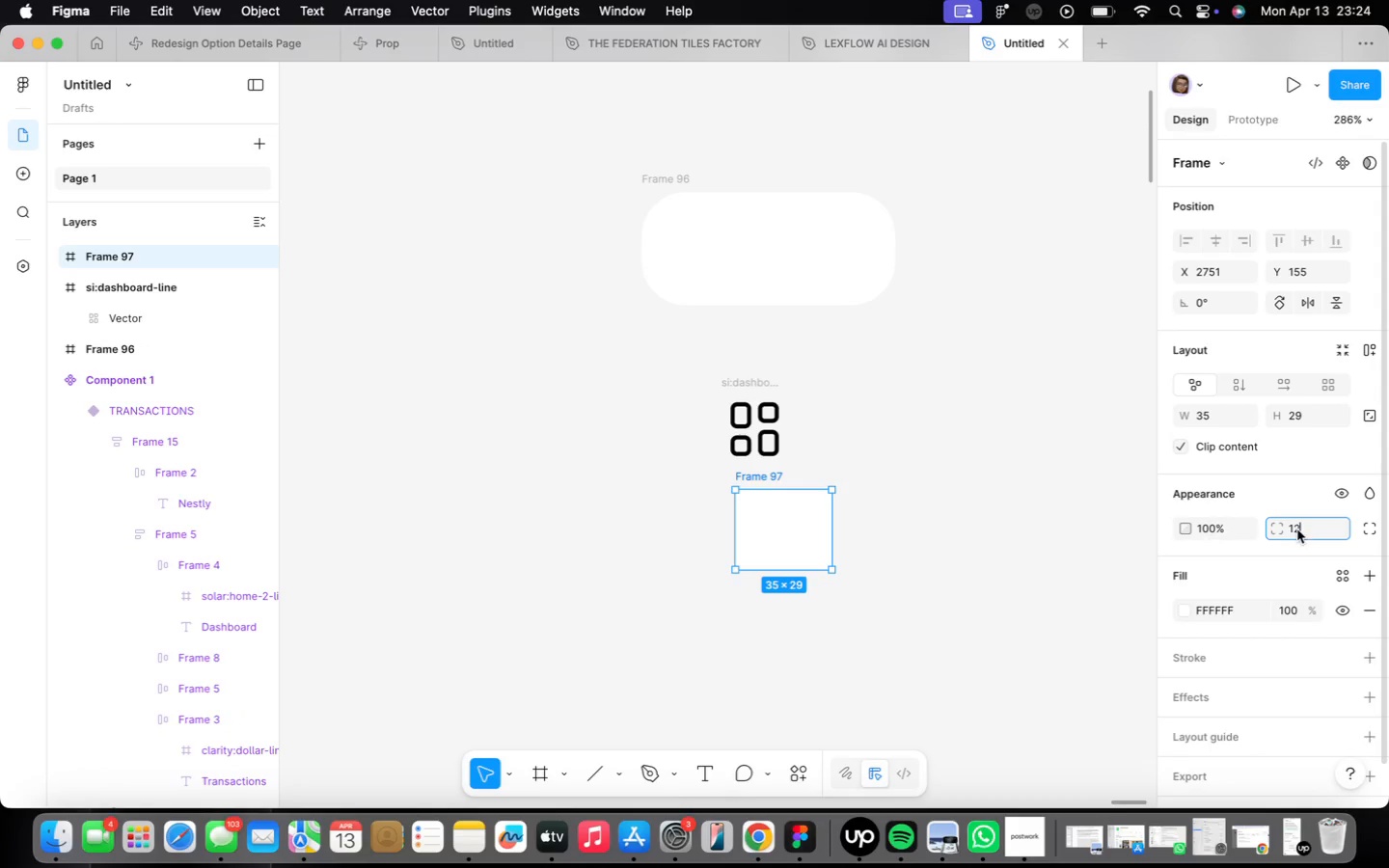 
key(Enter)
 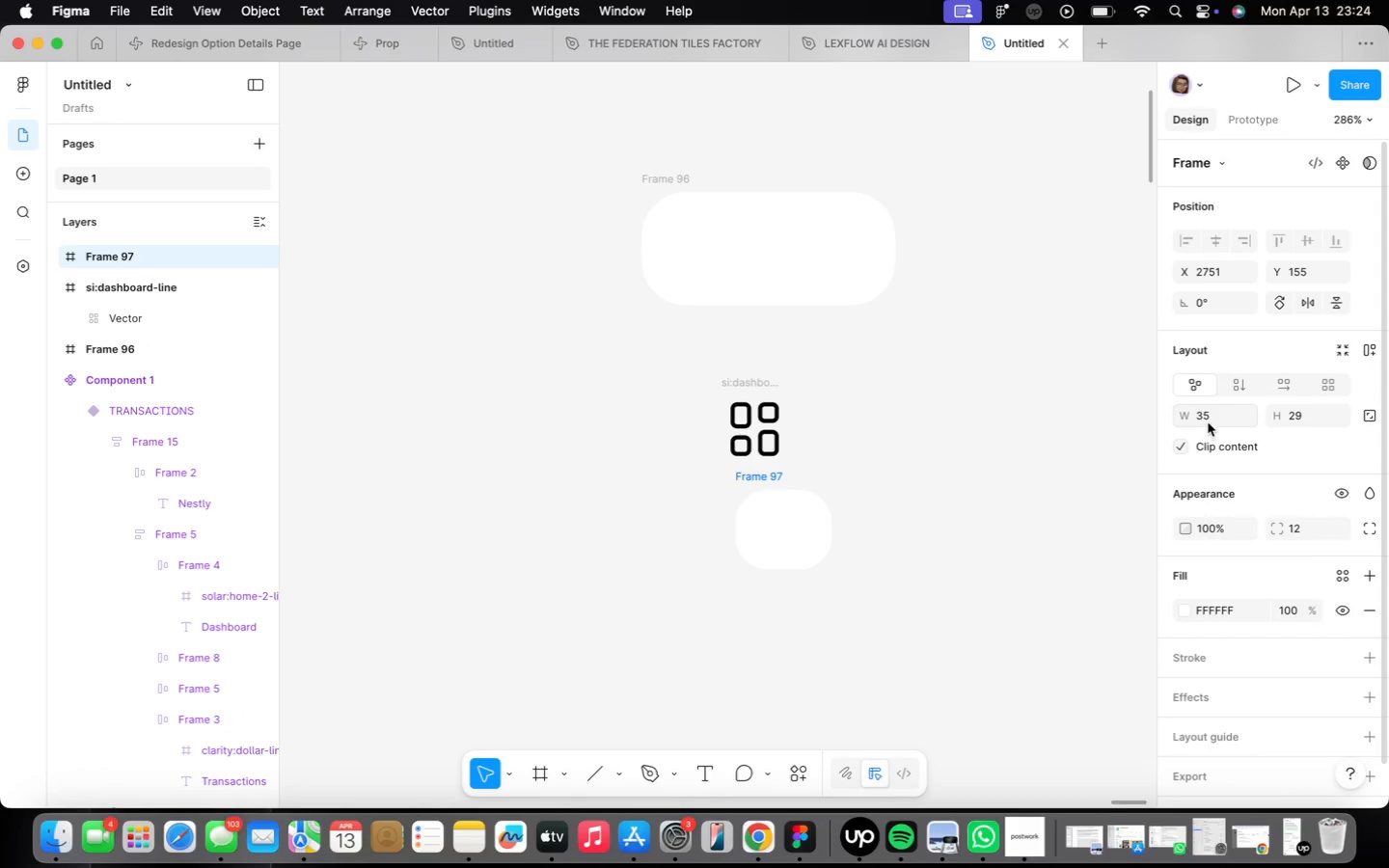 
left_click([1211, 420])
 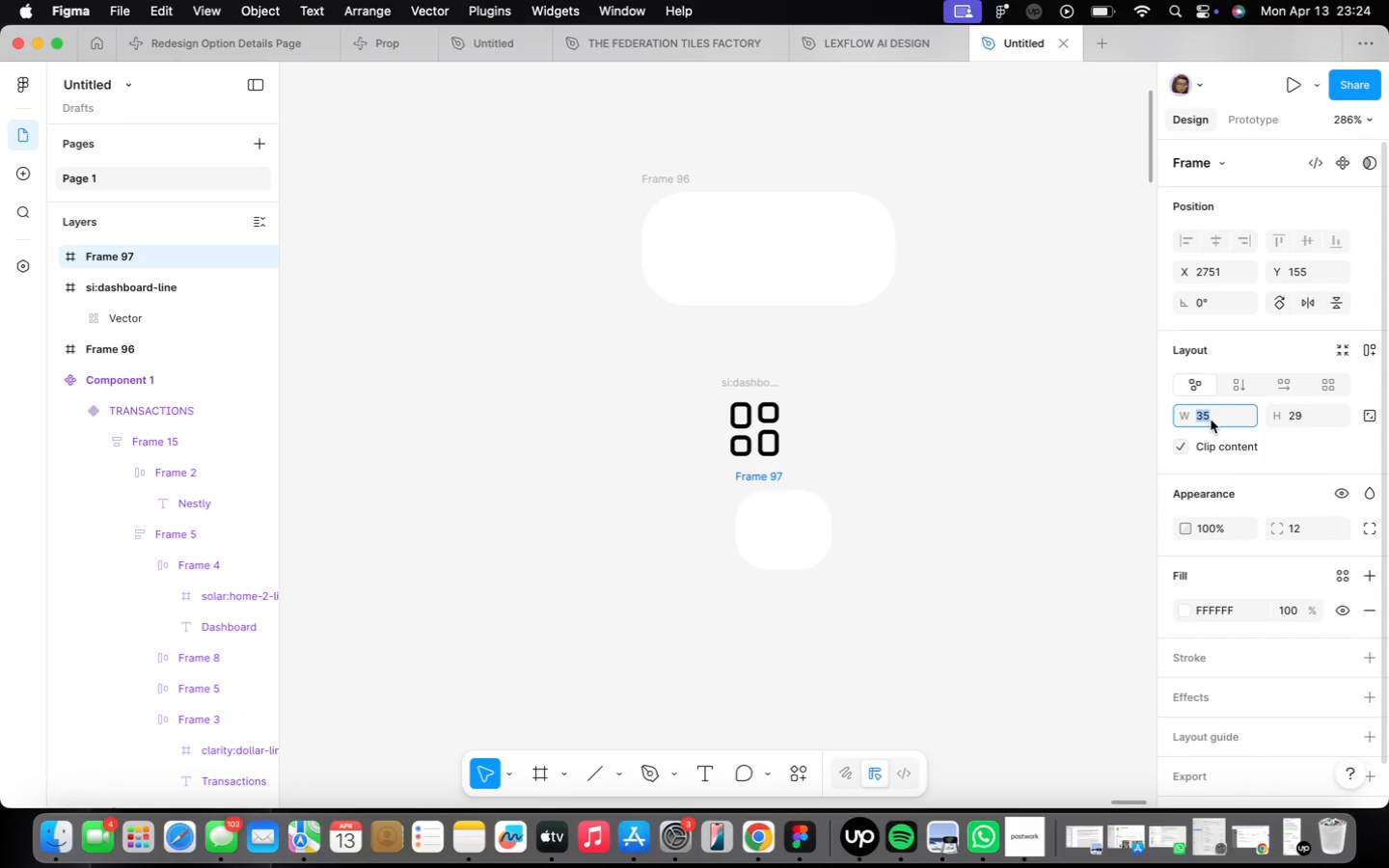 
key(4)
 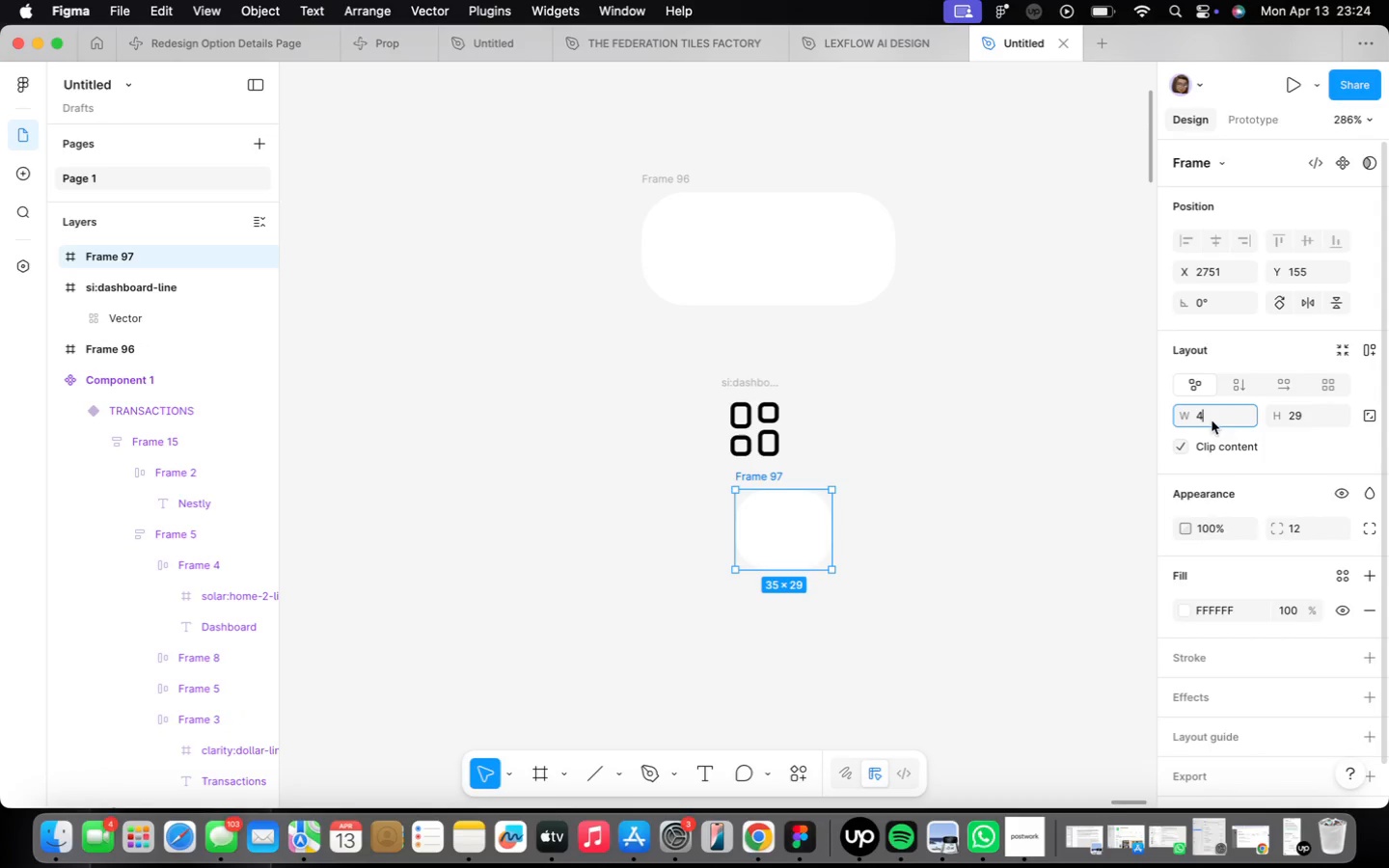 
key(2)
 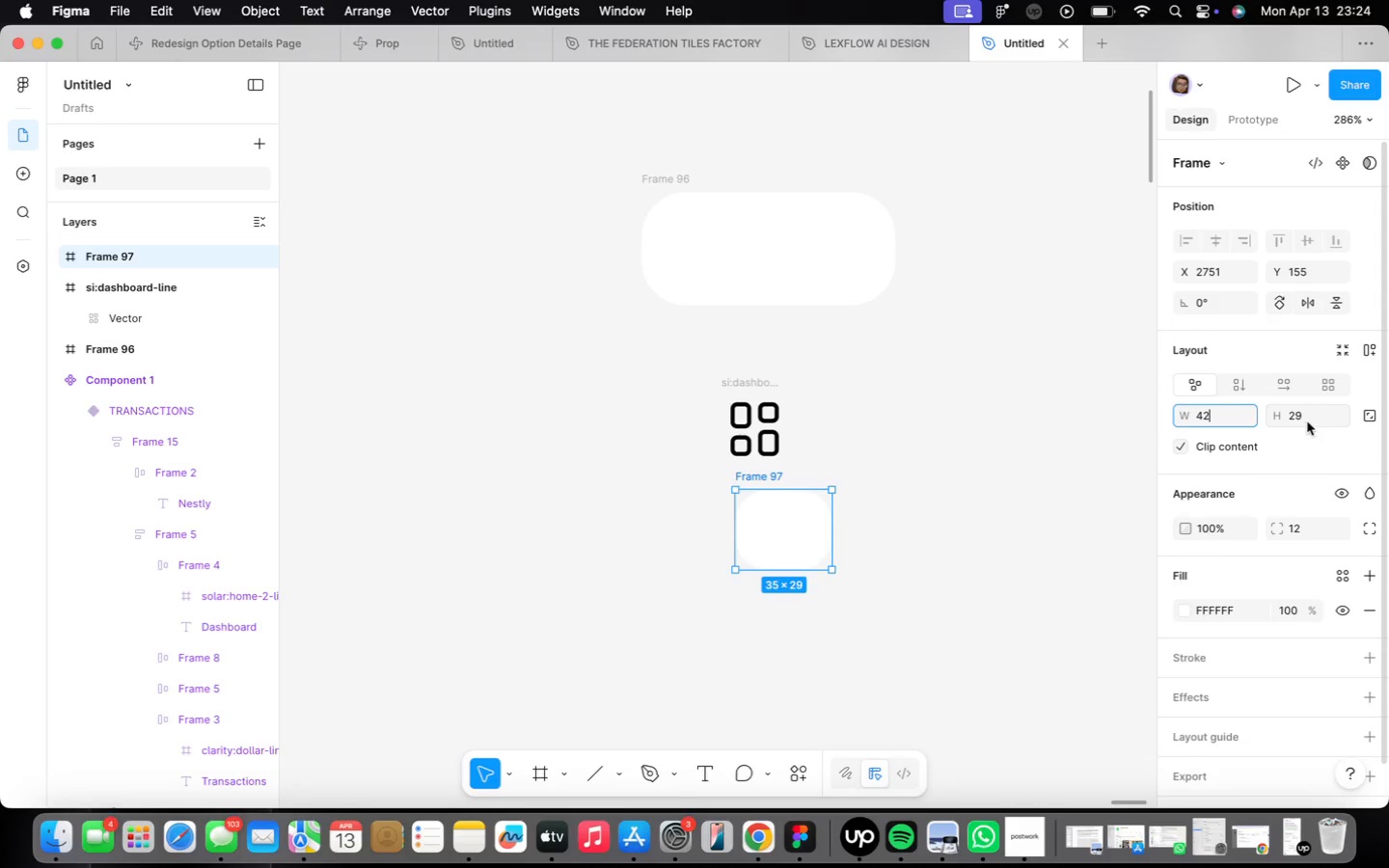 
left_click([1304, 418])
 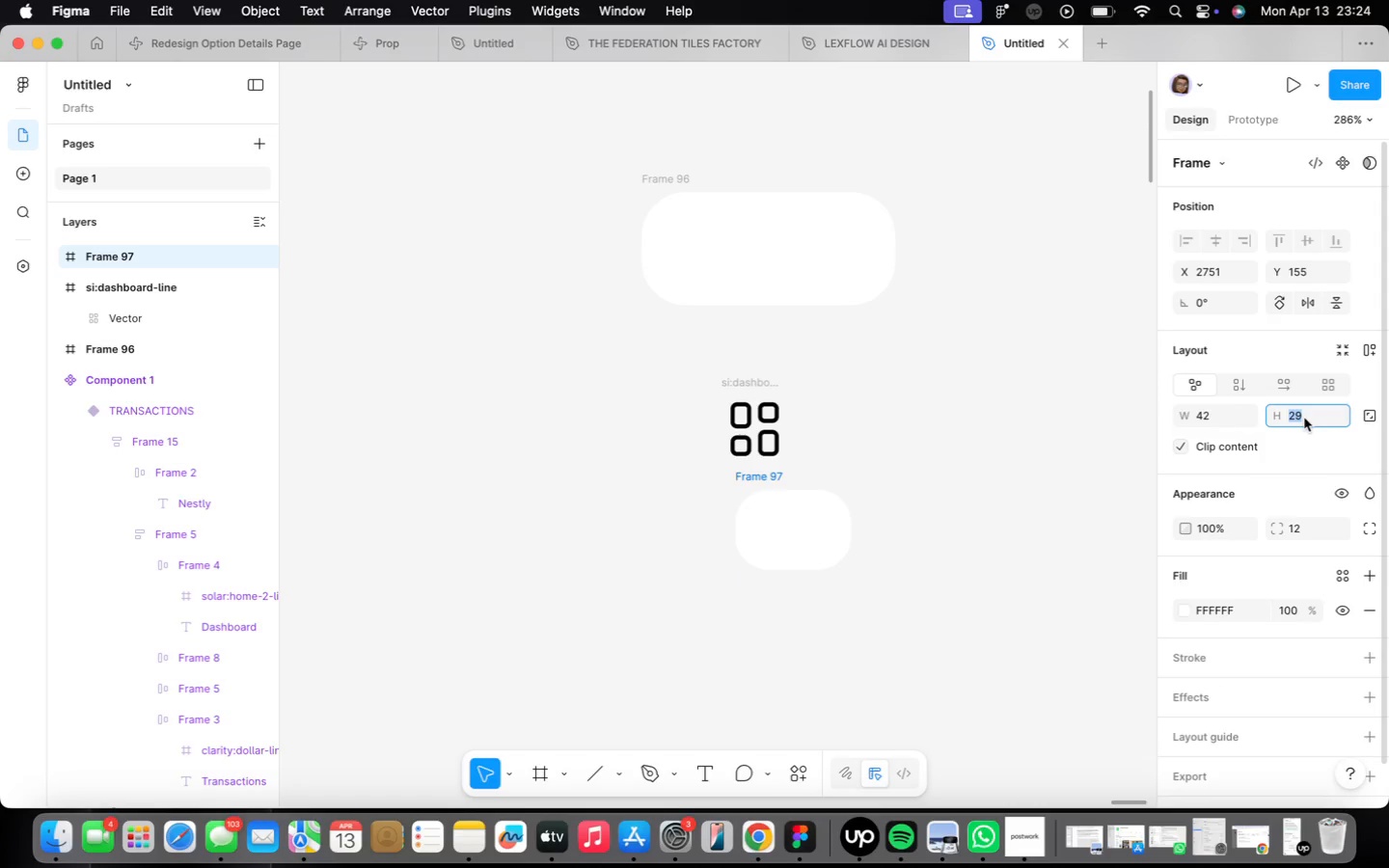 
type(34)
 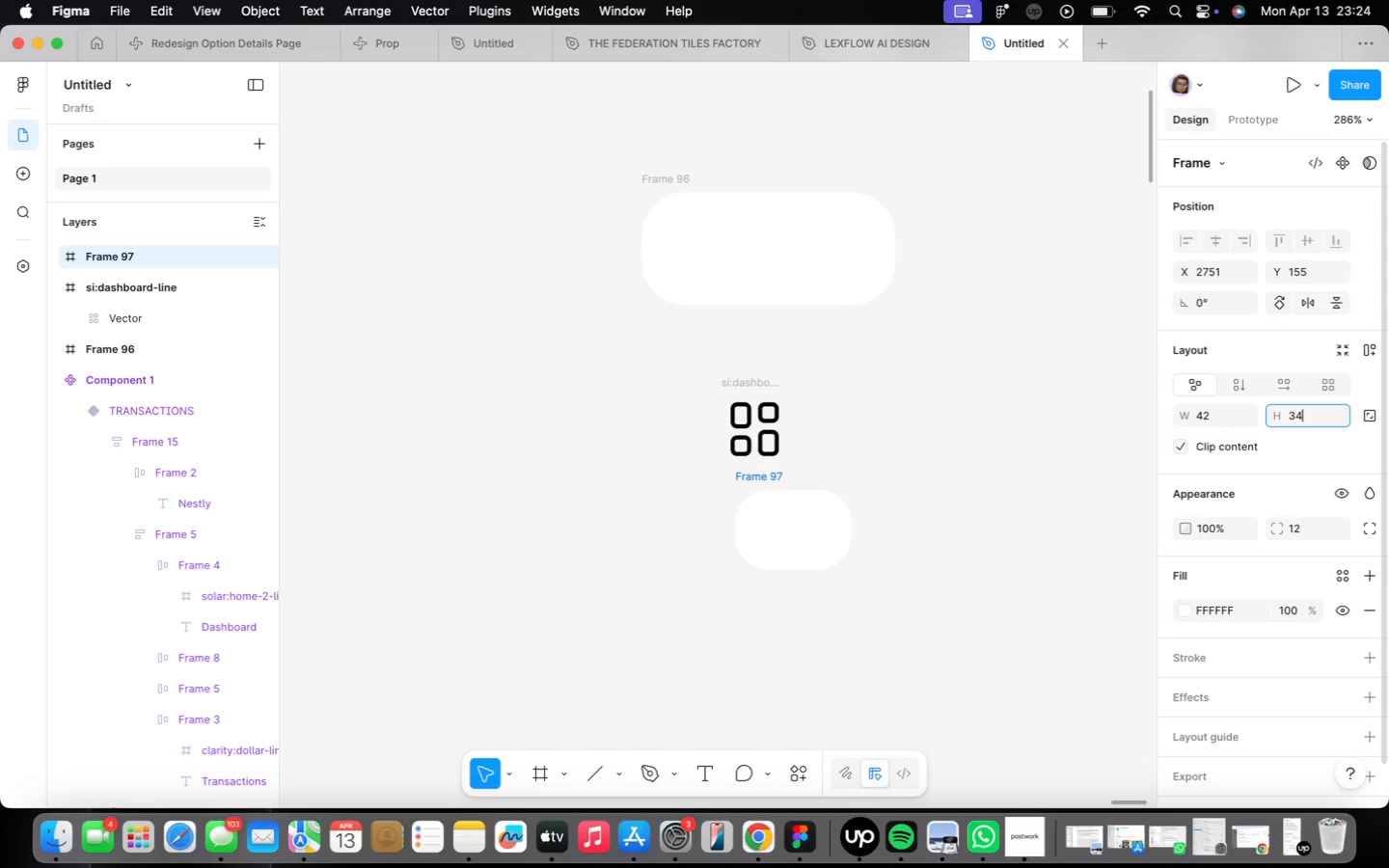 
key(Enter)
 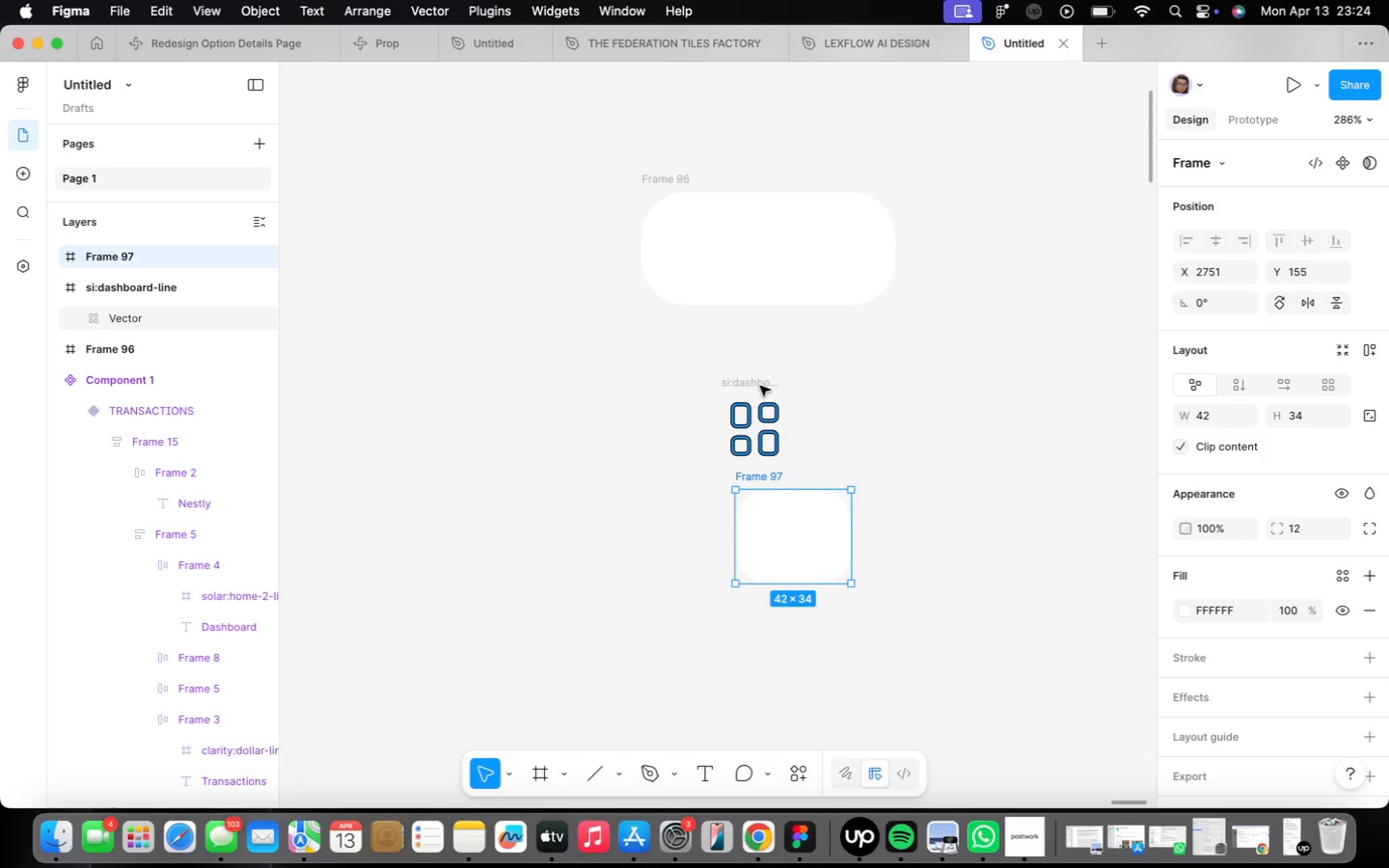 
left_click([751, 377])
 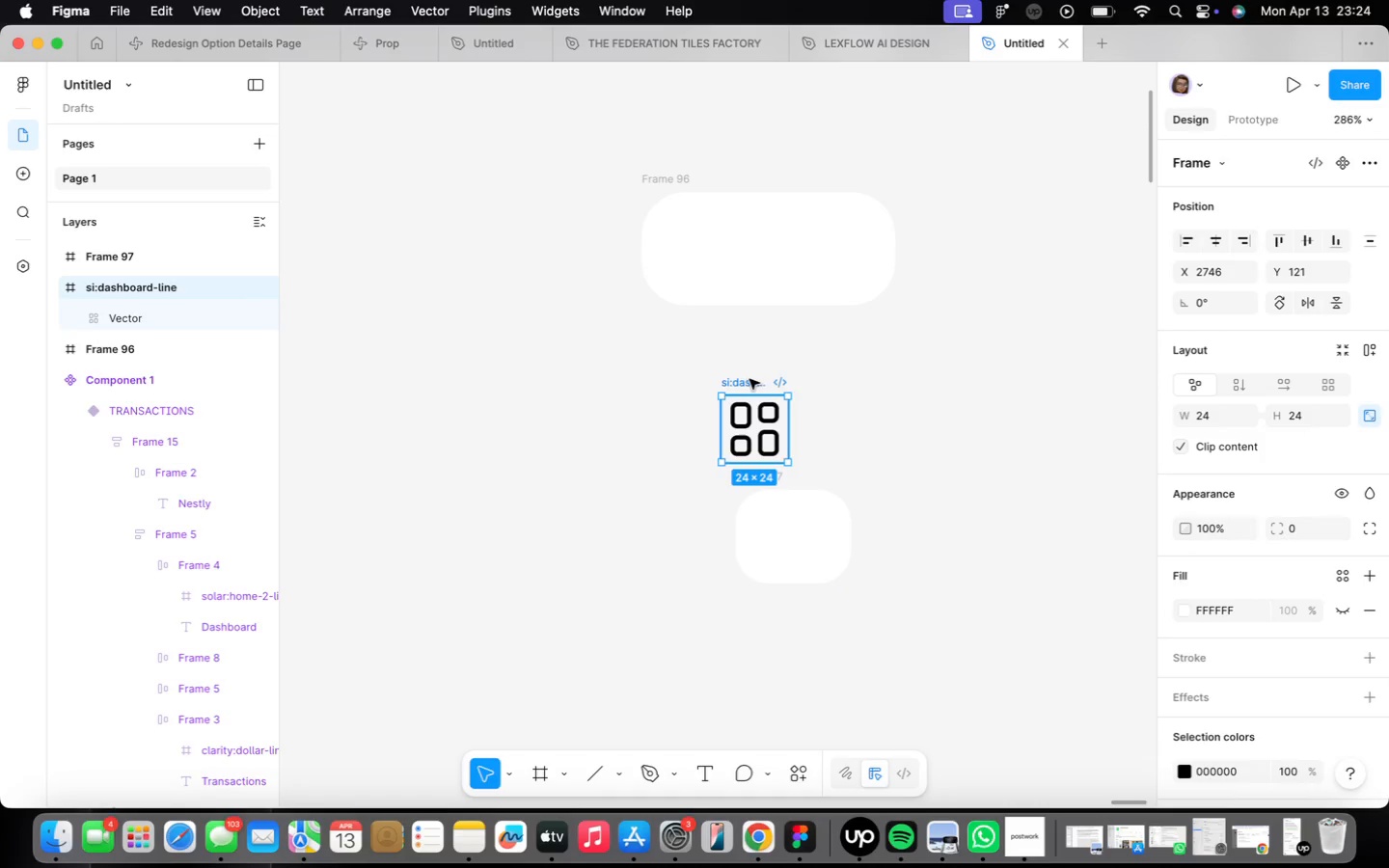 
left_click_drag(start_coordinate=[749, 379], to_coordinate=[784, 490])
 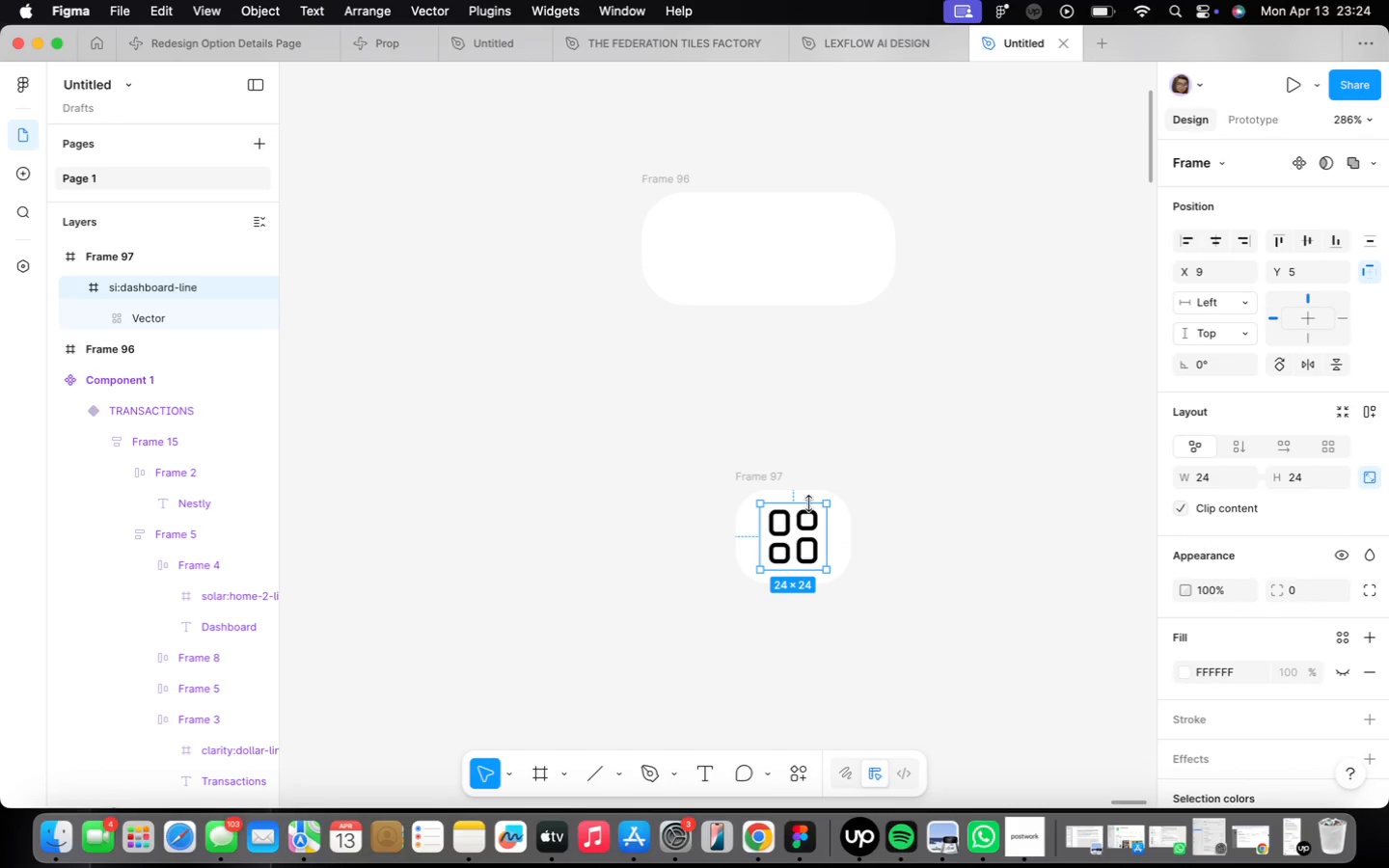 
hold_key(key=ShiftLeft, duration=0.64)
left_click([772, 480])
 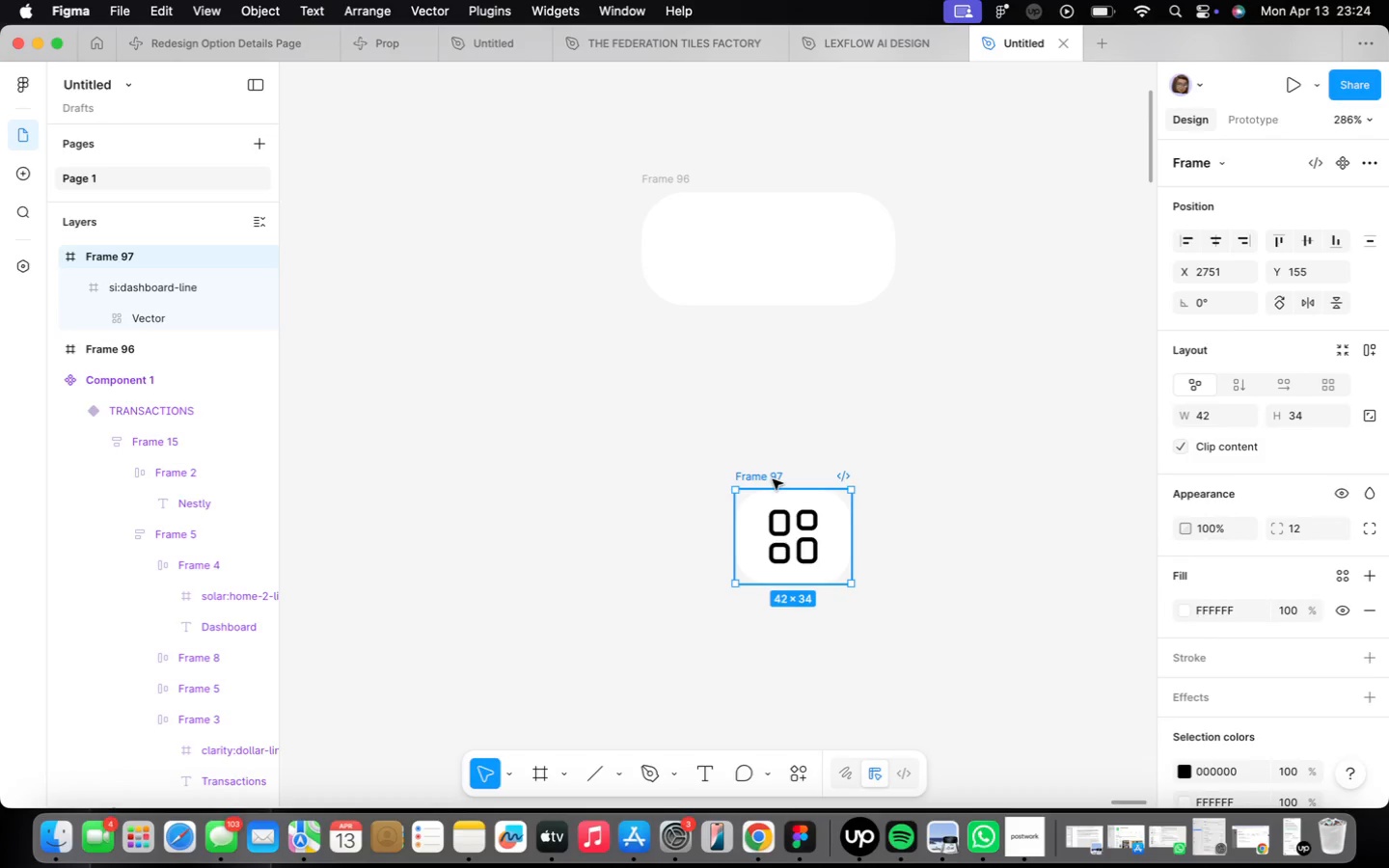 
key(Shift+A)
 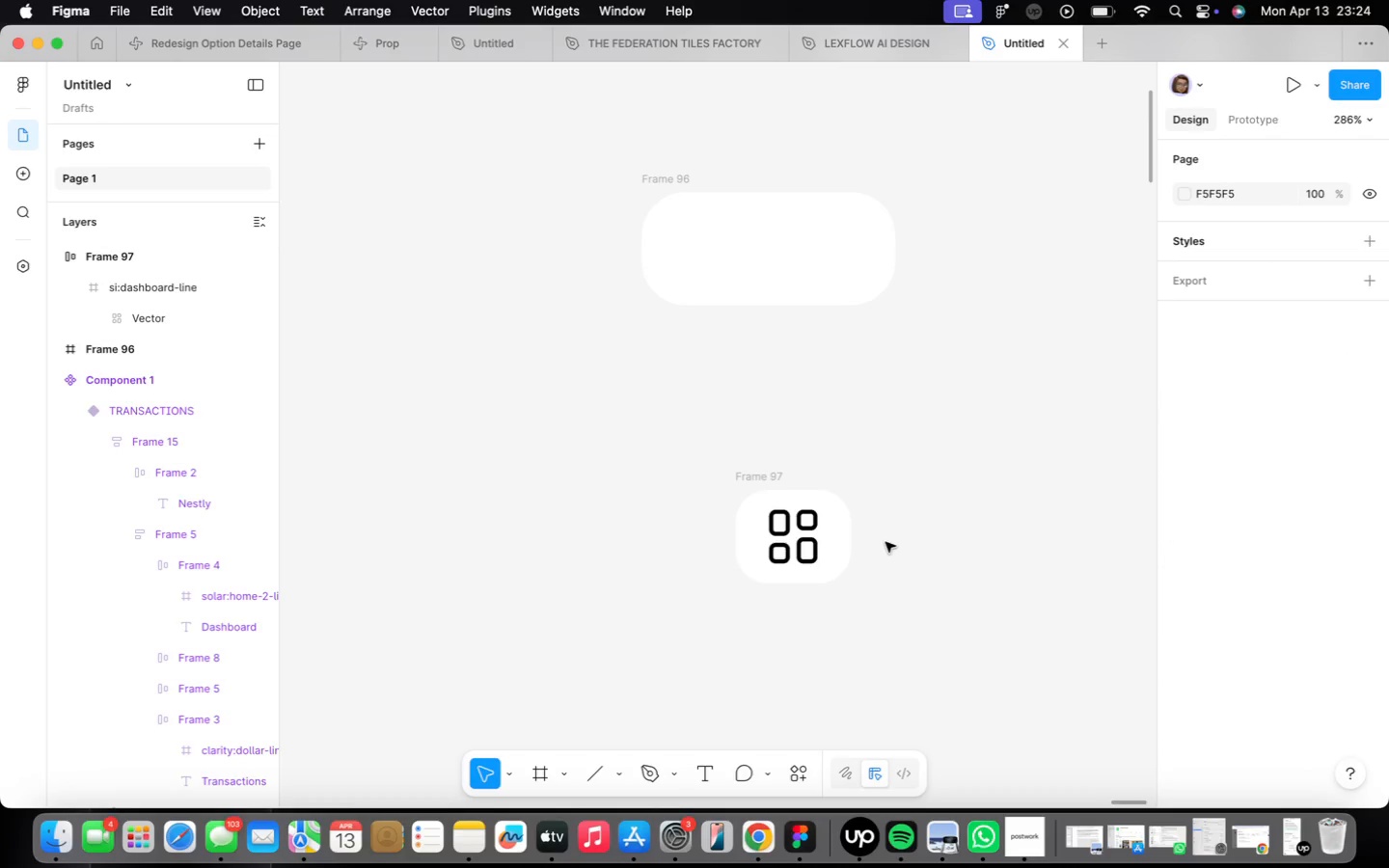 
left_click([775, 525])
 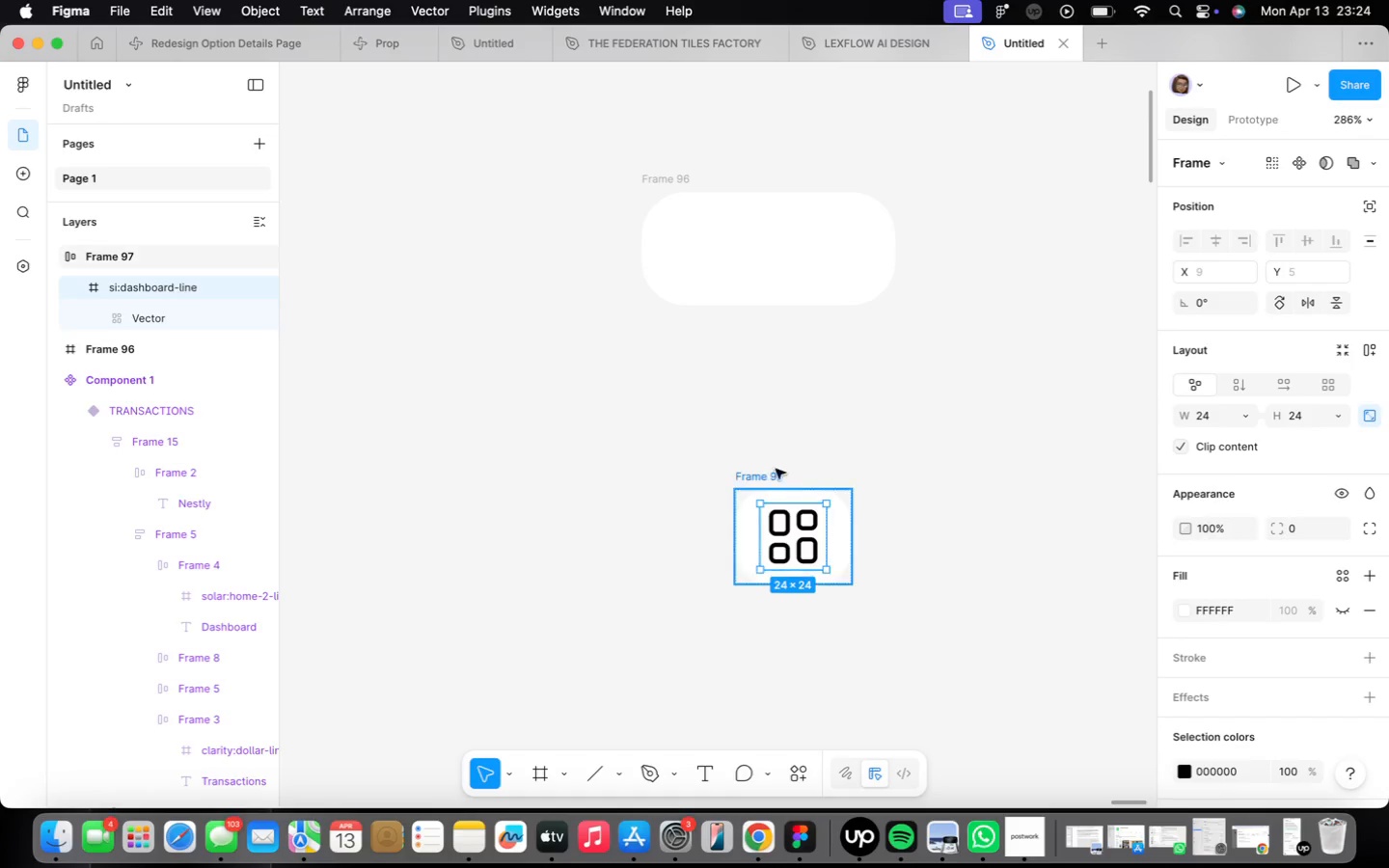 
left_click([771, 467])
 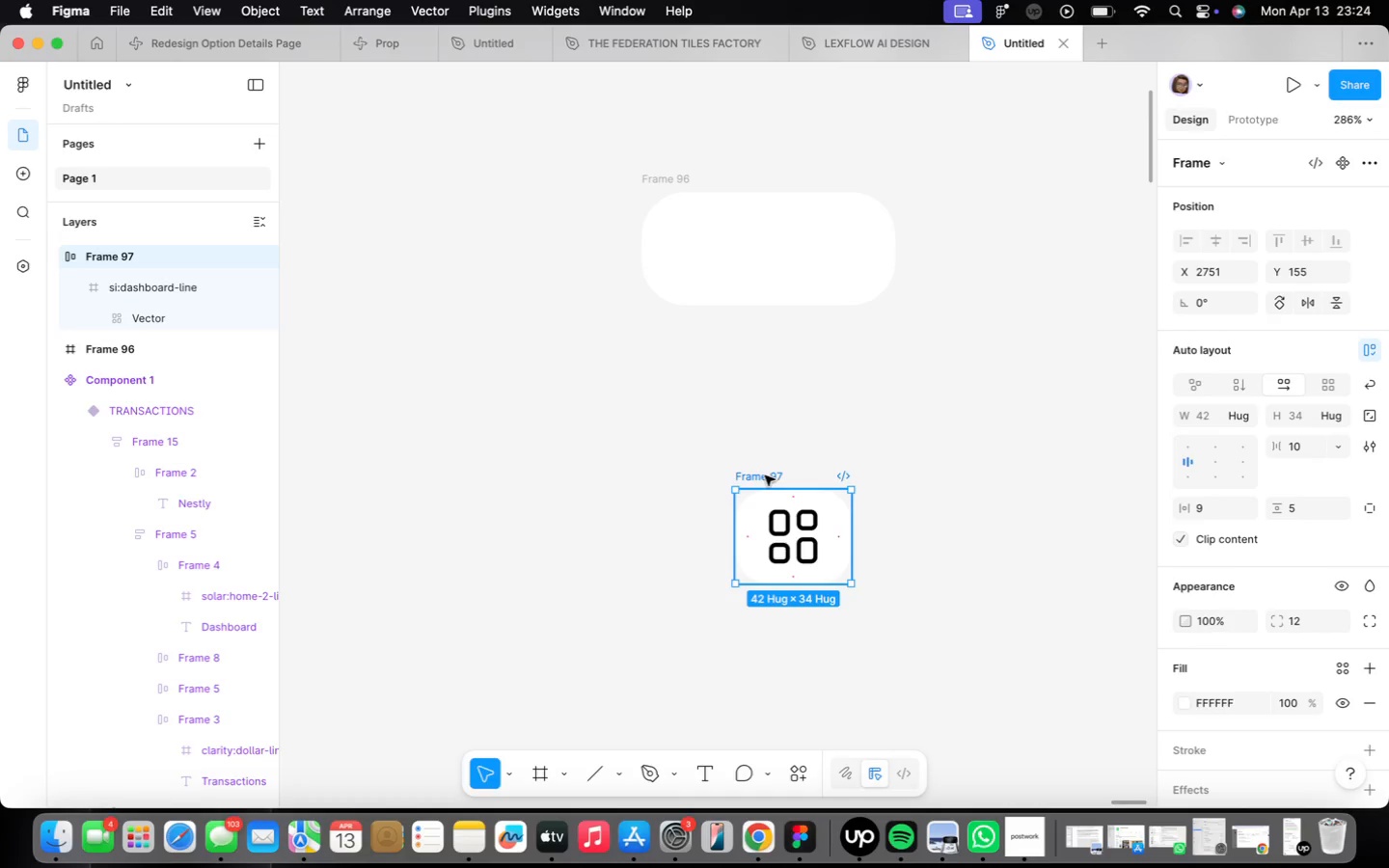 
left_click_drag(start_coordinate=[765, 475], to_coordinate=[714, 420])
 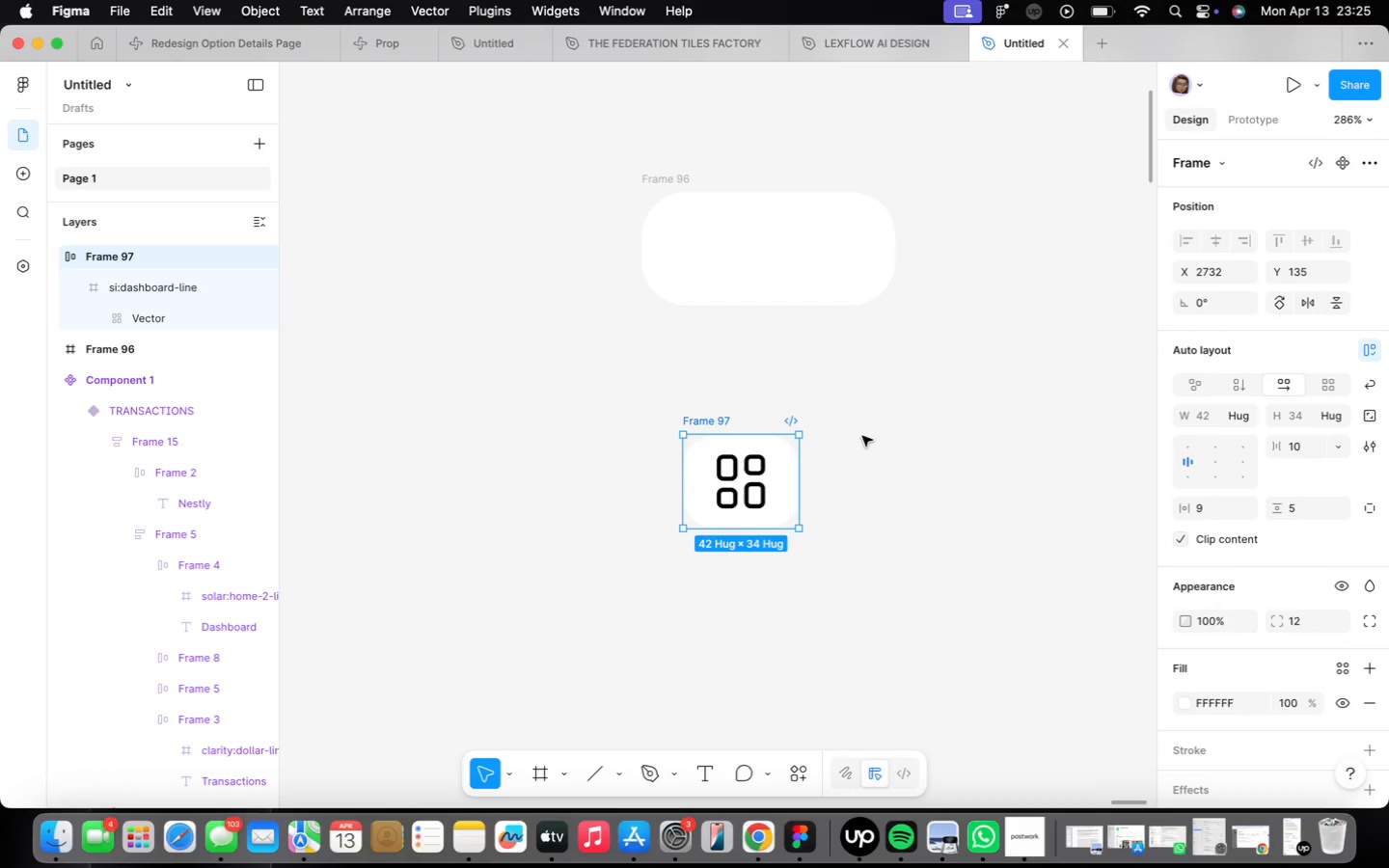 
wait(6.13)
 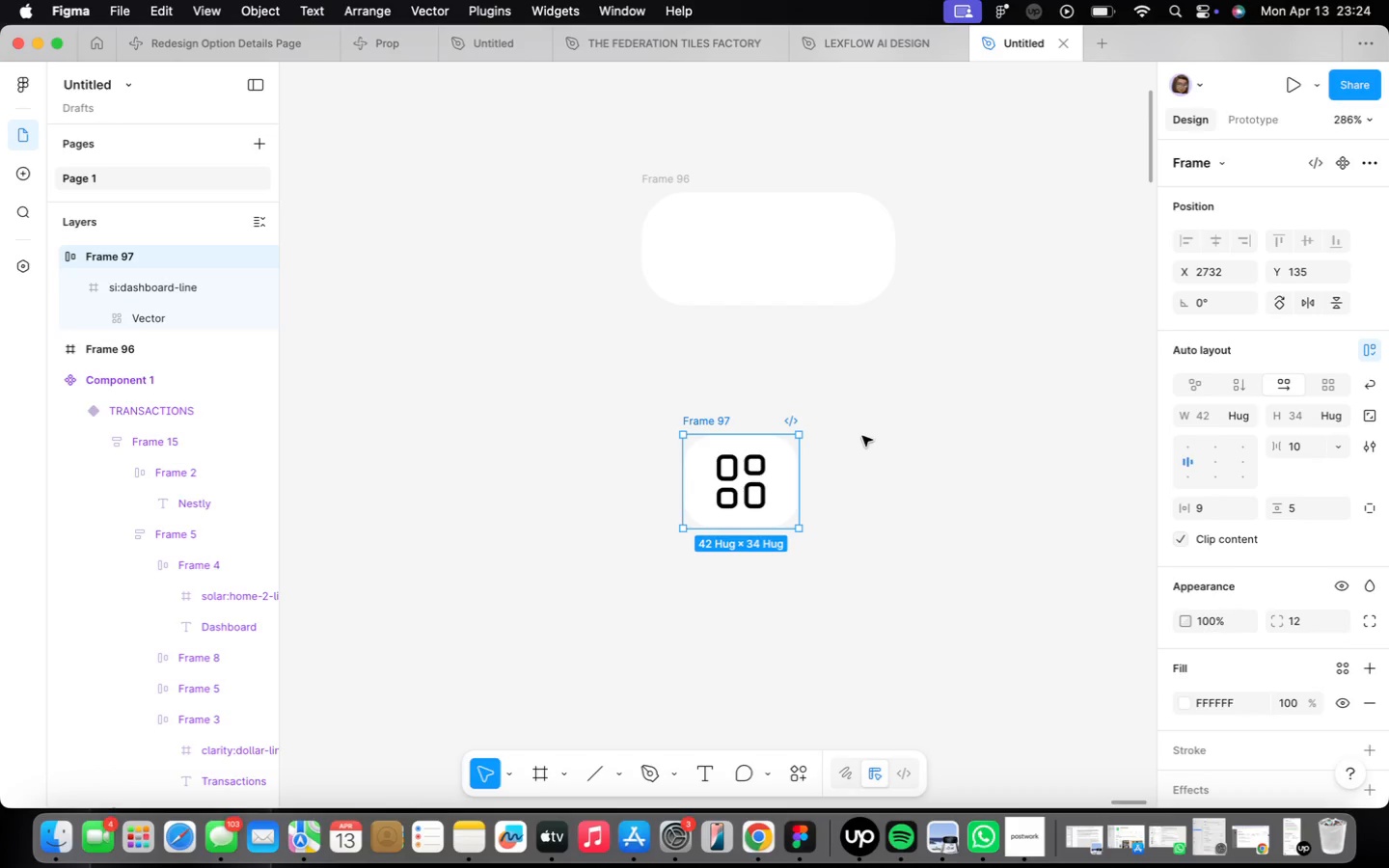 
scroll: coordinate [1277, 646], scroll_direction: down, amount: 9.0
 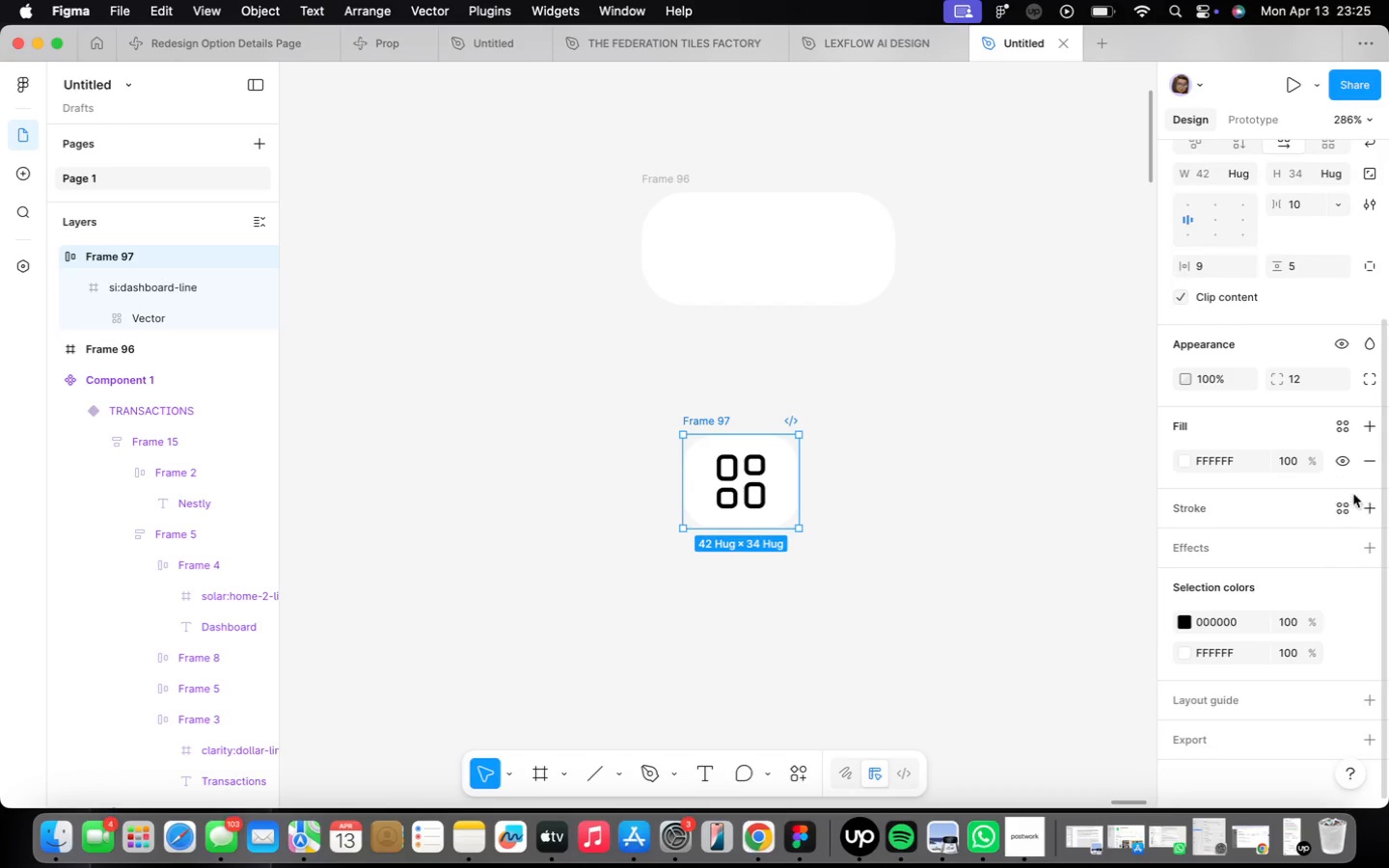 
left_click([1372, 541])
 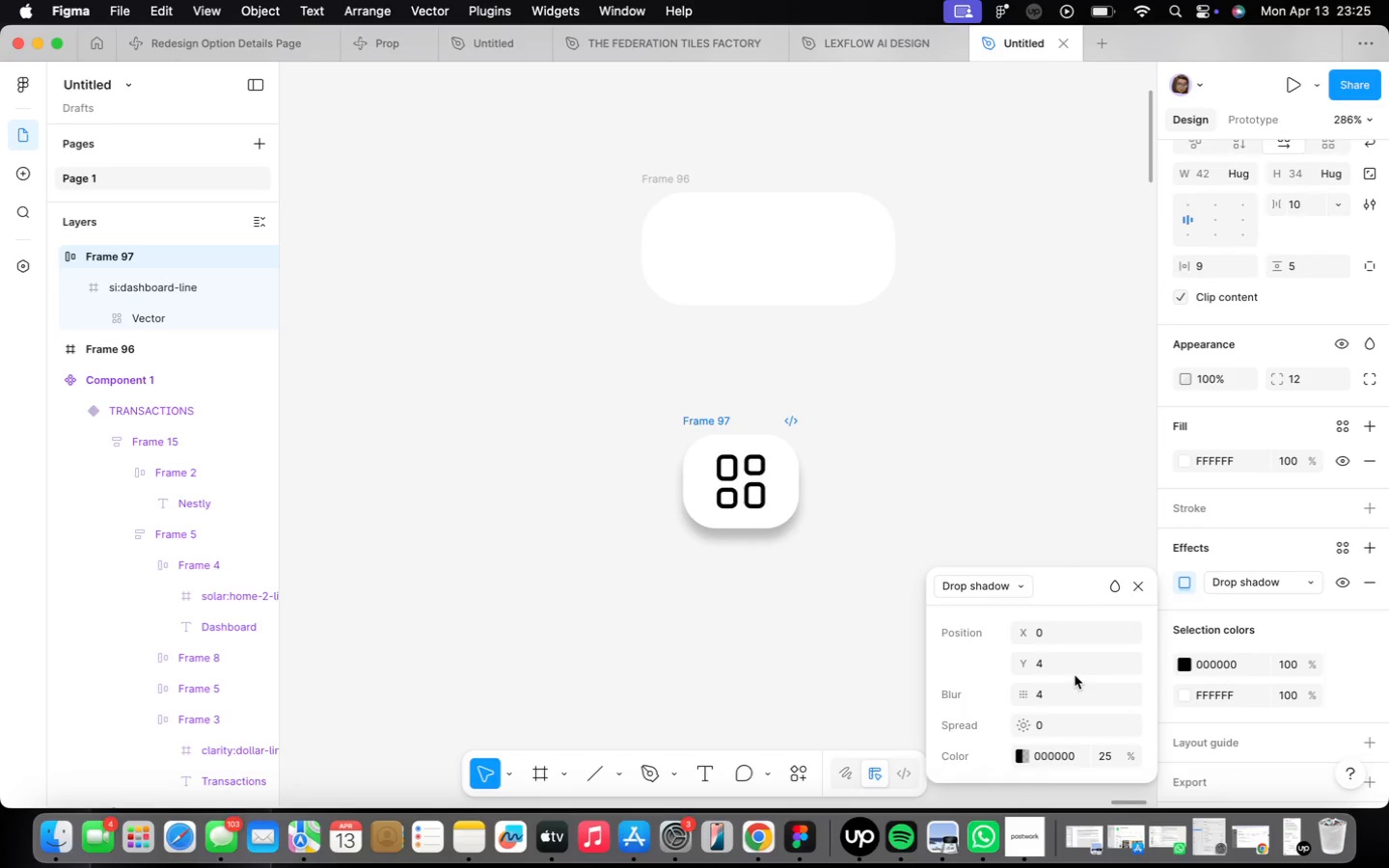 
left_click([1072, 671])
 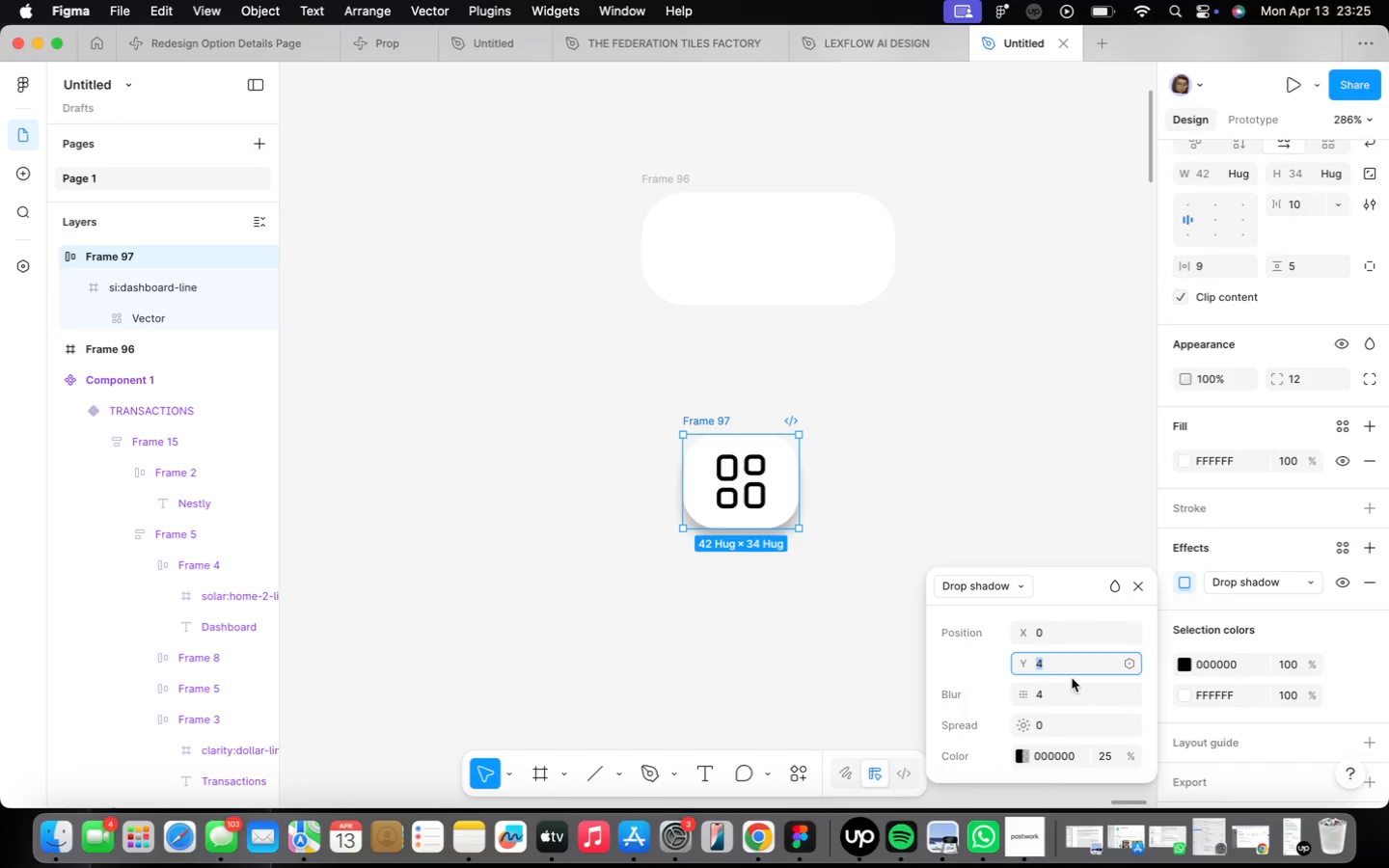 
key(1)
 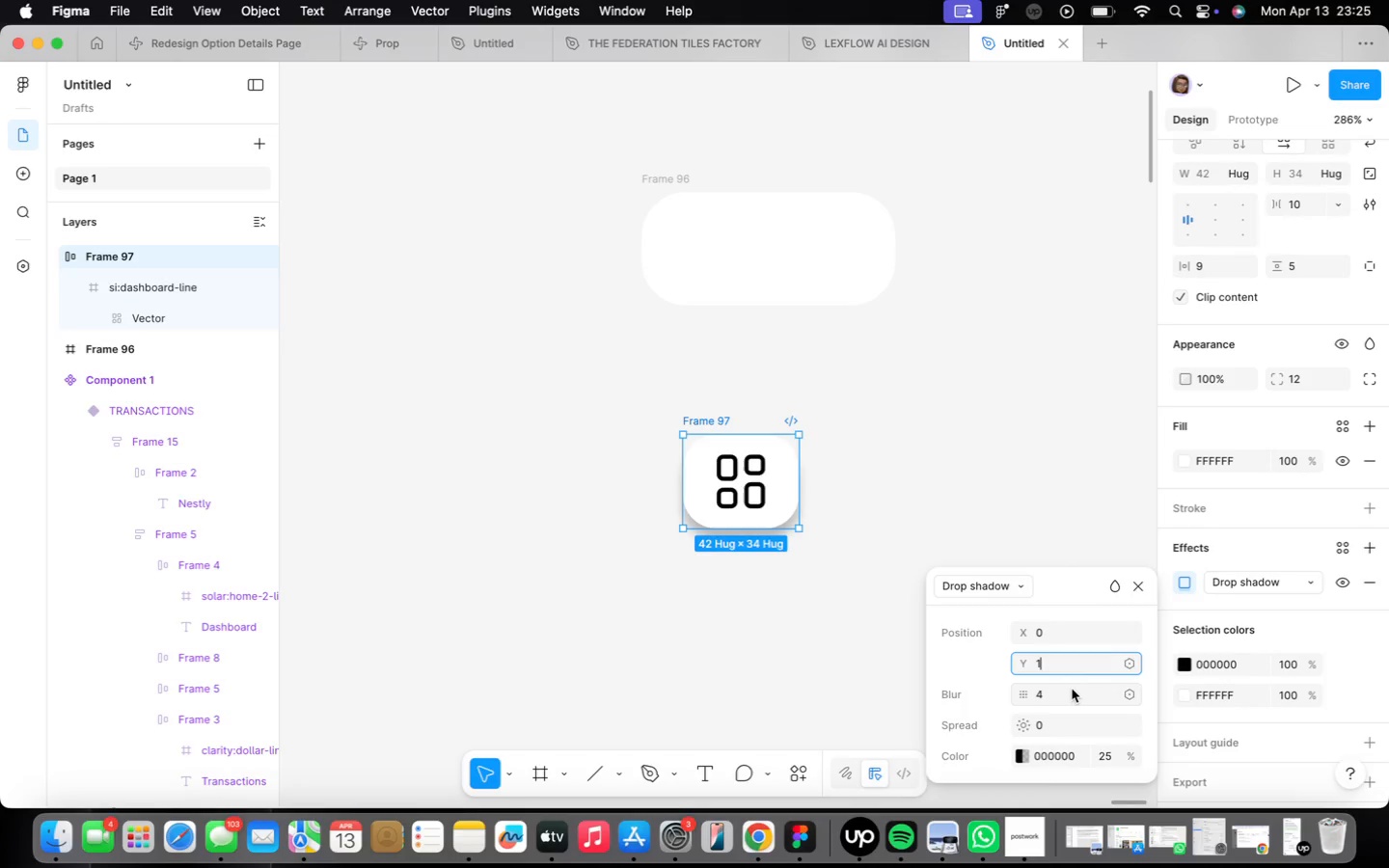 
left_click([1072, 688])
 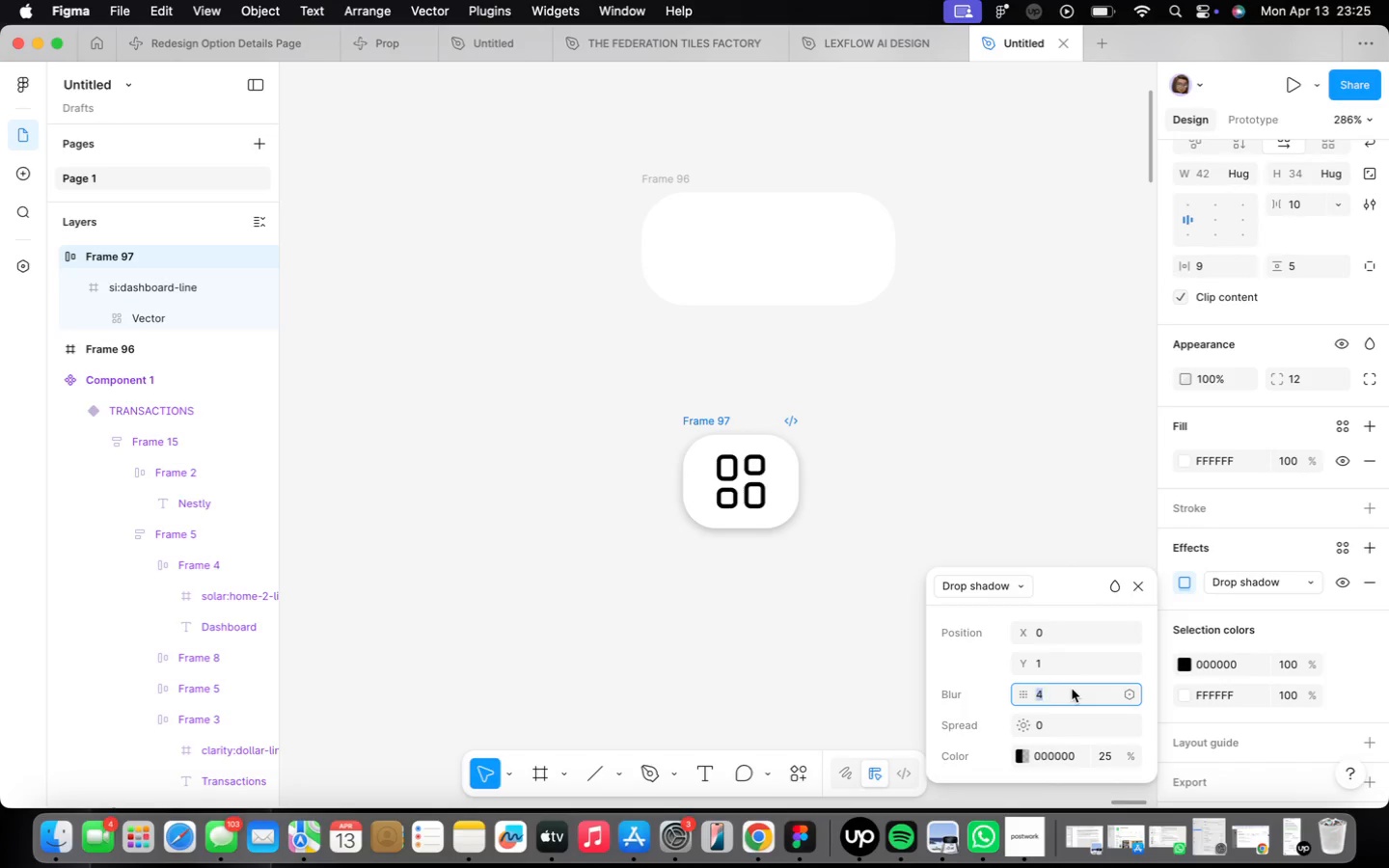 
key(2)
 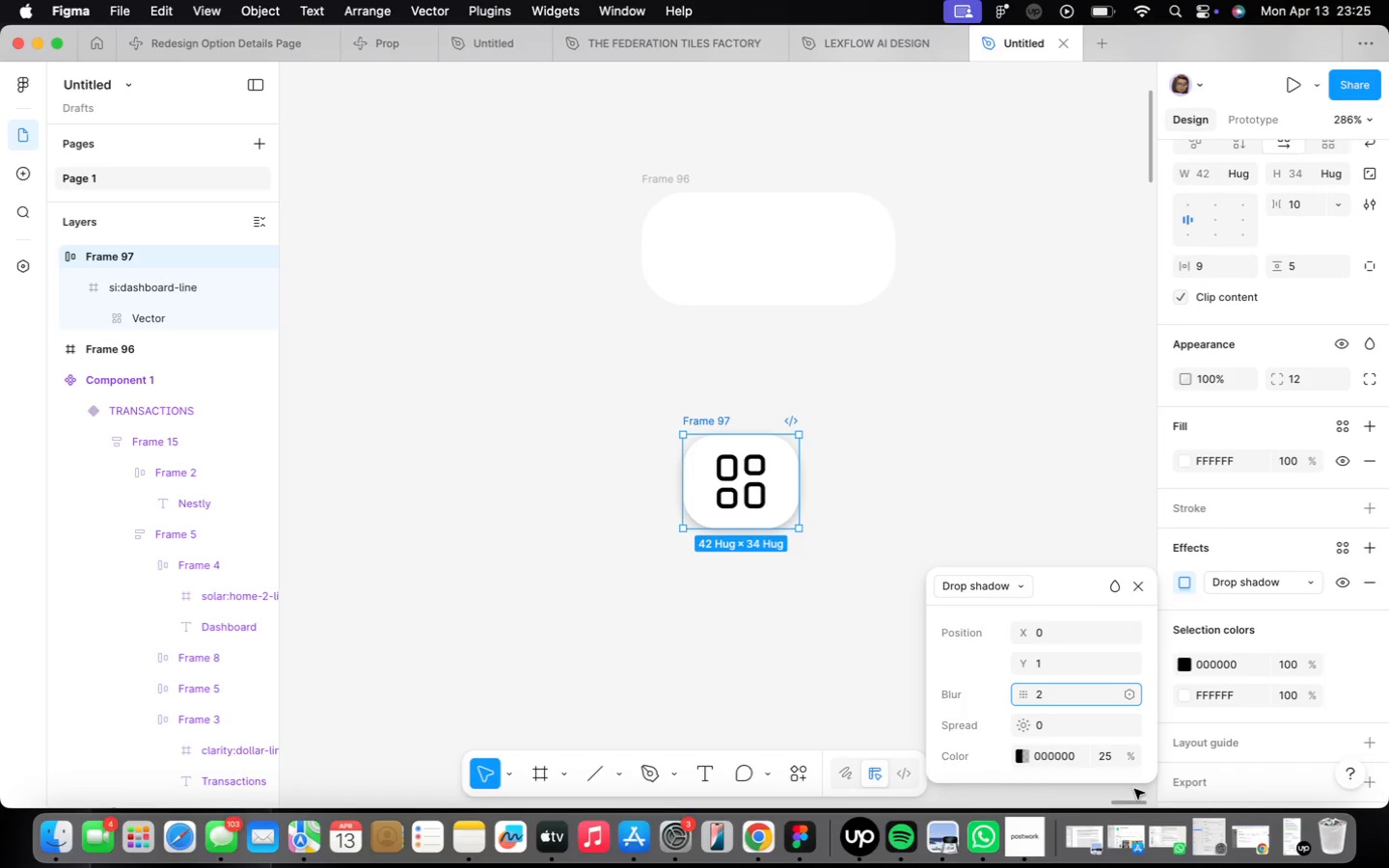 
left_click([1119, 760])
 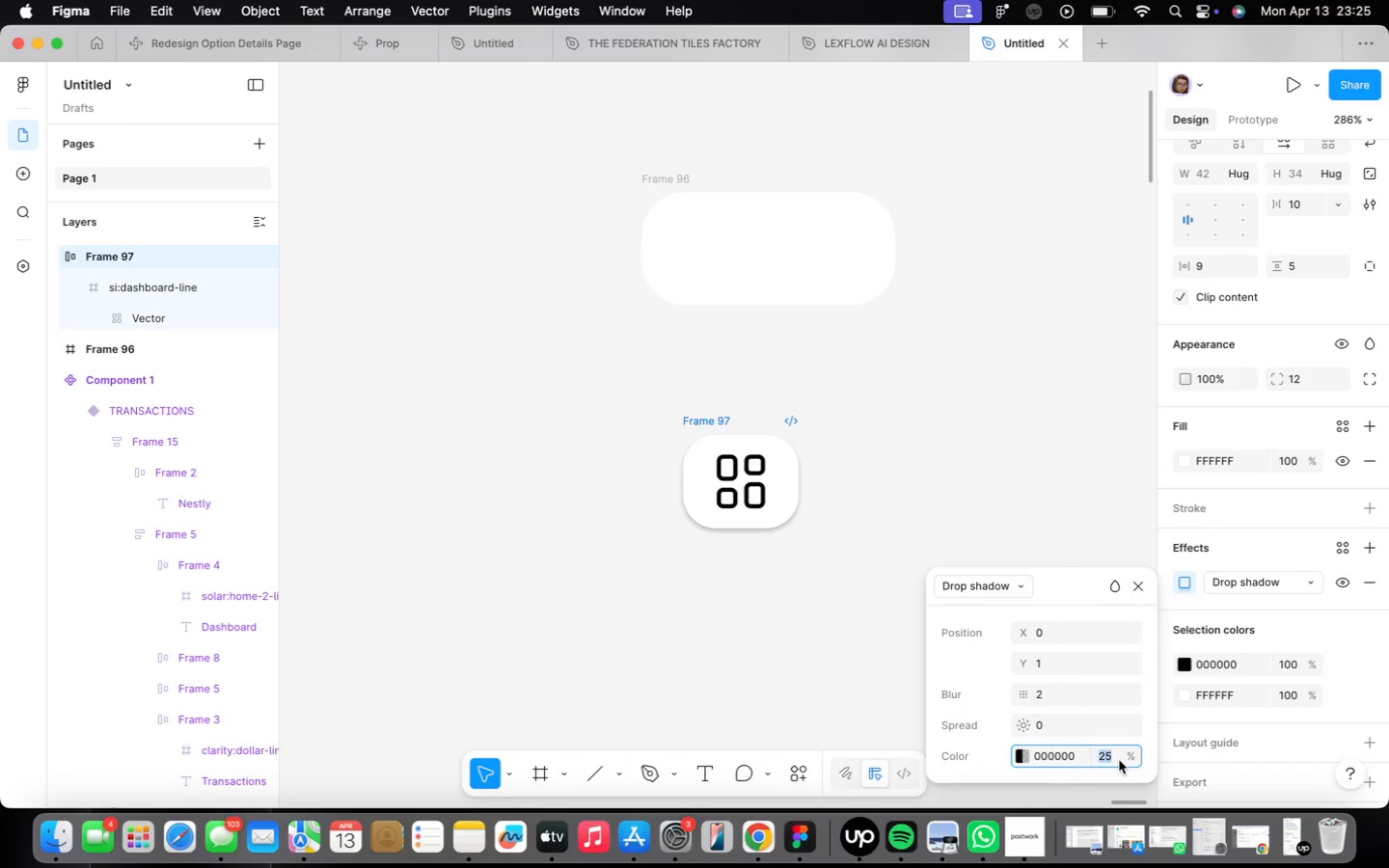 
type(10)
 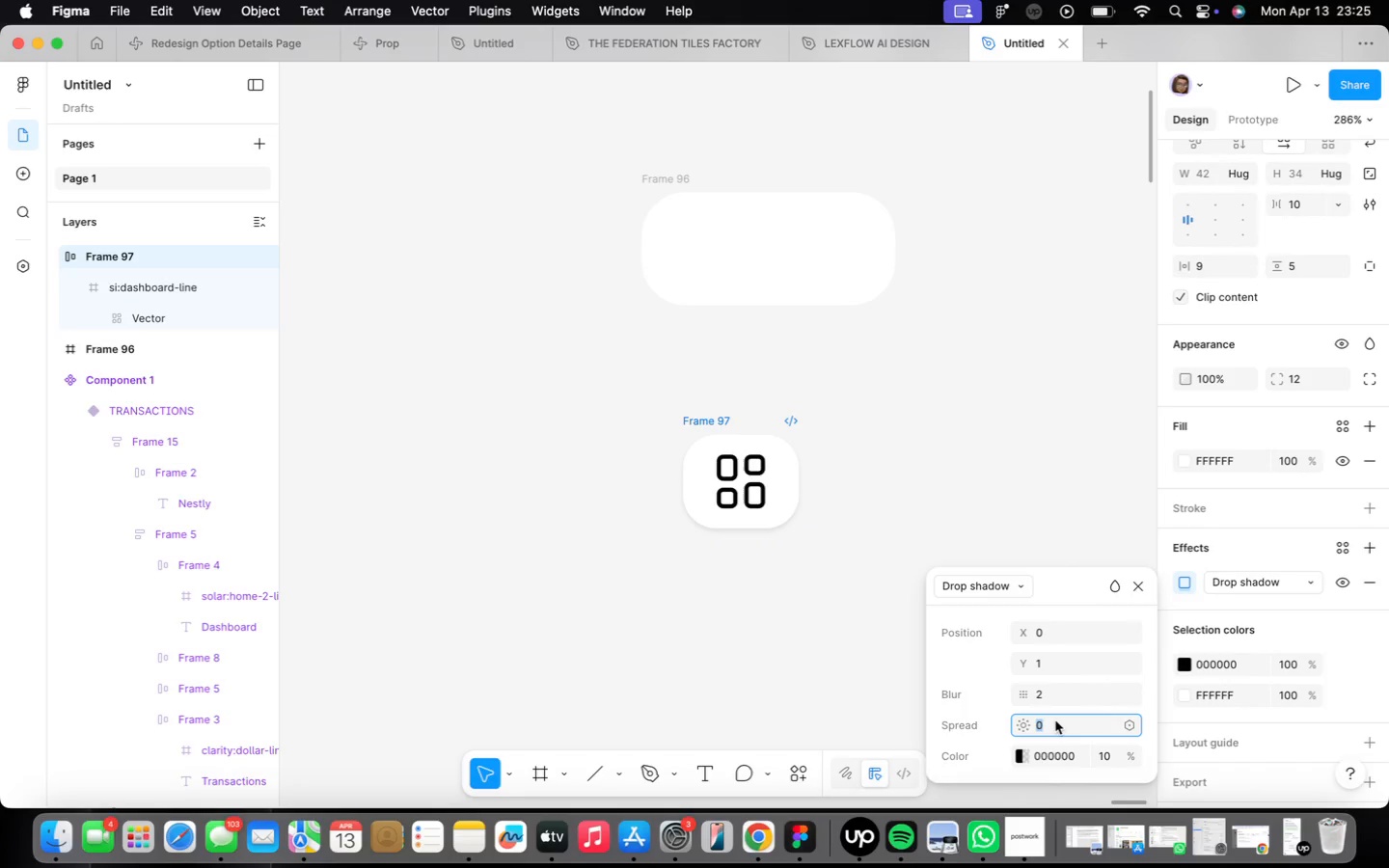 
key(Minus)
 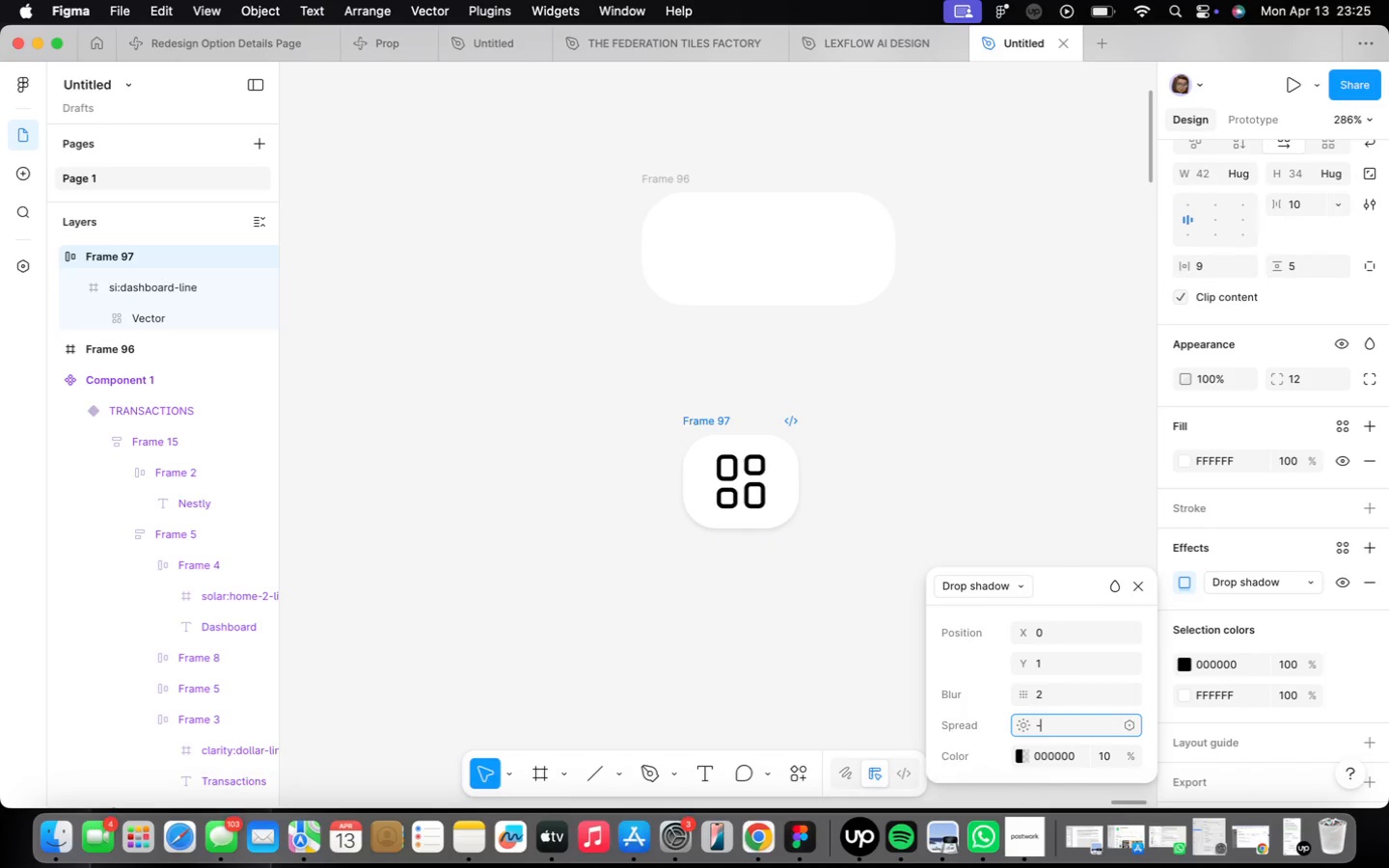 
key(1)
 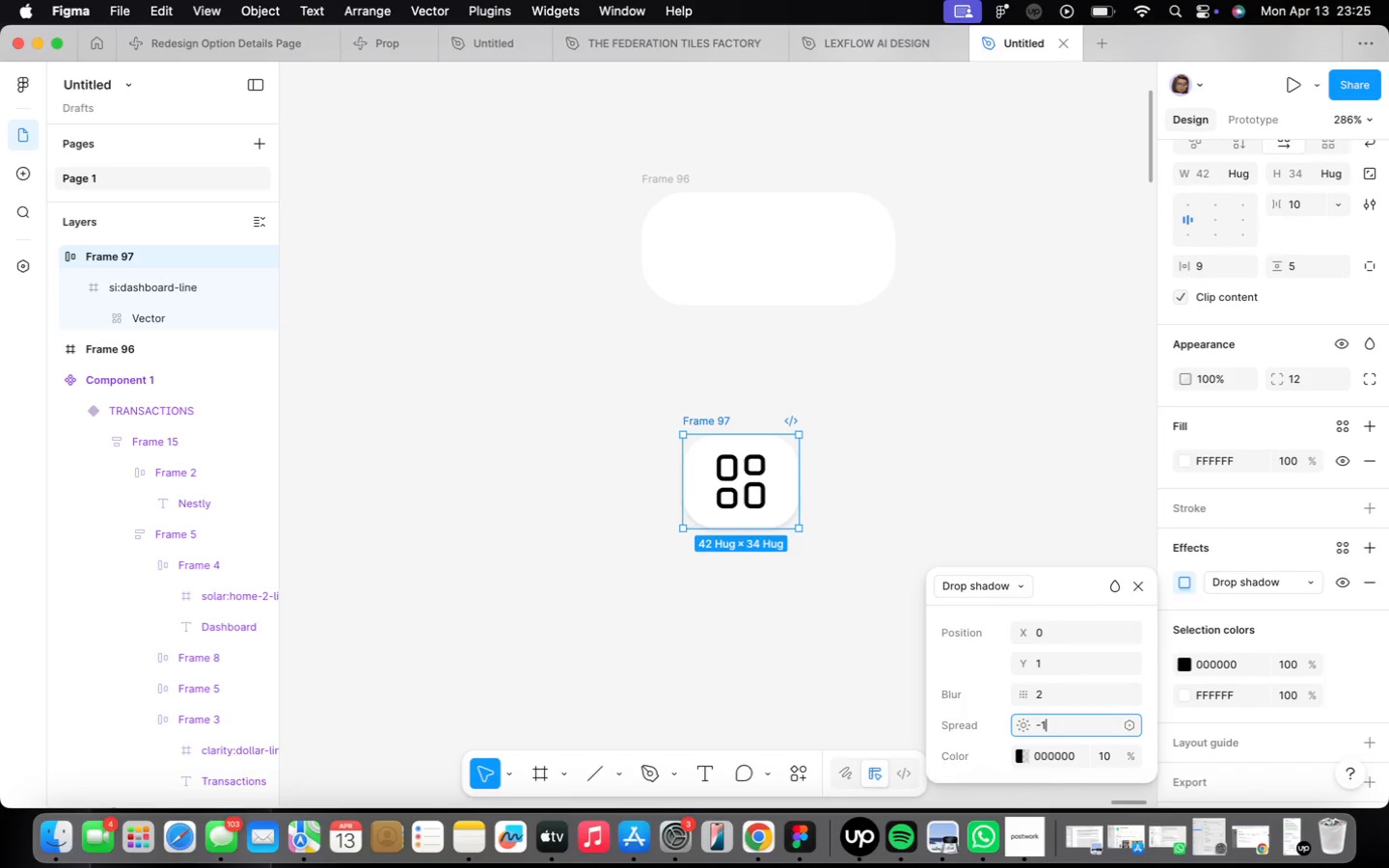 
key(Enter)
 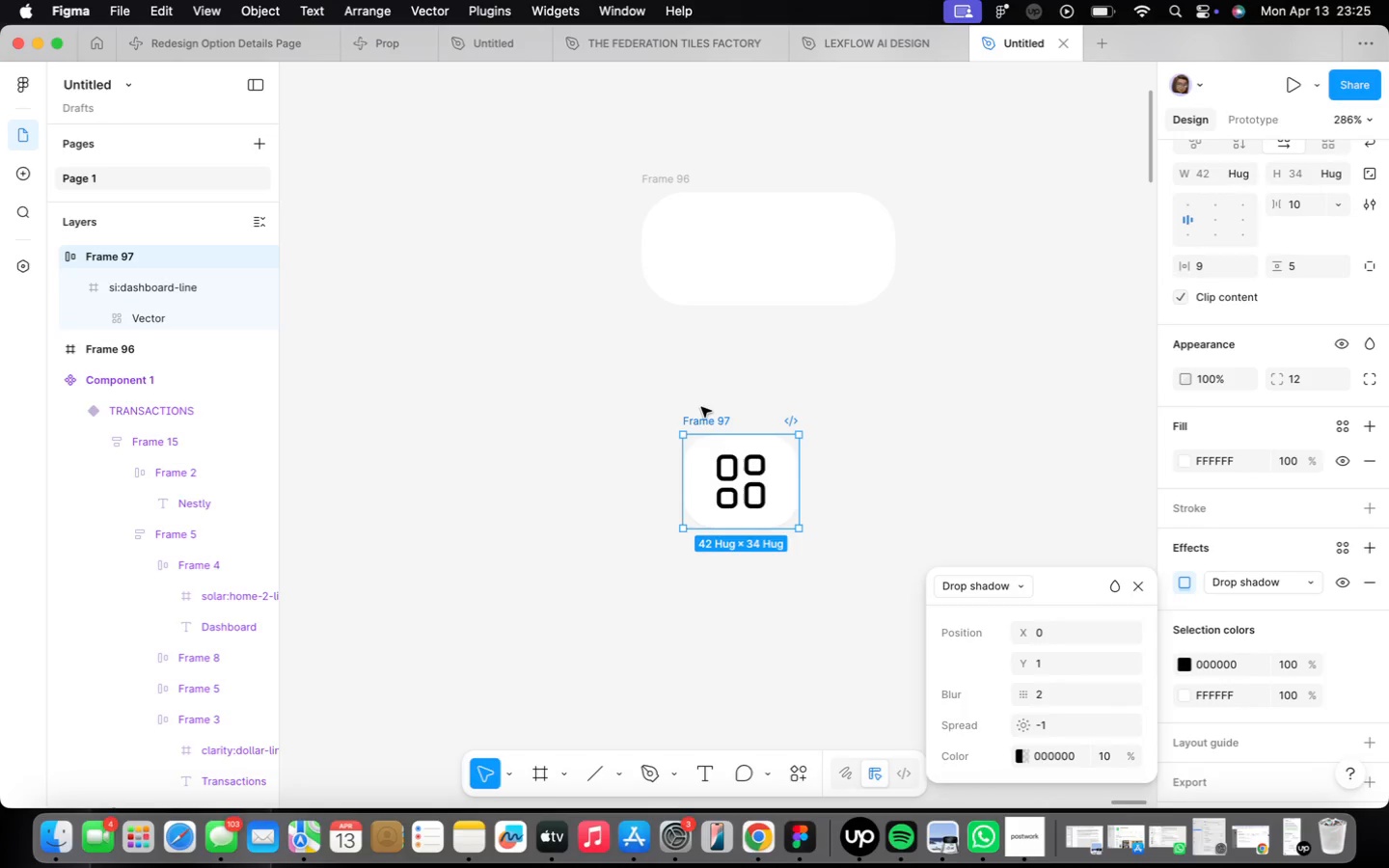 
left_click_drag(start_coordinate=[703, 420], to_coordinate=[672, 401])
 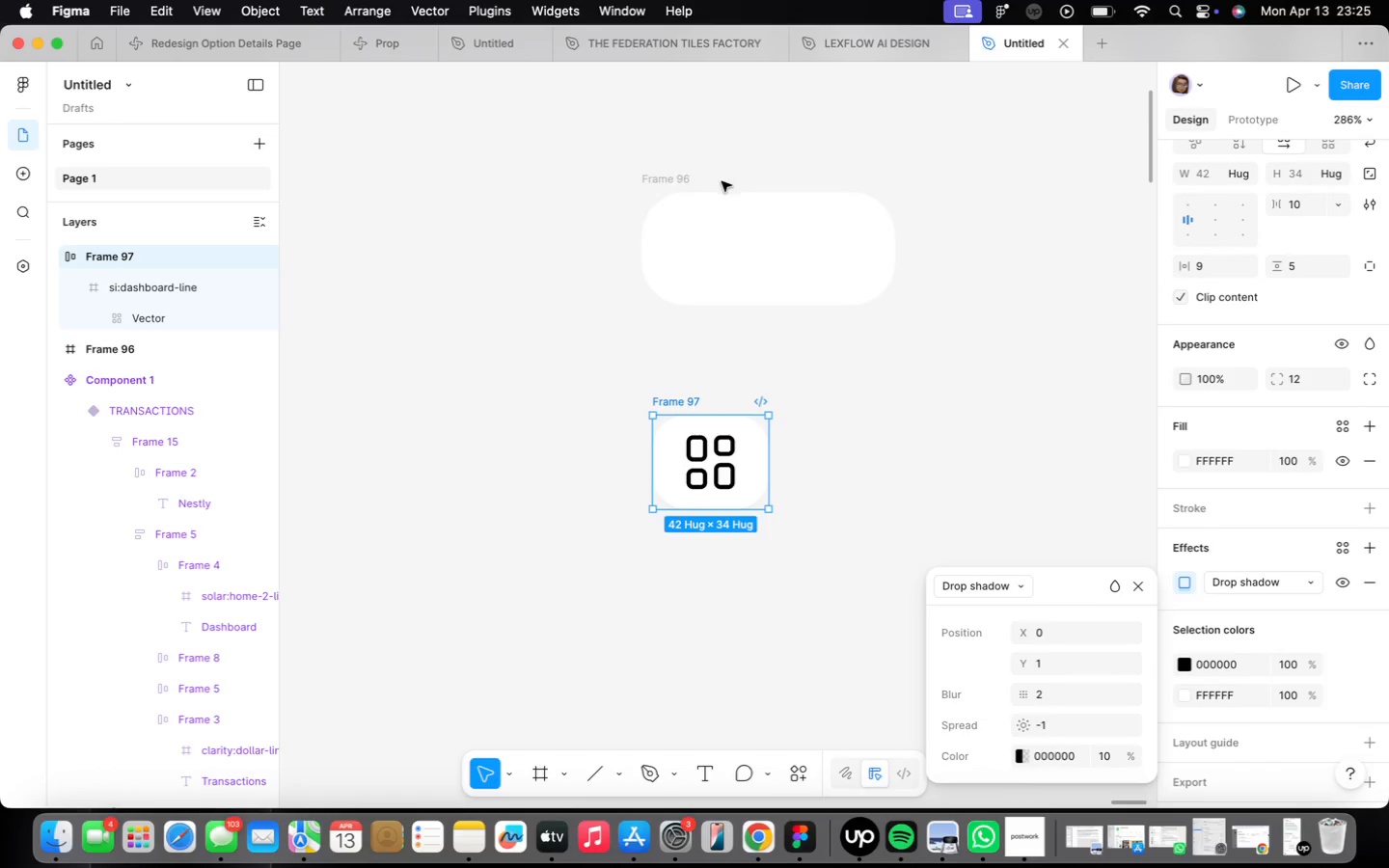 
left_click([714, 190])
 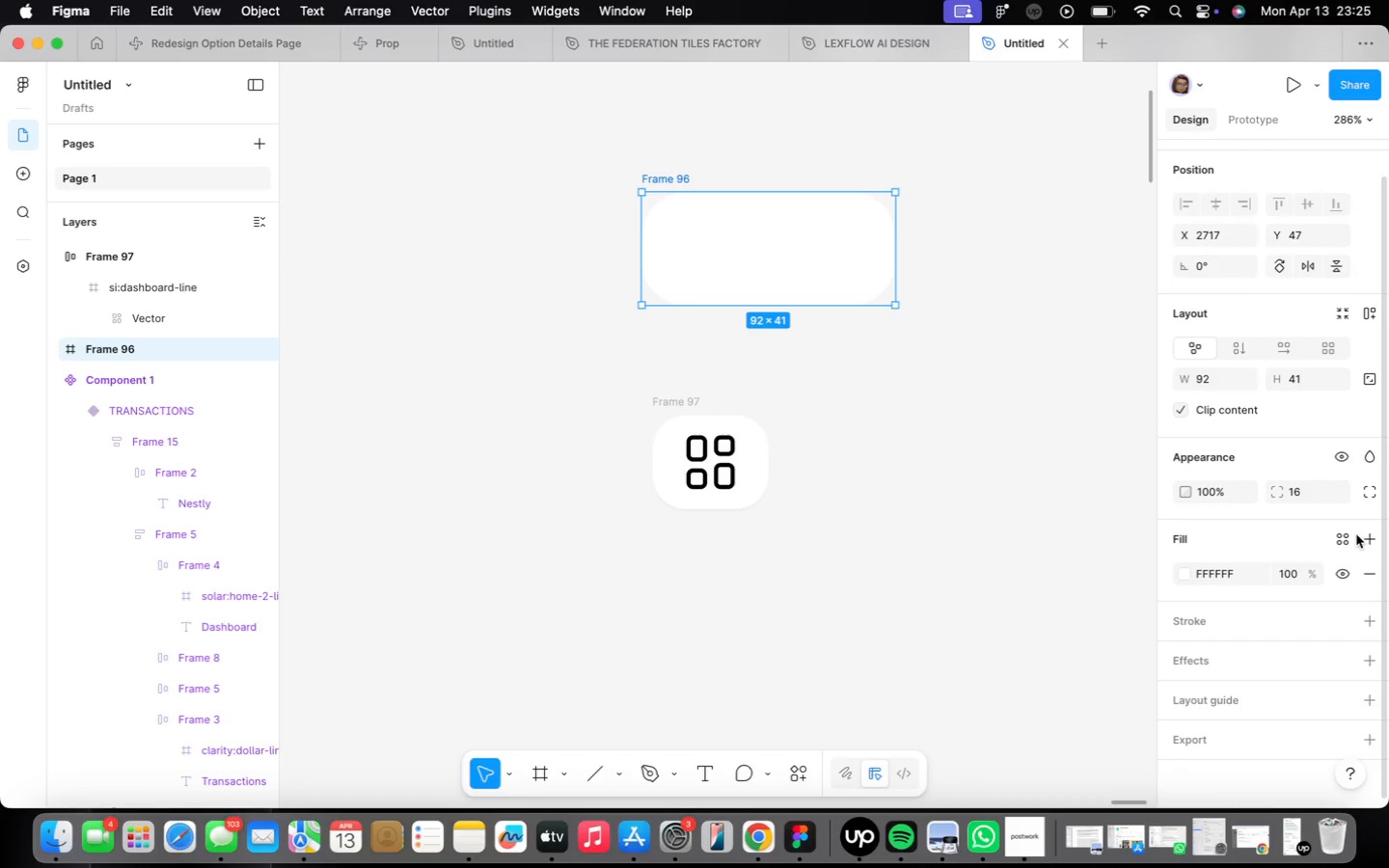 
left_click([1352, 537])
 